 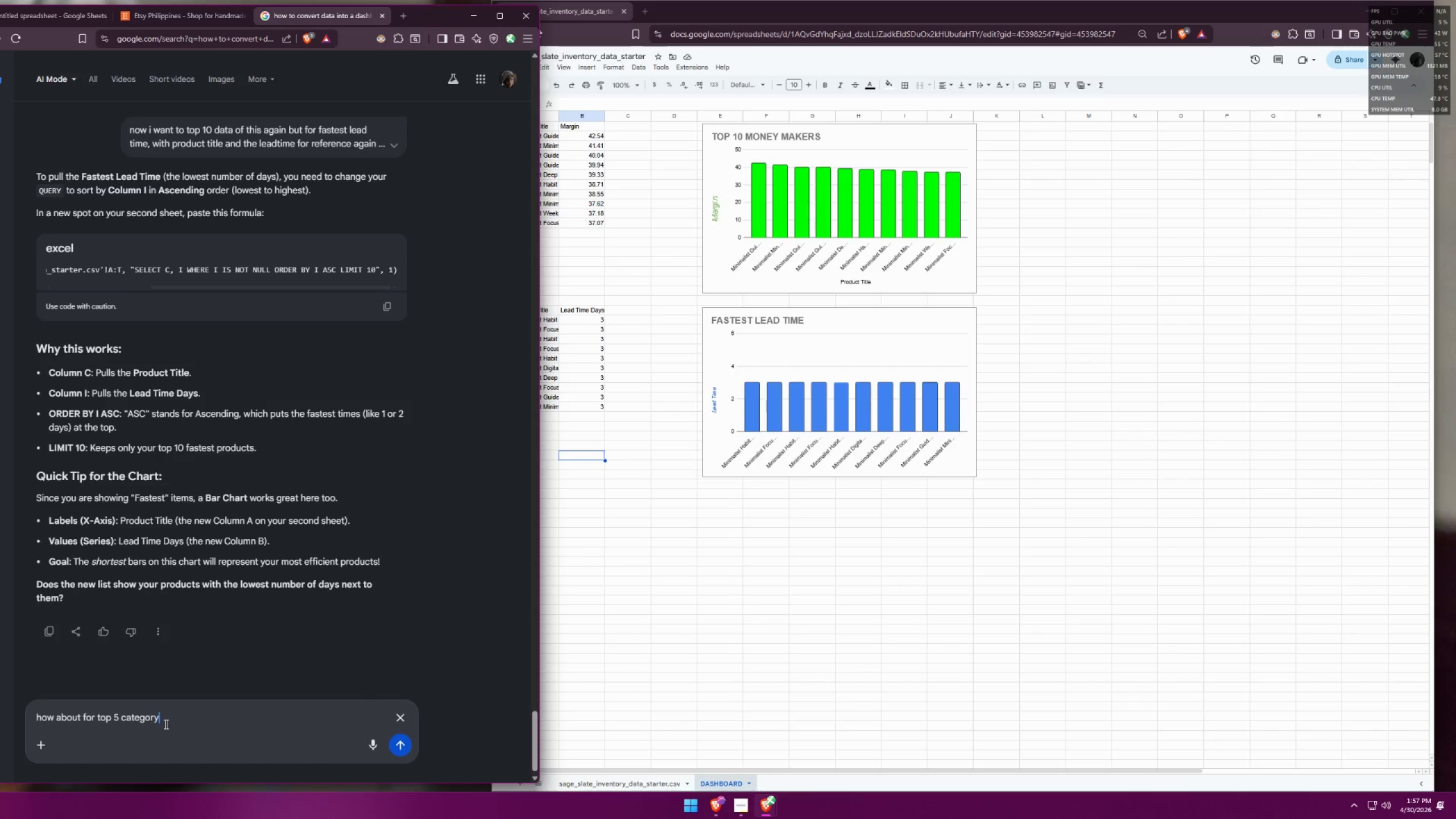 
key(Enter)
 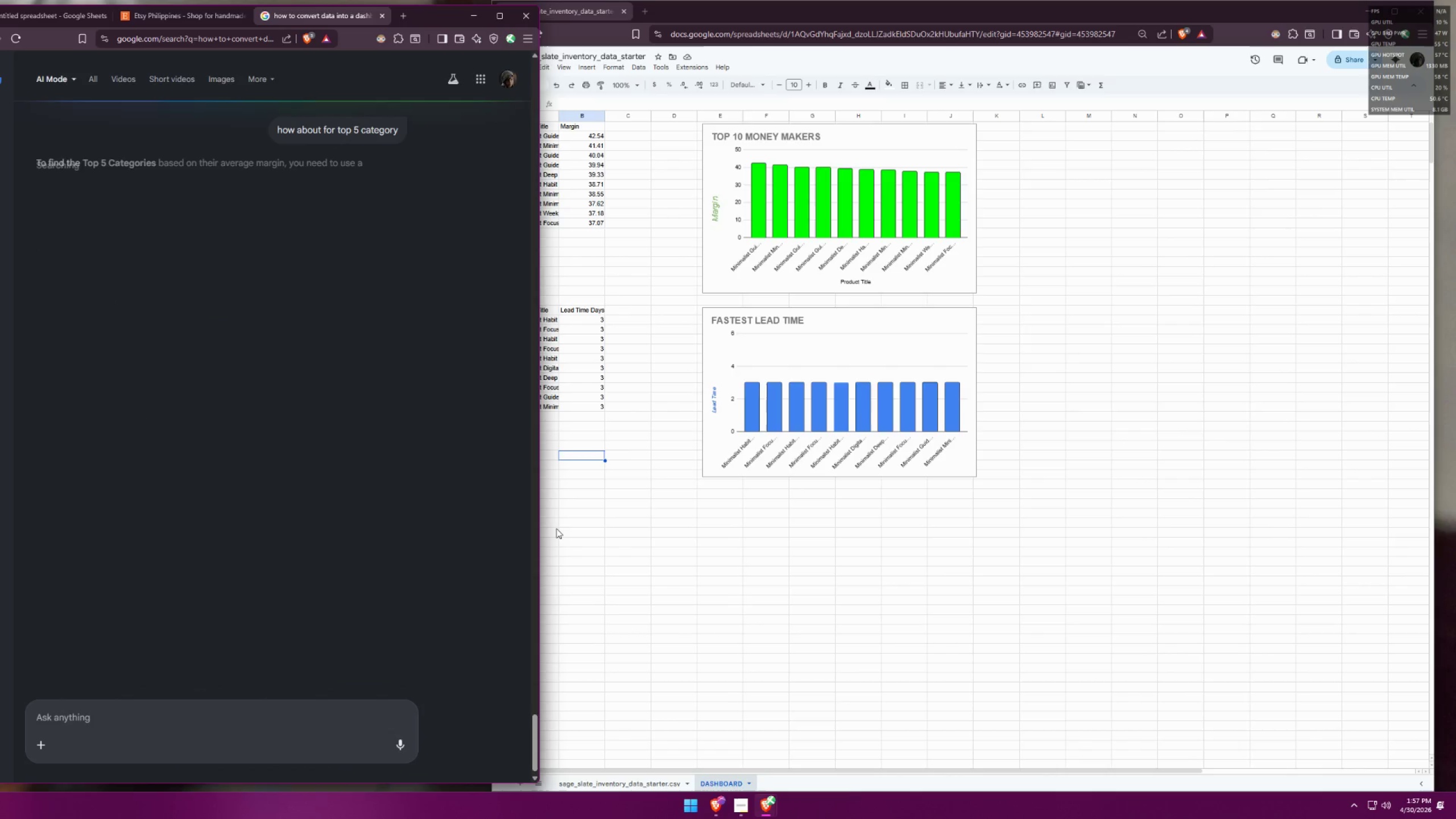 
wait(8.16)
 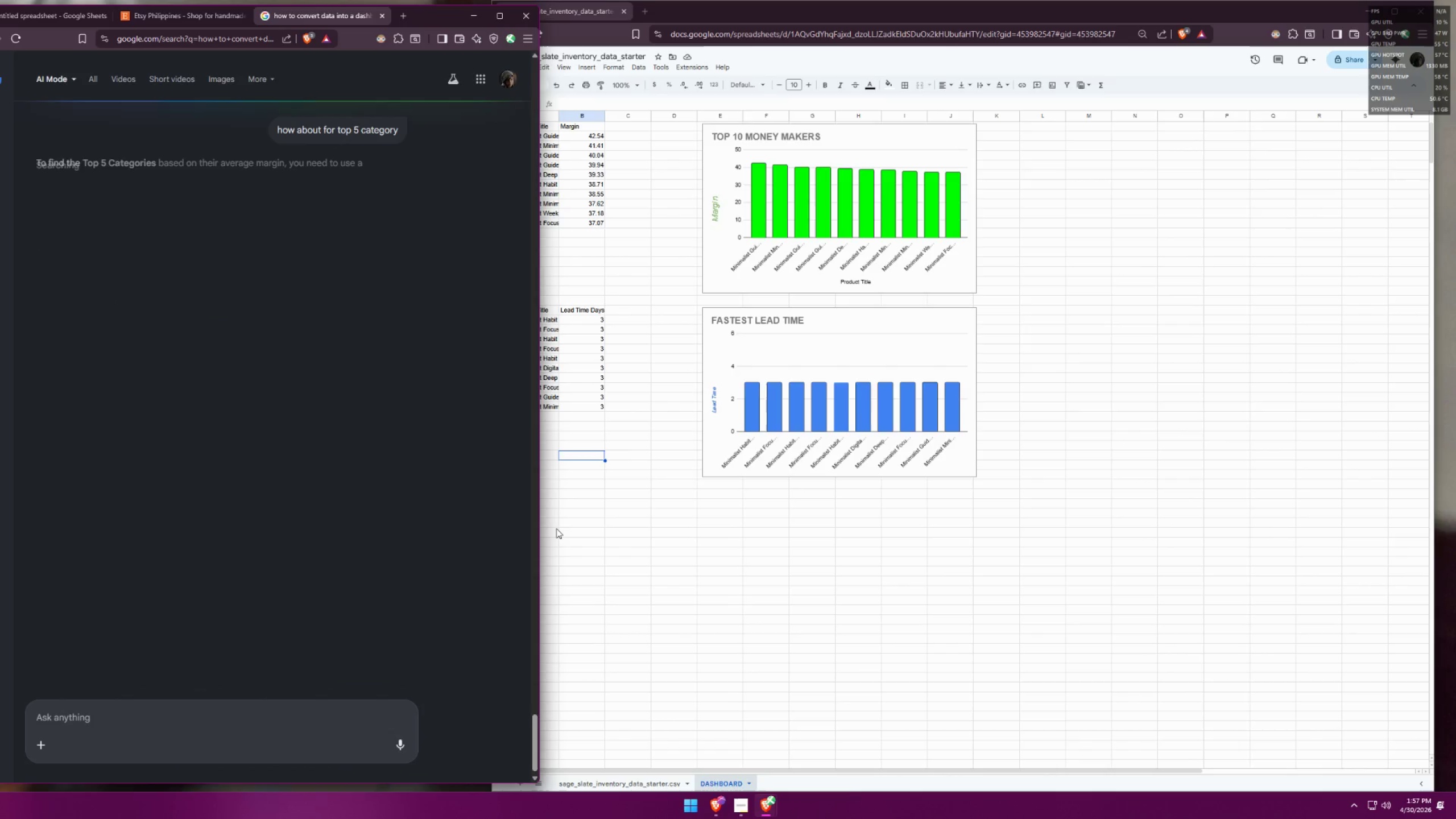 
double_click([285, 268])
 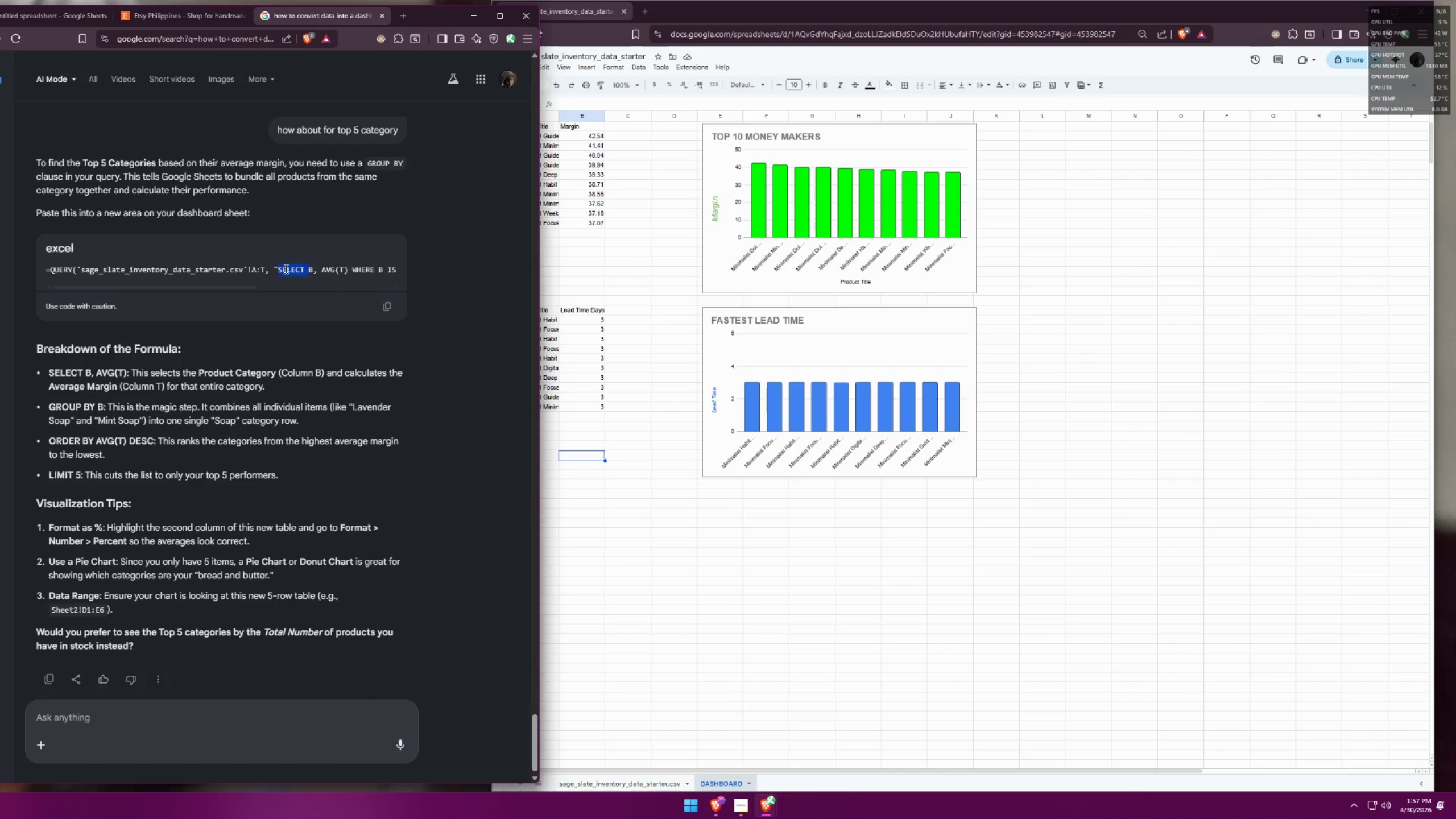 
triple_click([285, 268])
 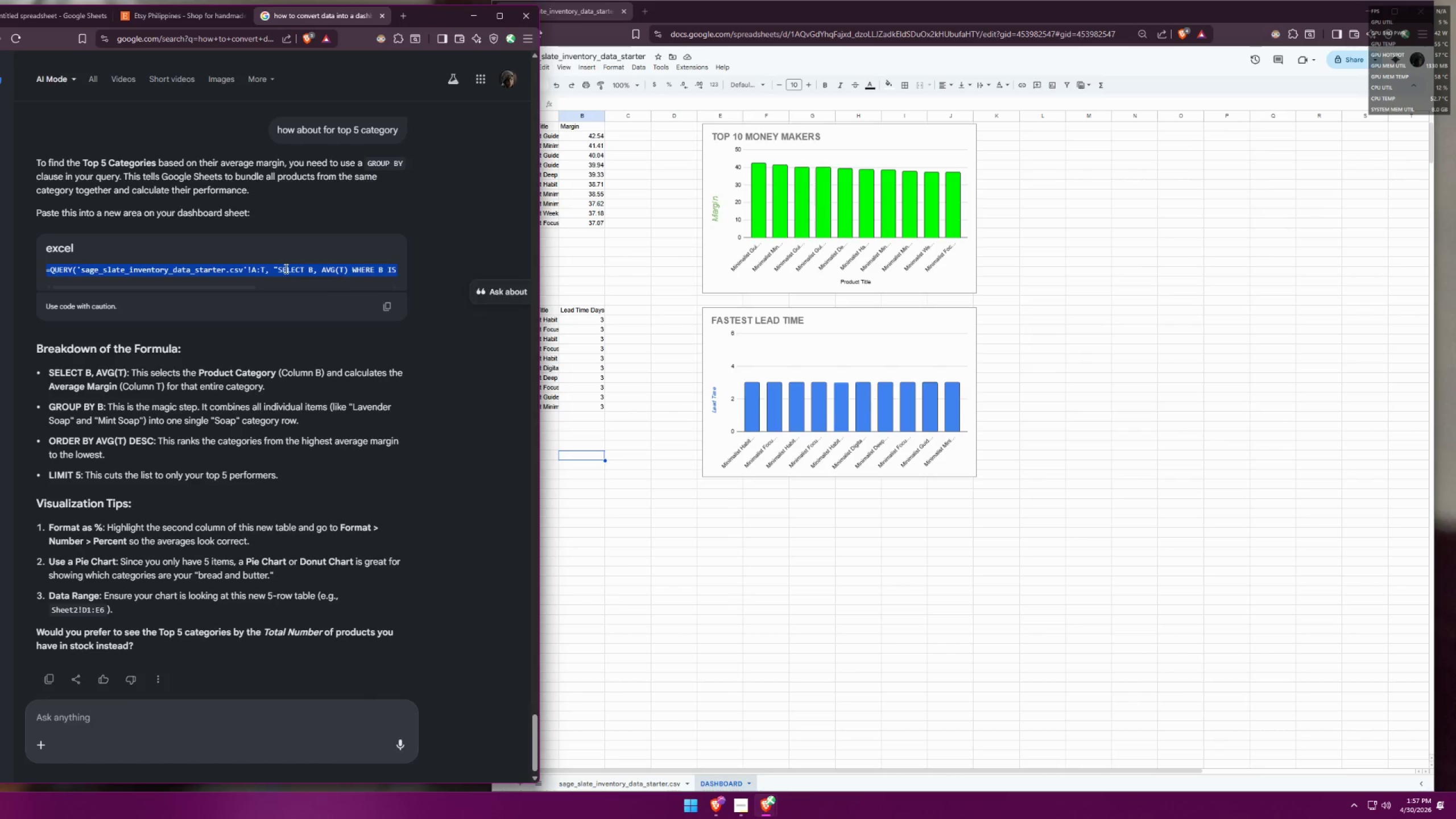 
key(Control+ControlLeft)
 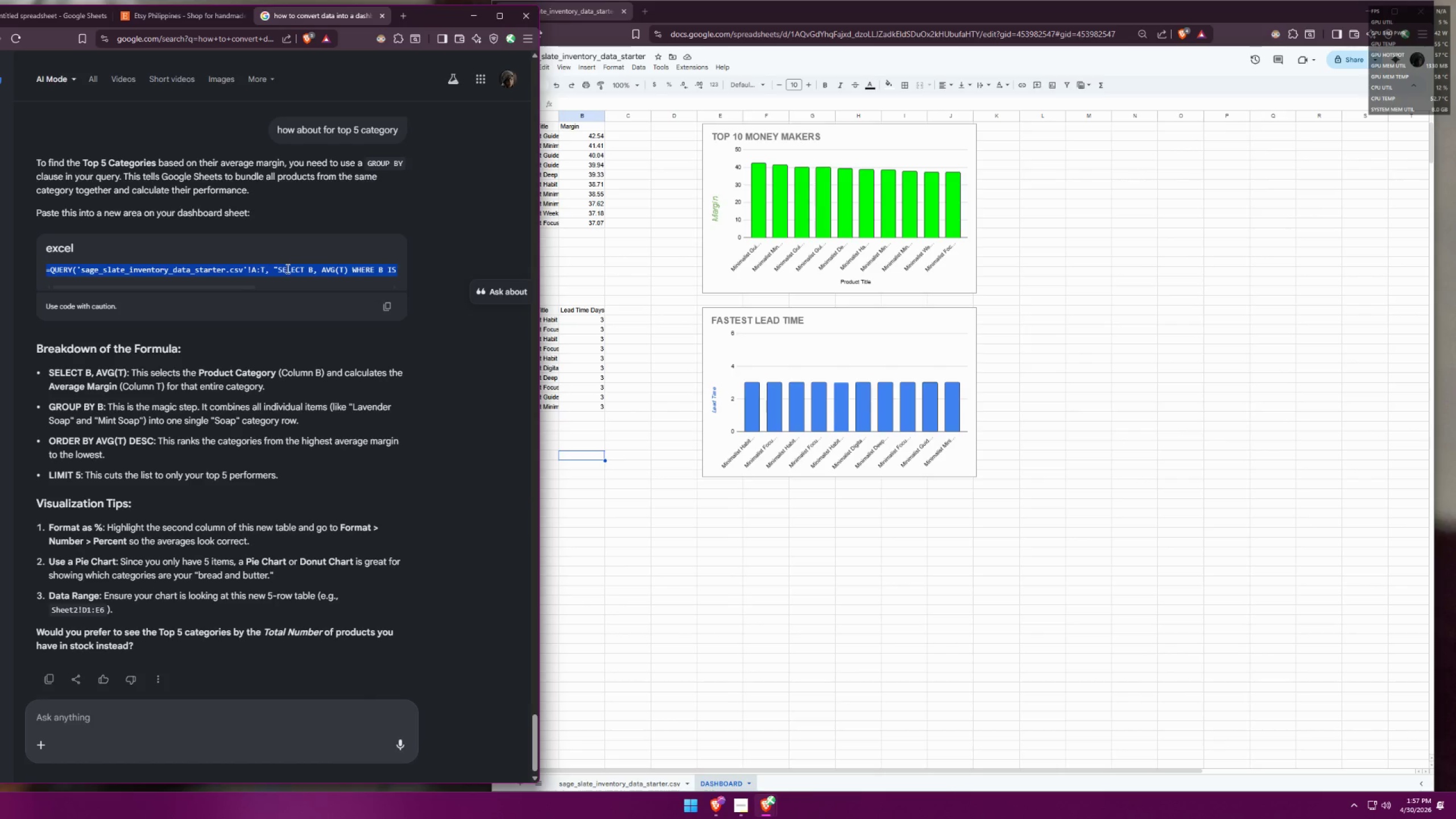 
key(Control+C)
 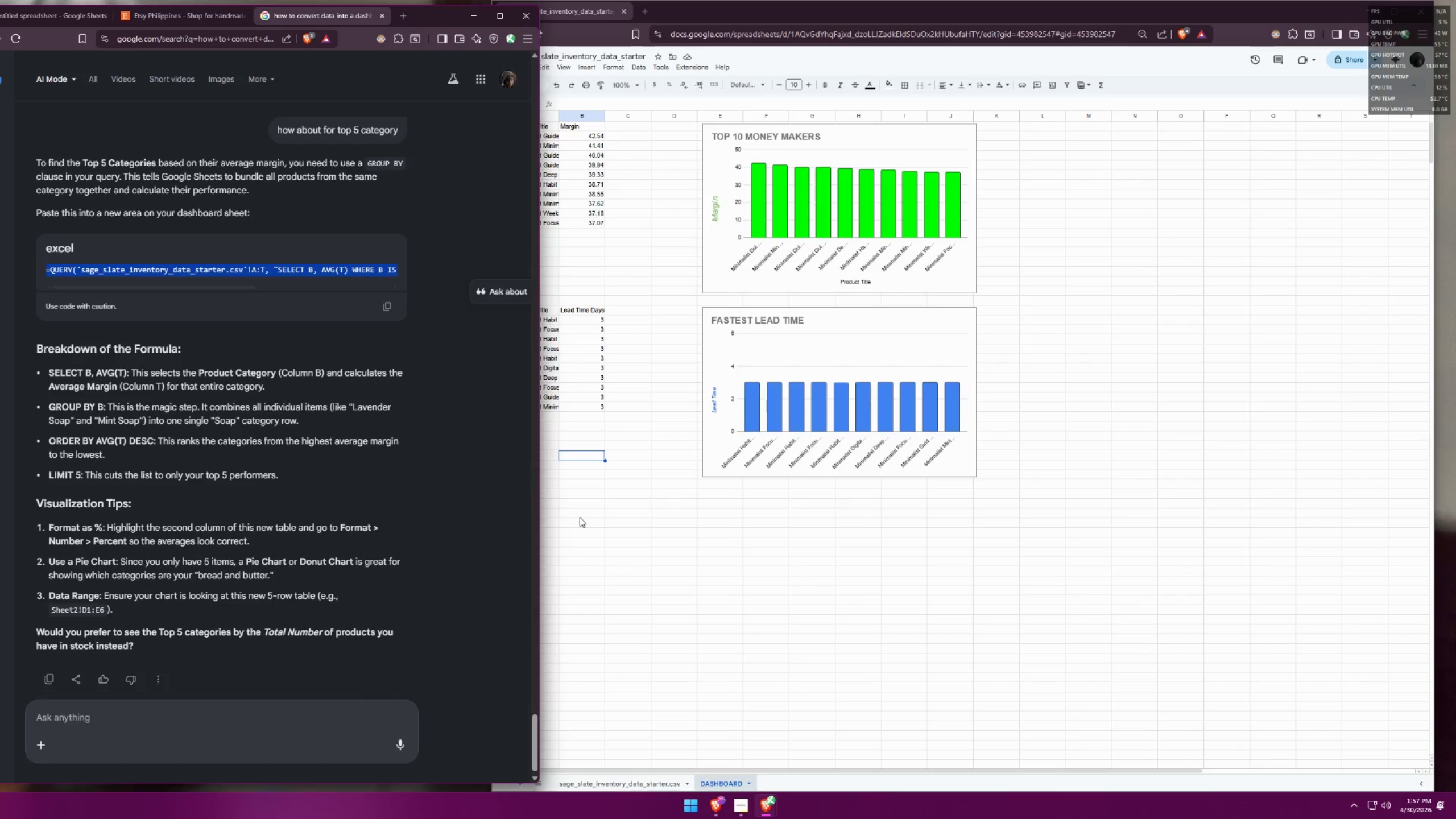 
left_click([605, 535])
 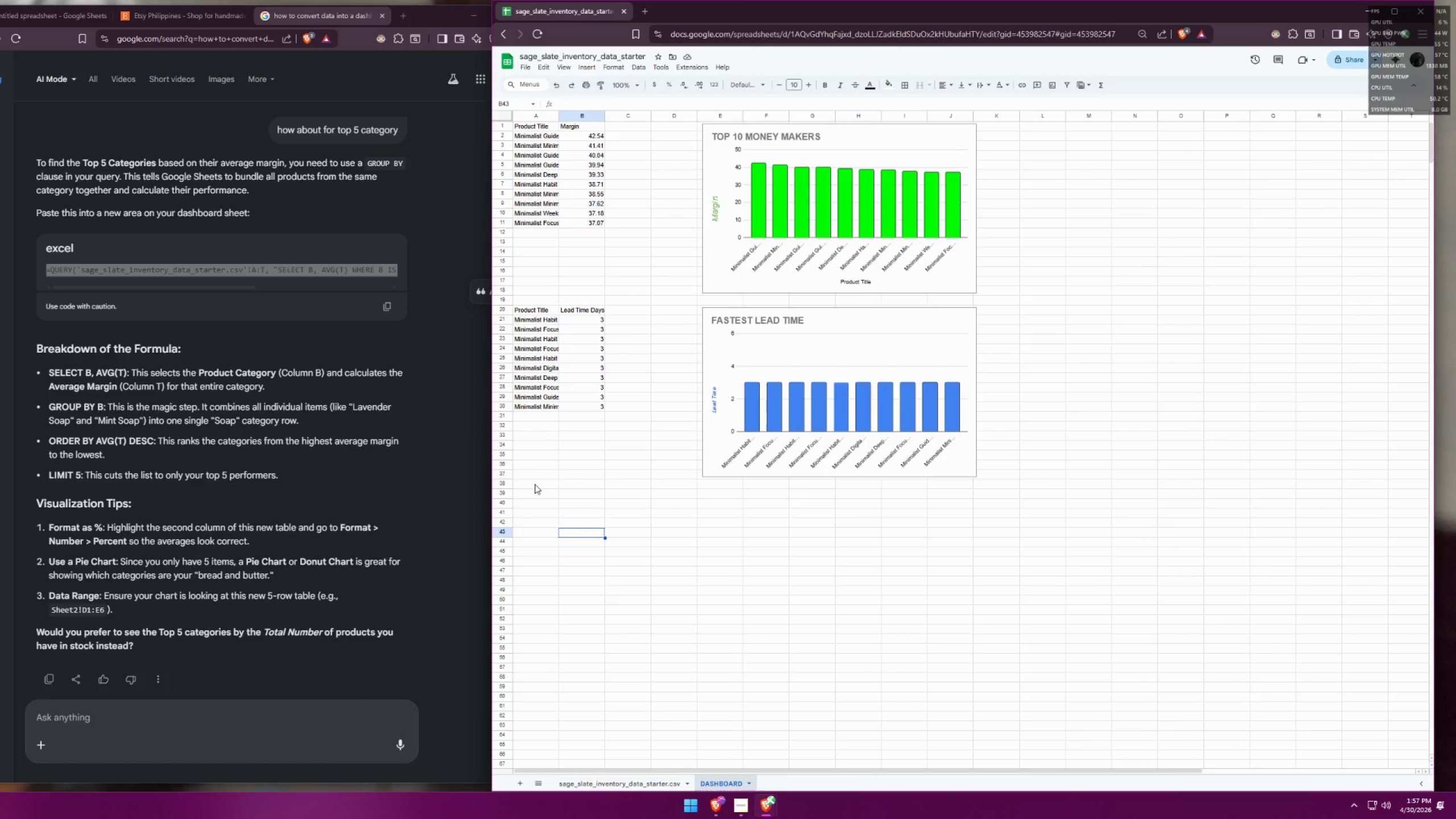 
double_click([535, 484])
 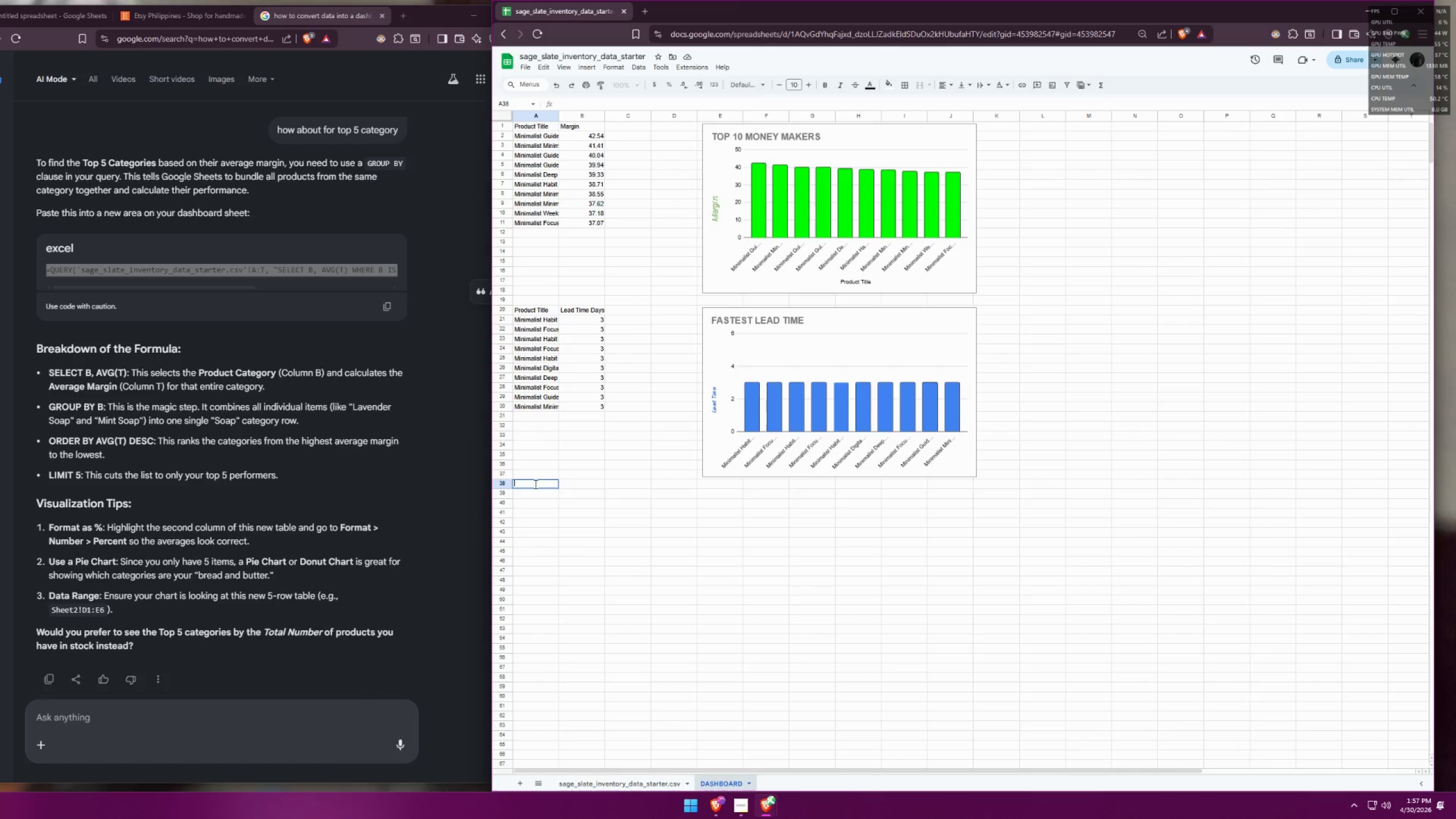 
key(Control+ControlLeft)
 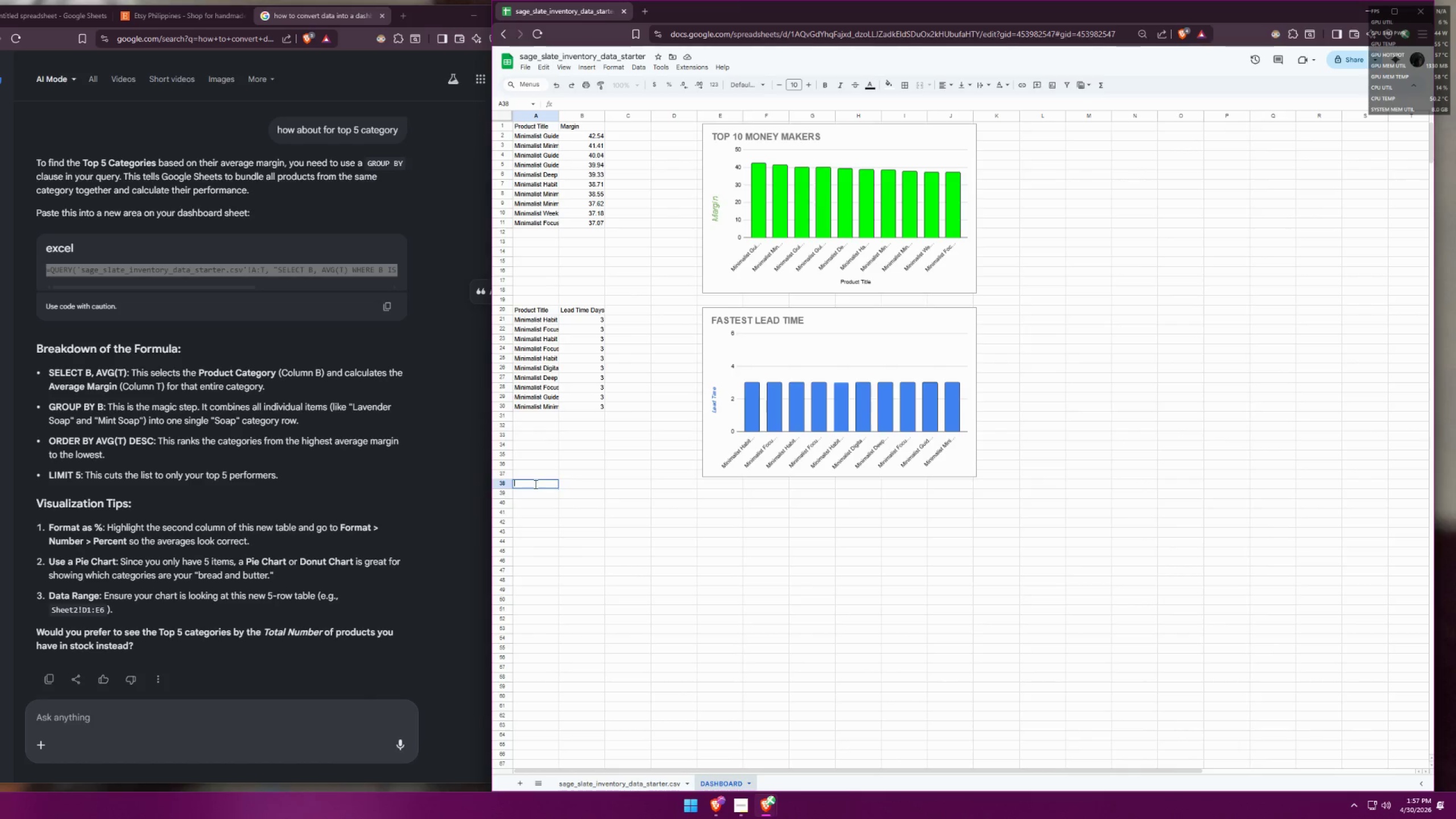 
key(Control+V)
 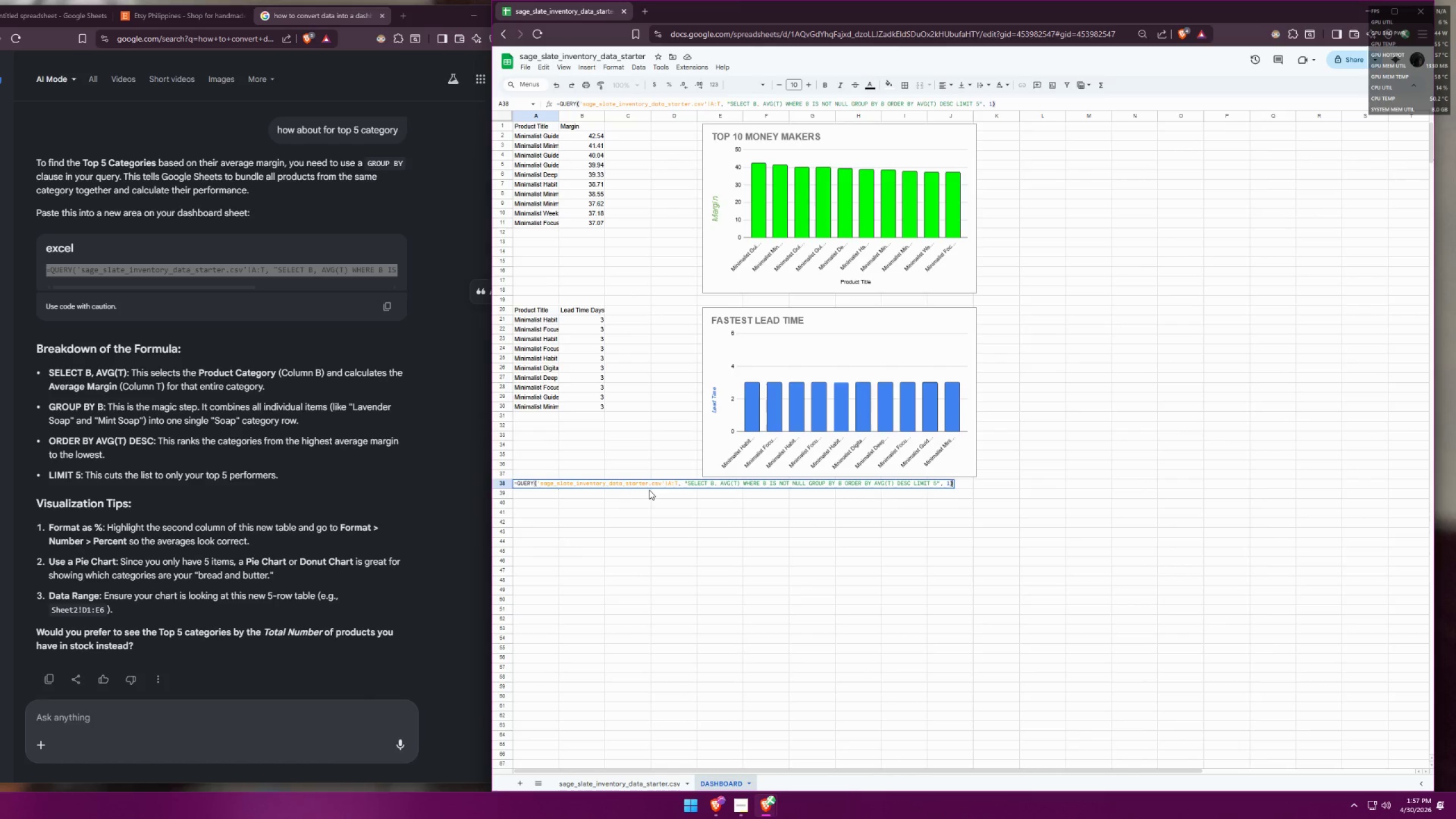 
key(Enter)
 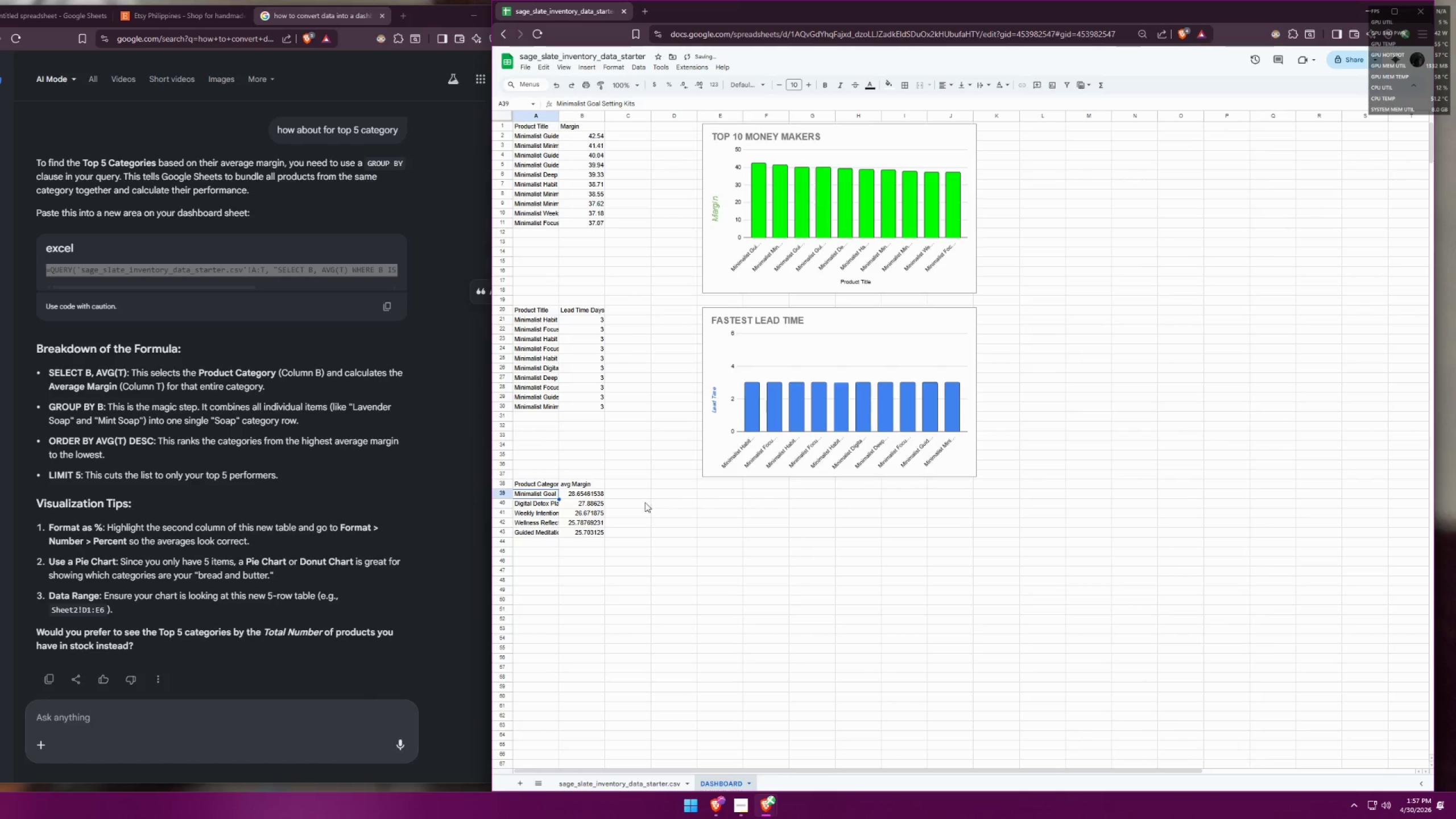 
left_click([632, 512])
 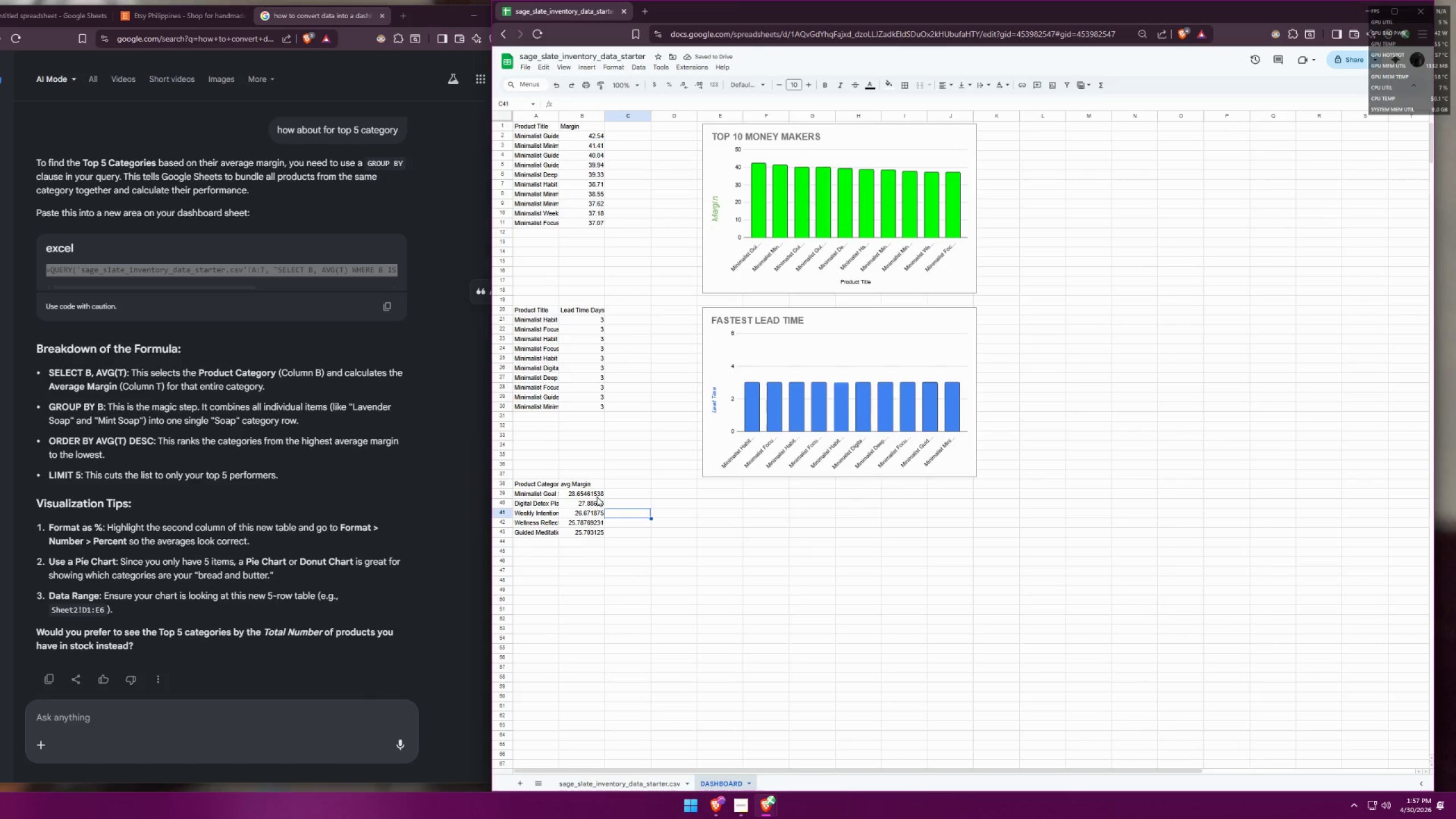 
left_click([578, 497])
 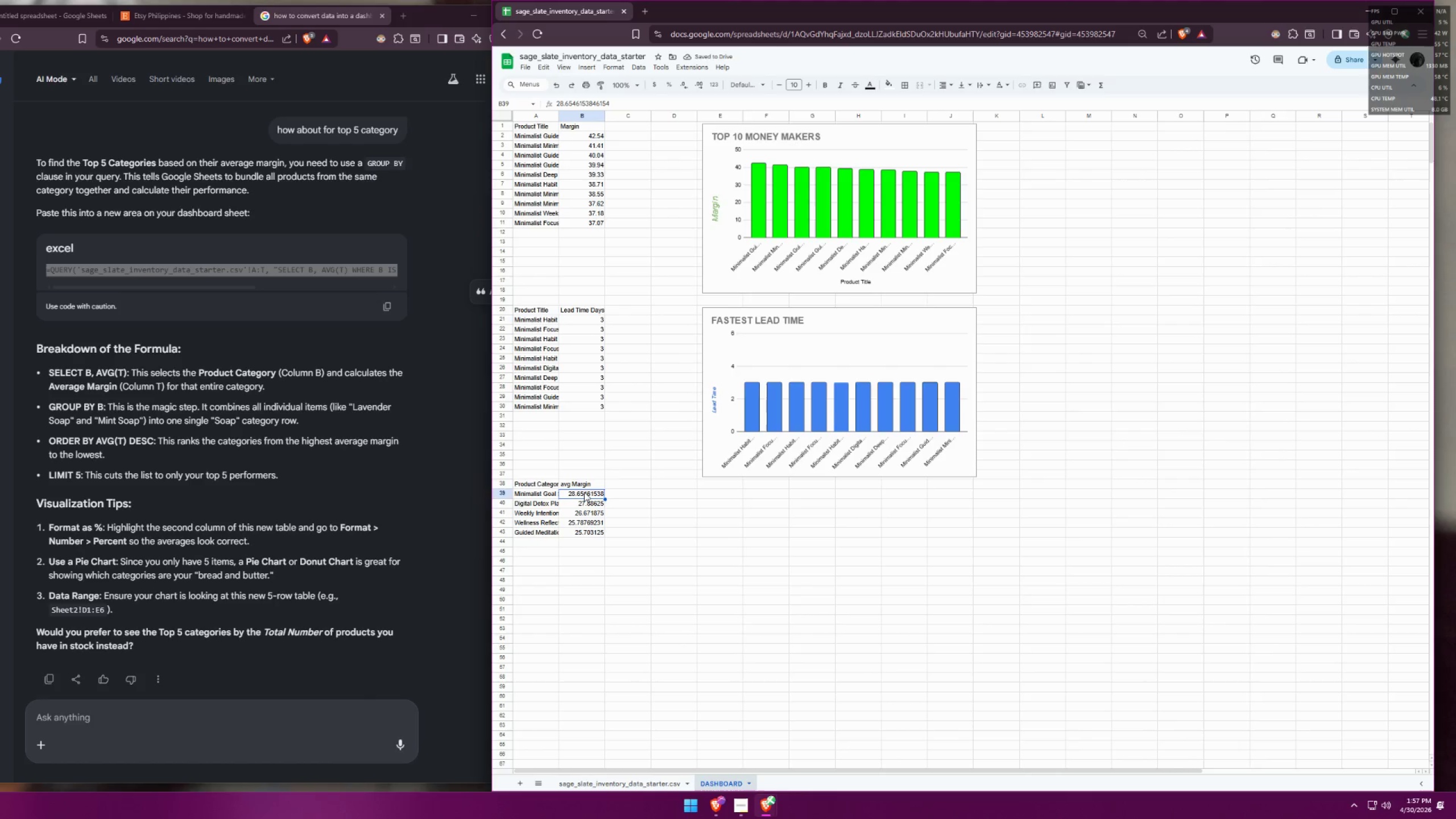 
left_click_drag(start_coordinate=[585, 491], to_coordinate=[590, 530])
 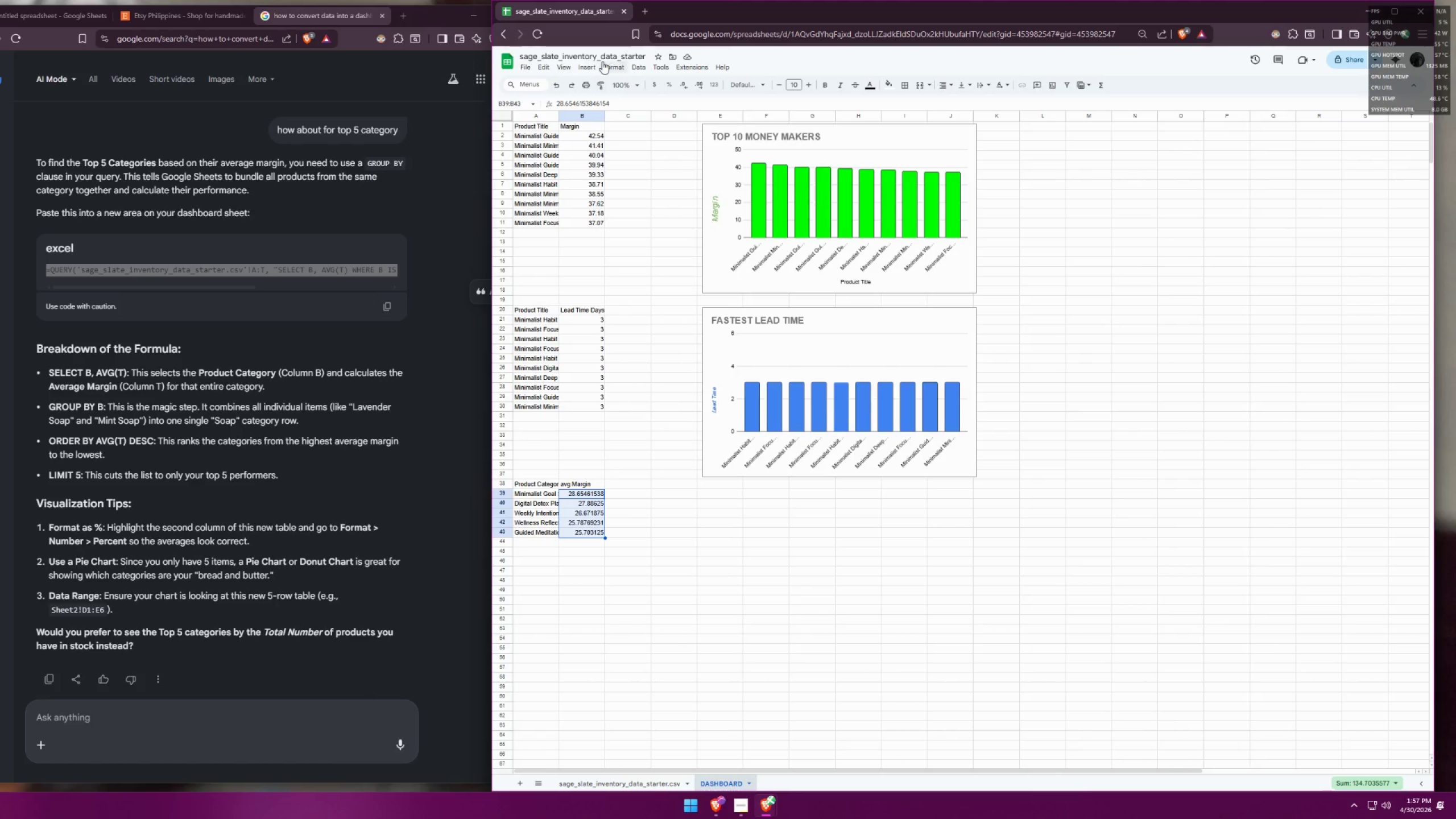 
left_click([582, 69])
 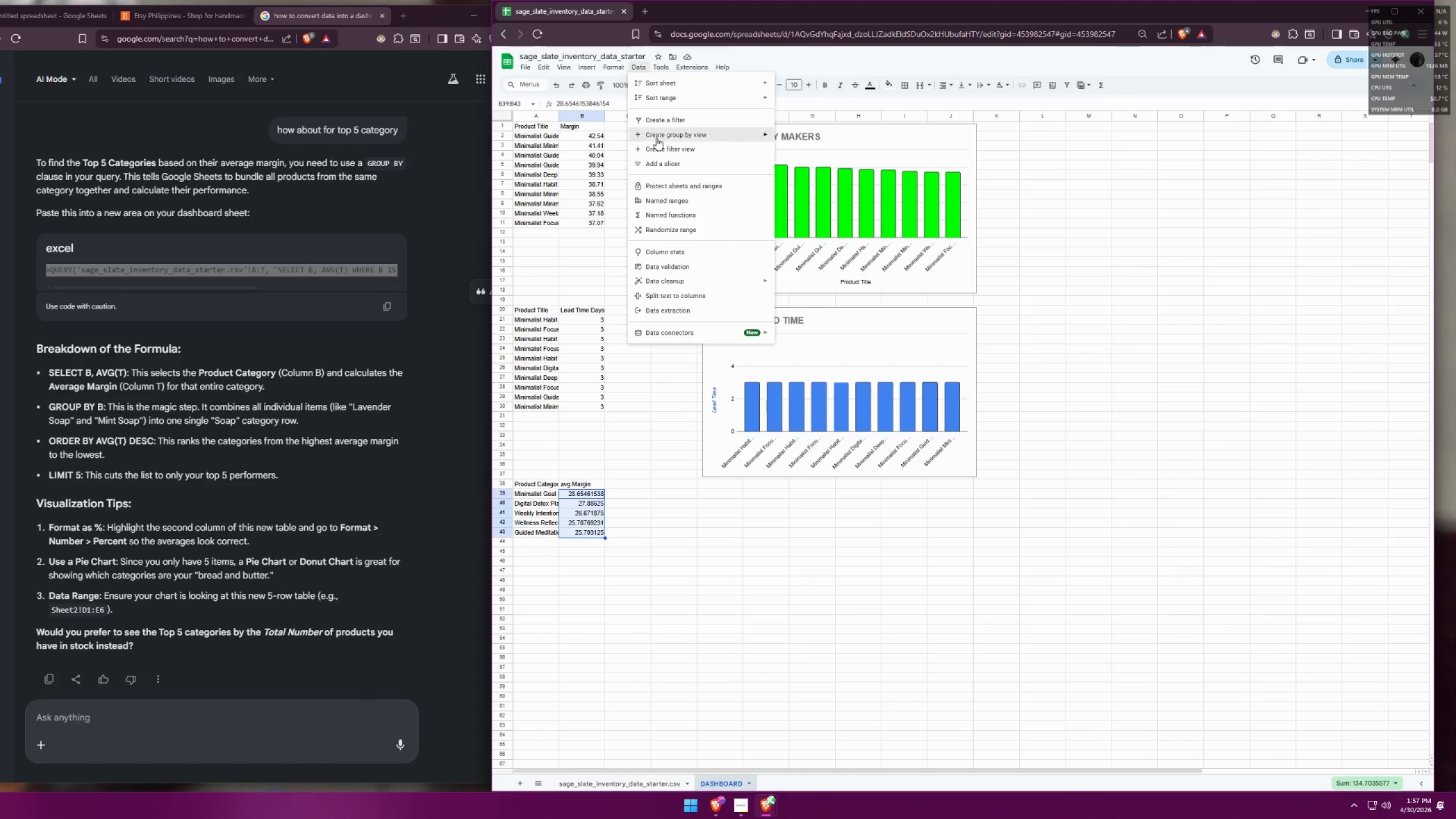 
mouse_move([648, 63])
 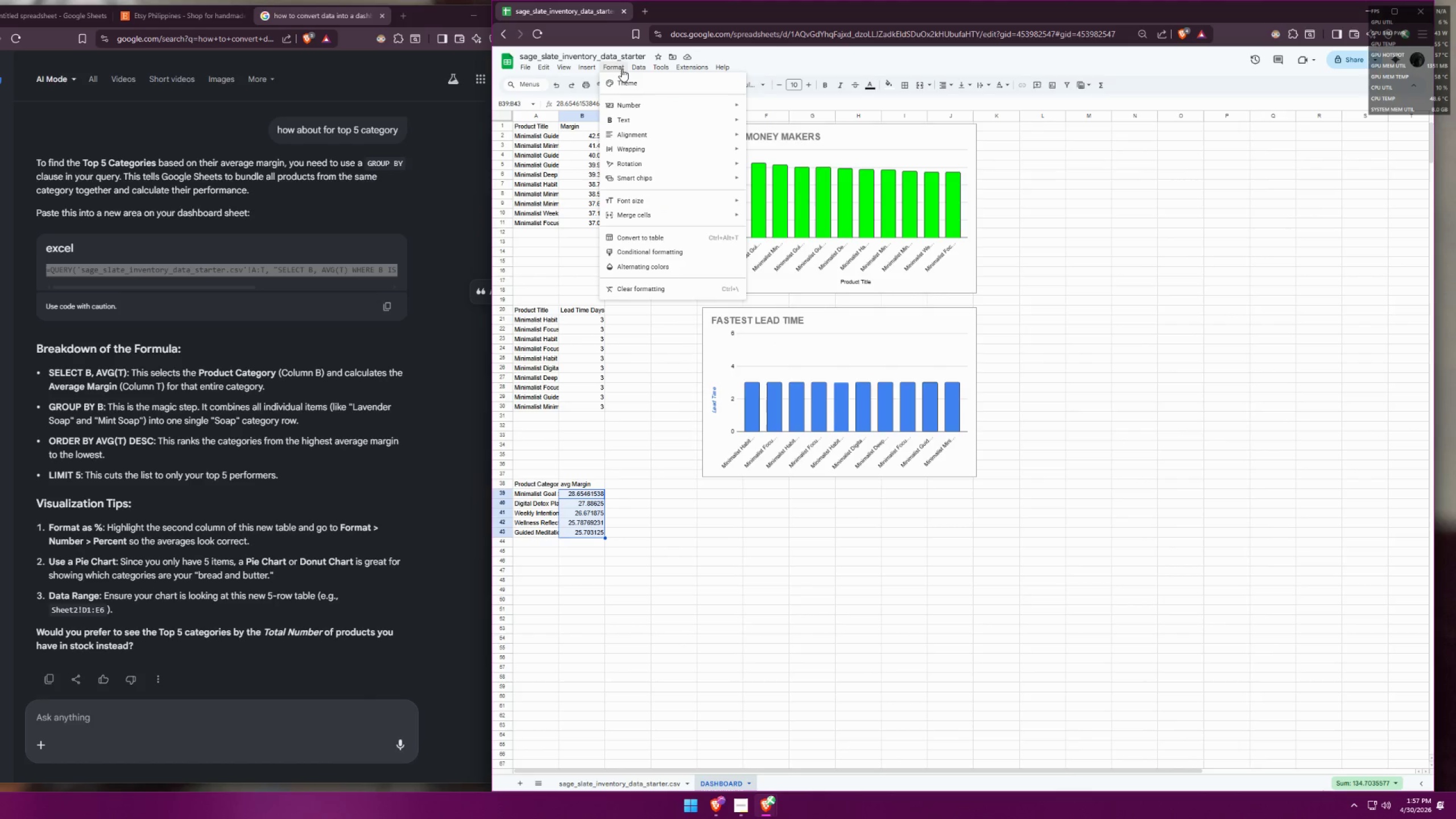 
wait(8.02)
 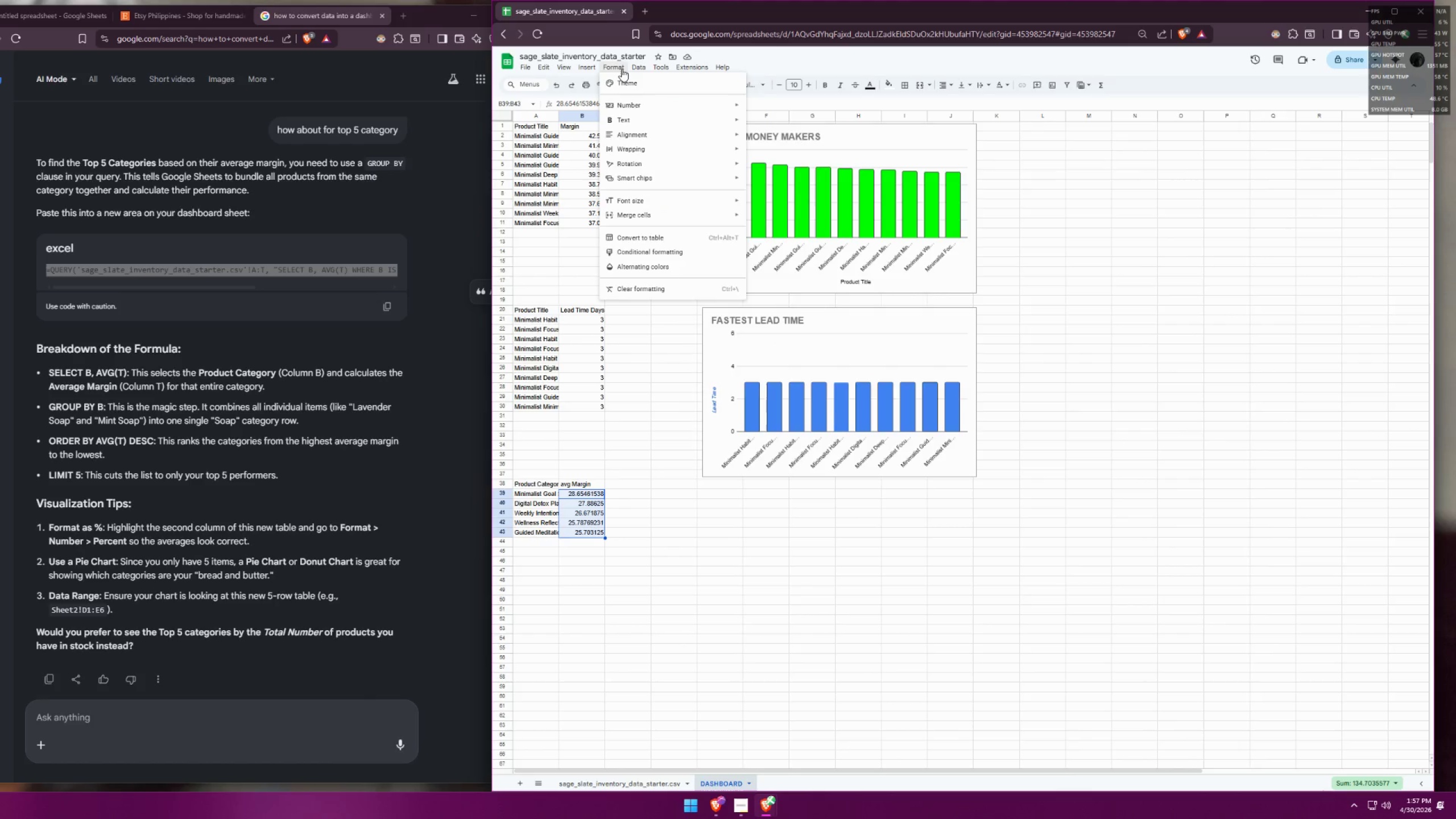 
left_click([779, 162])
 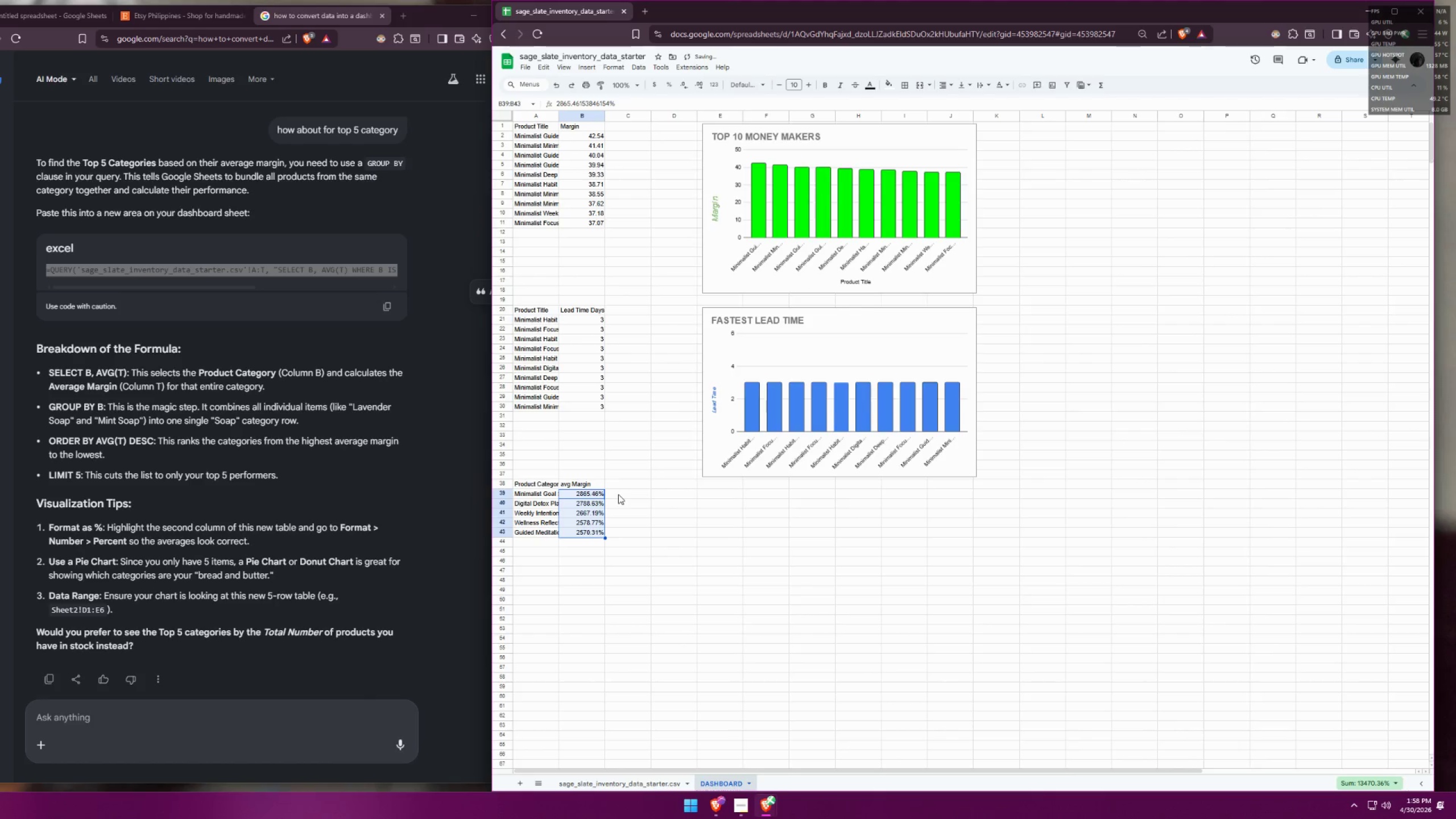 
left_click([616, 502])
 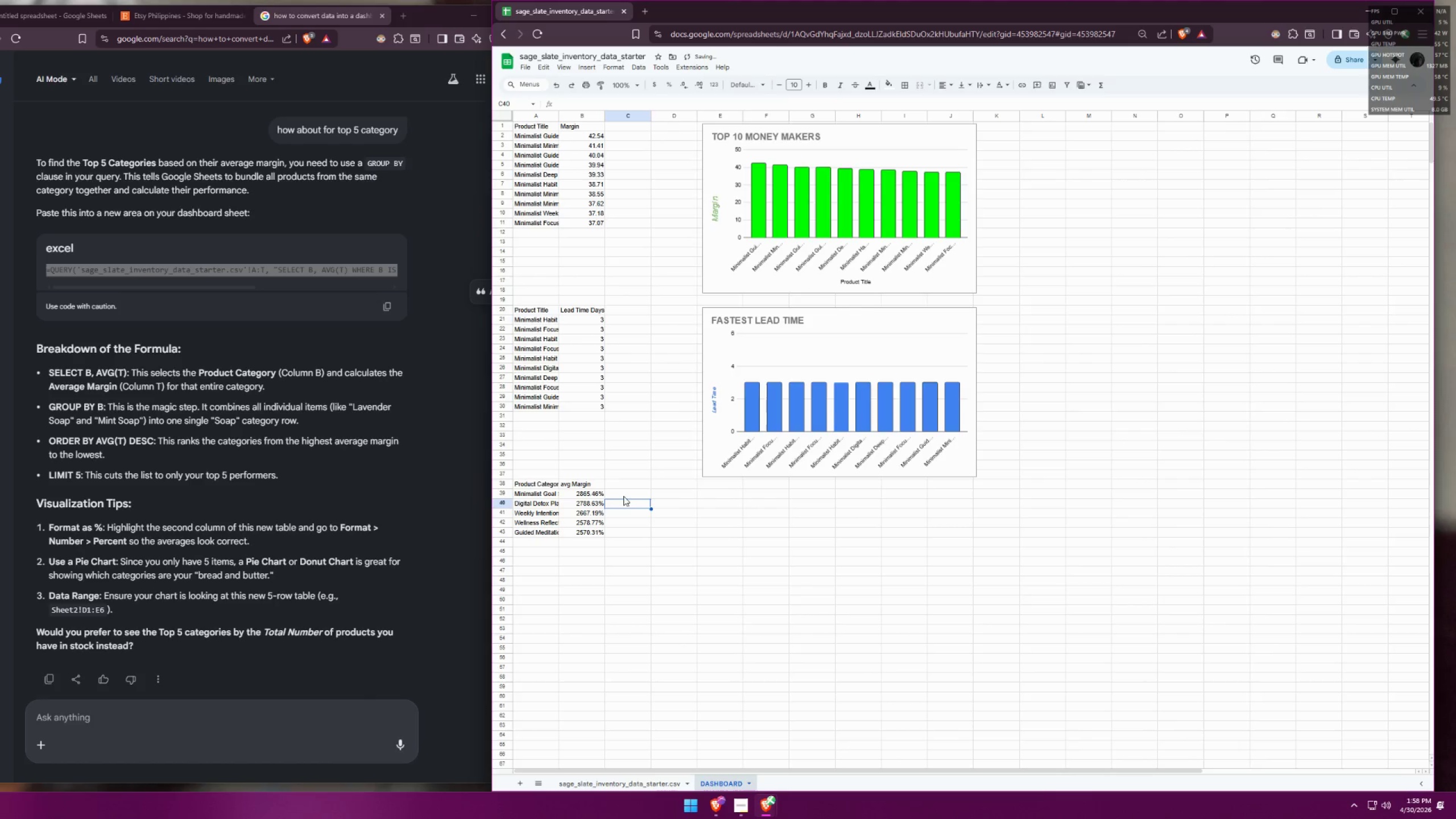 
key(Control+ControlLeft)
 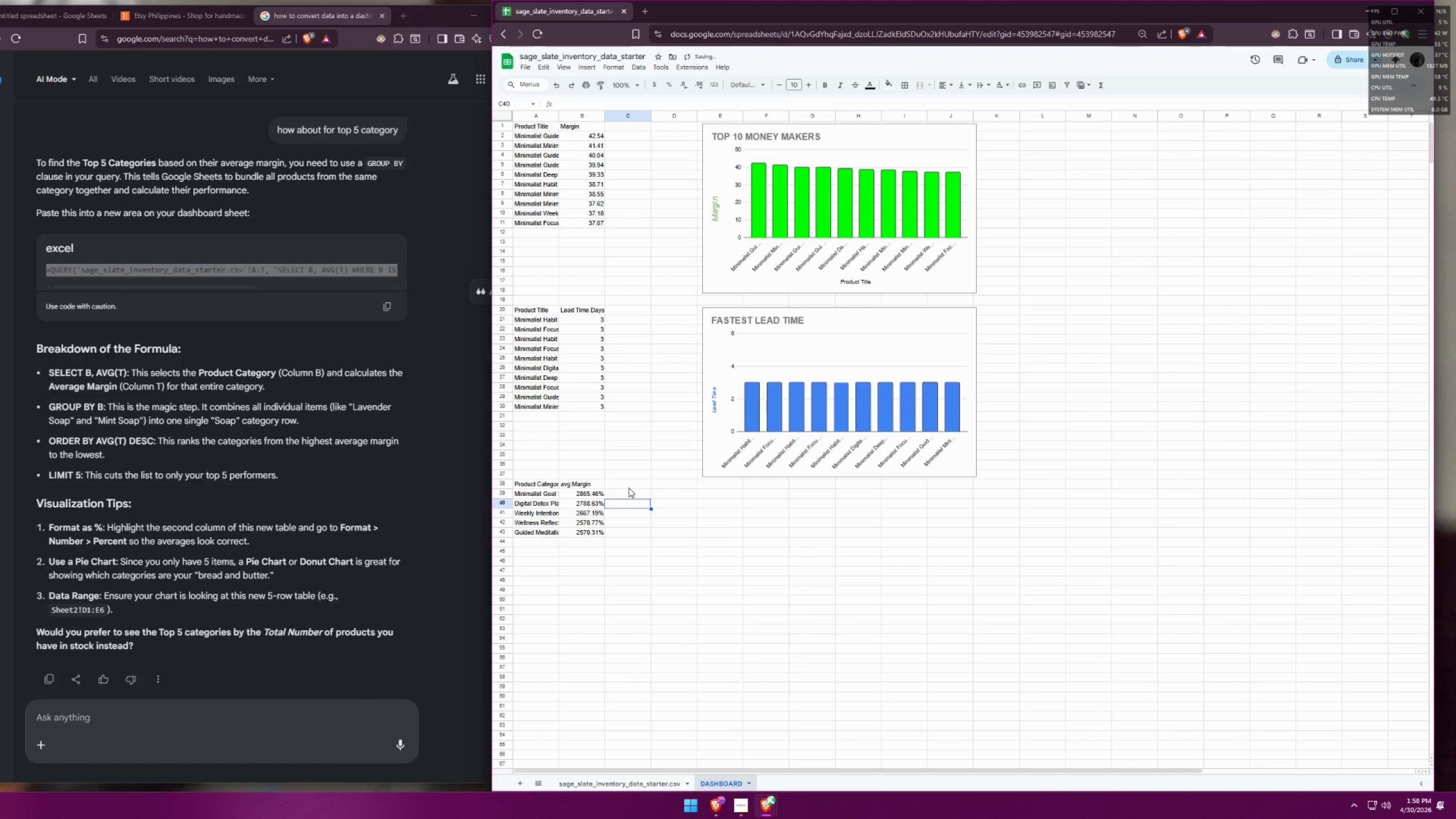 
key(Control+Z)
 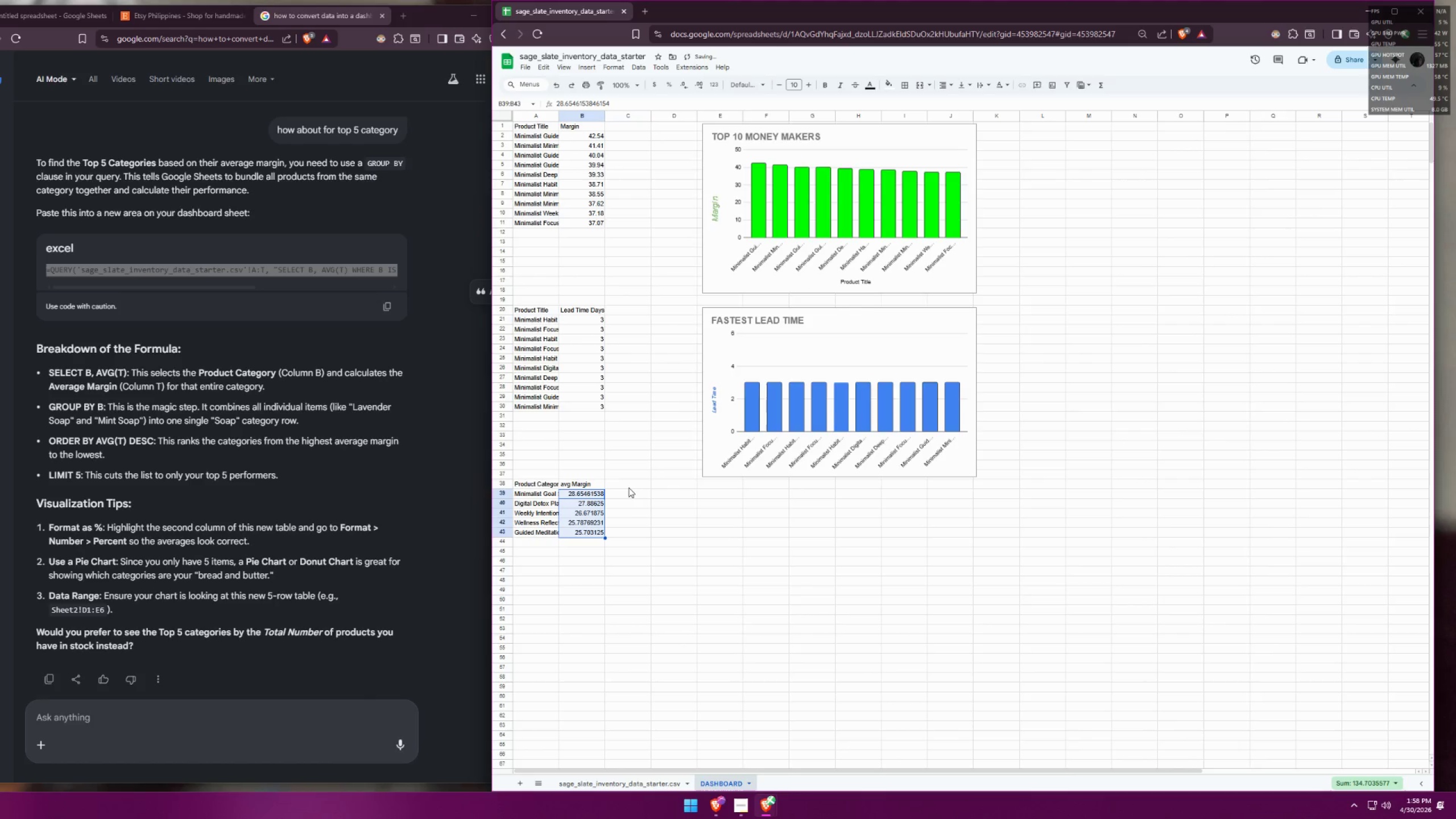 
left_click([624, 507])
 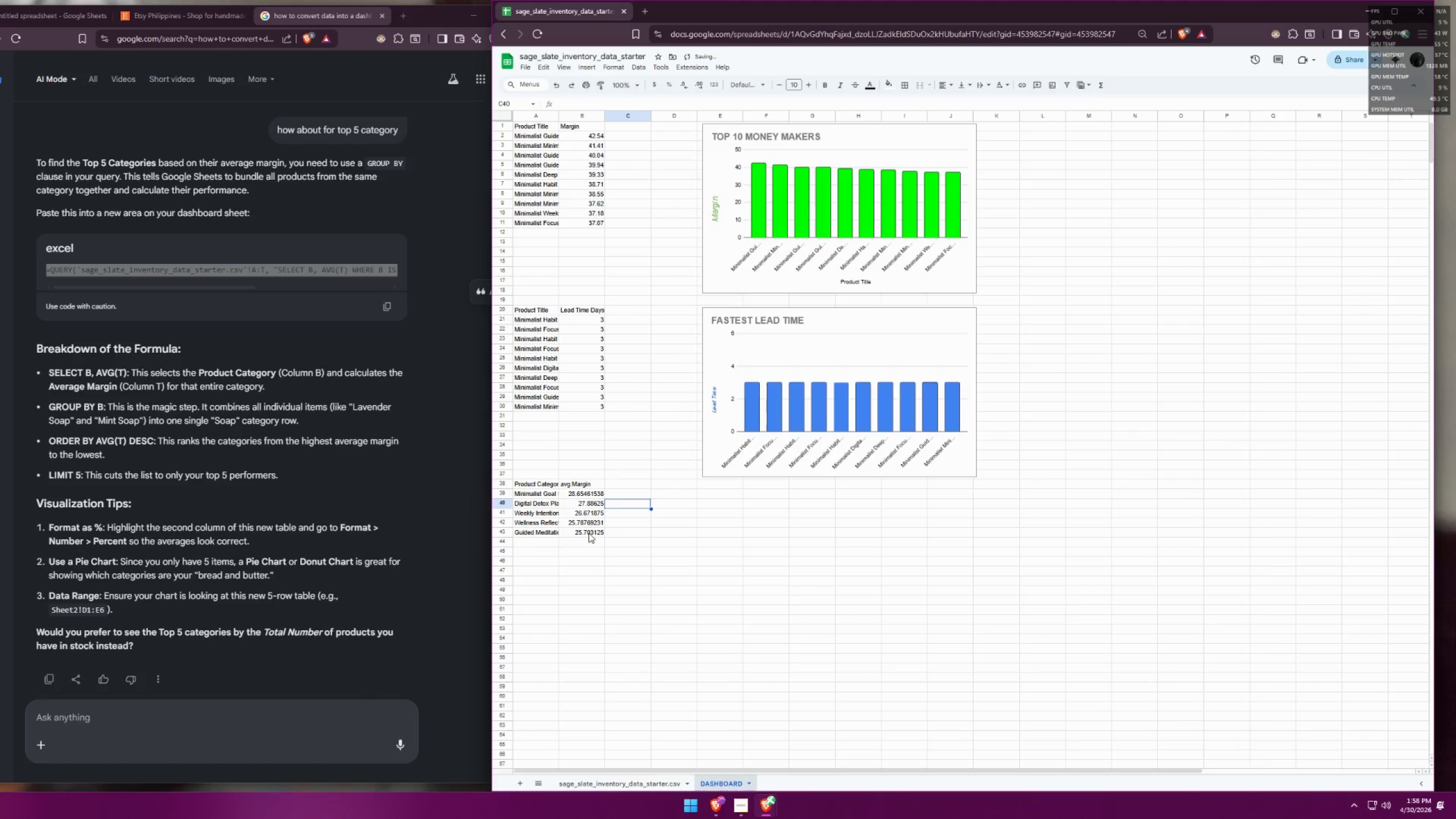 
left_click_drag(start_coordinate=[590, 531], to_coordinate=[540, 493])
 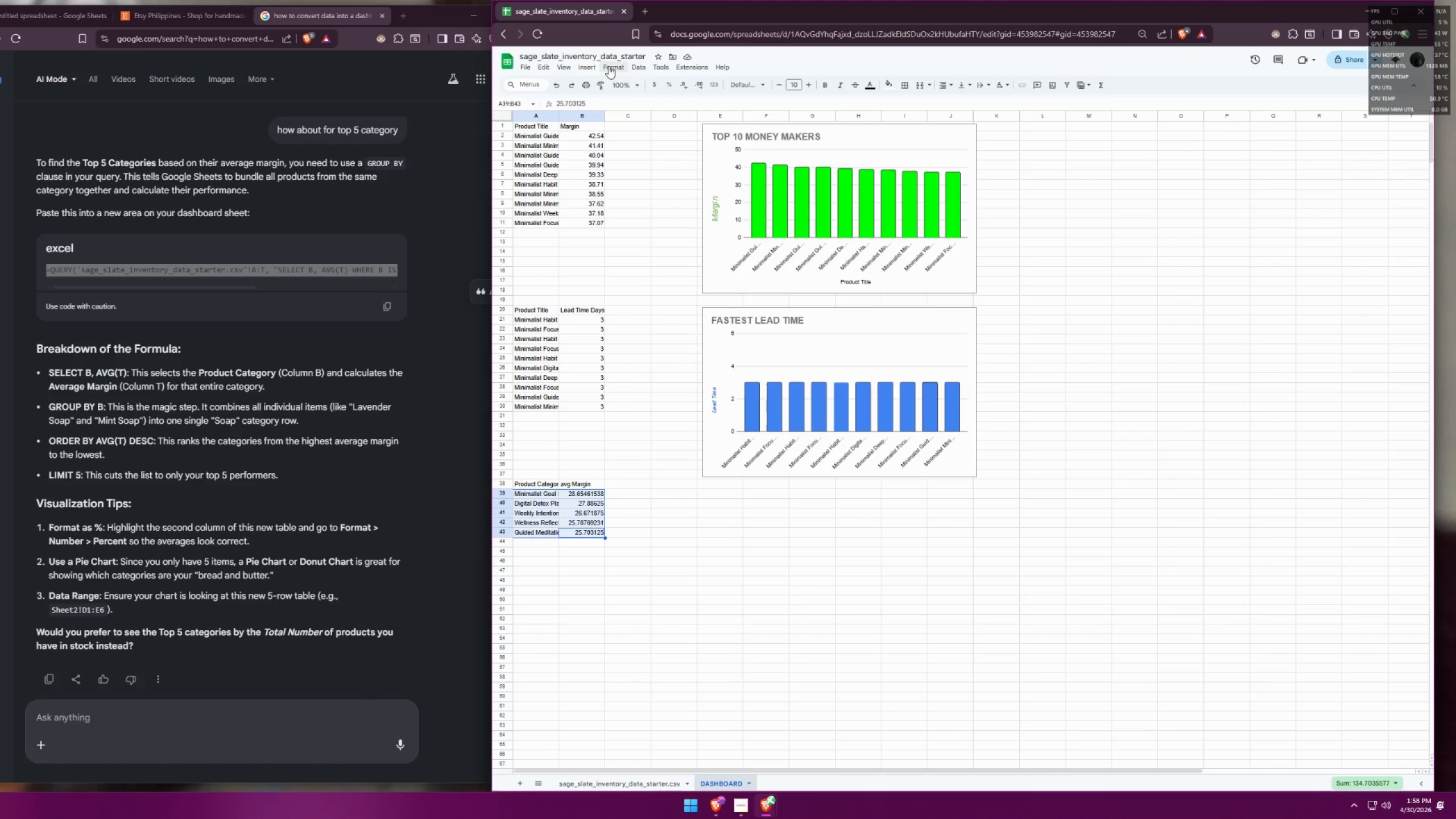 
left_click([582, 67])
 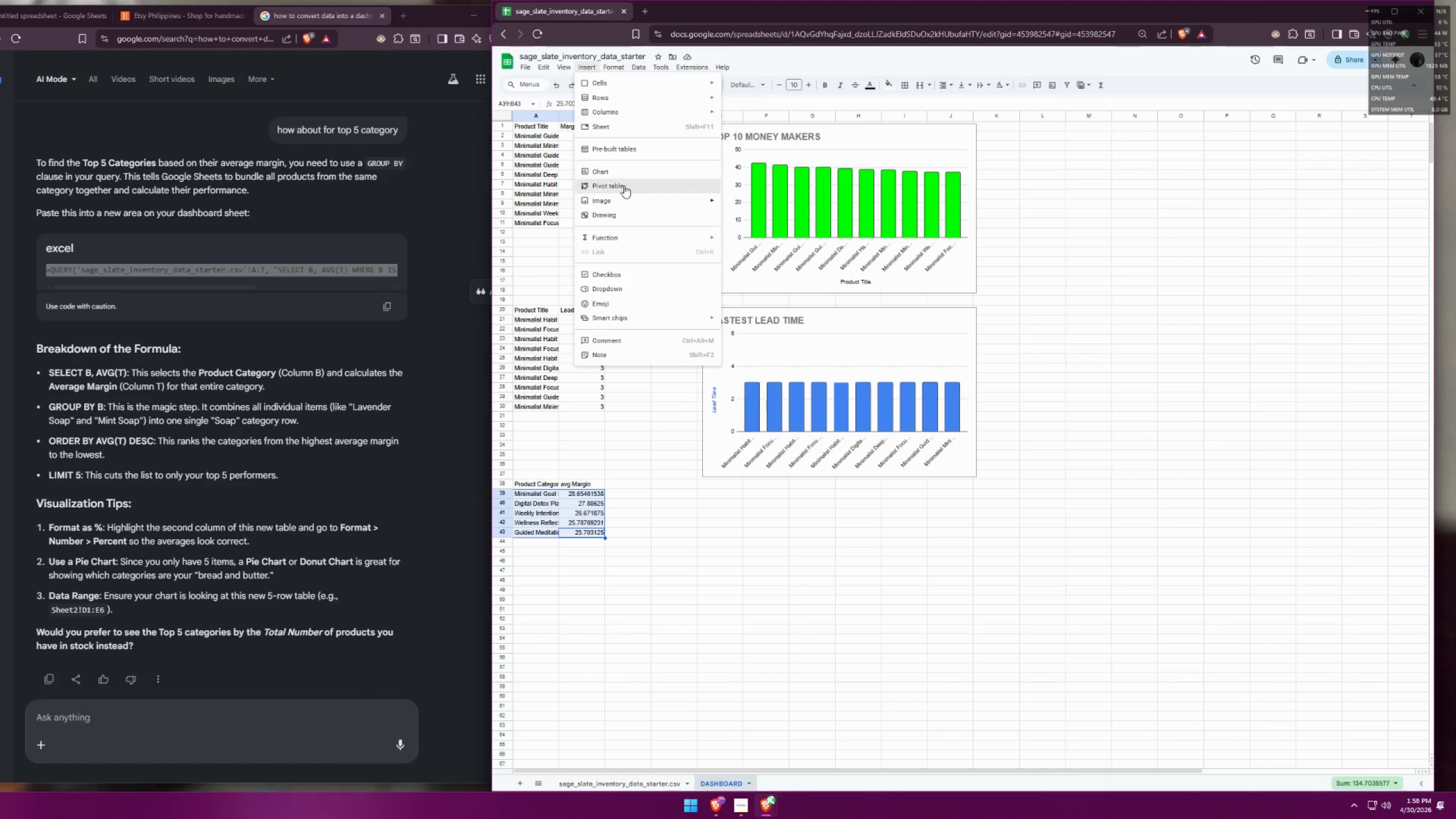 
left_click([626, 175])
 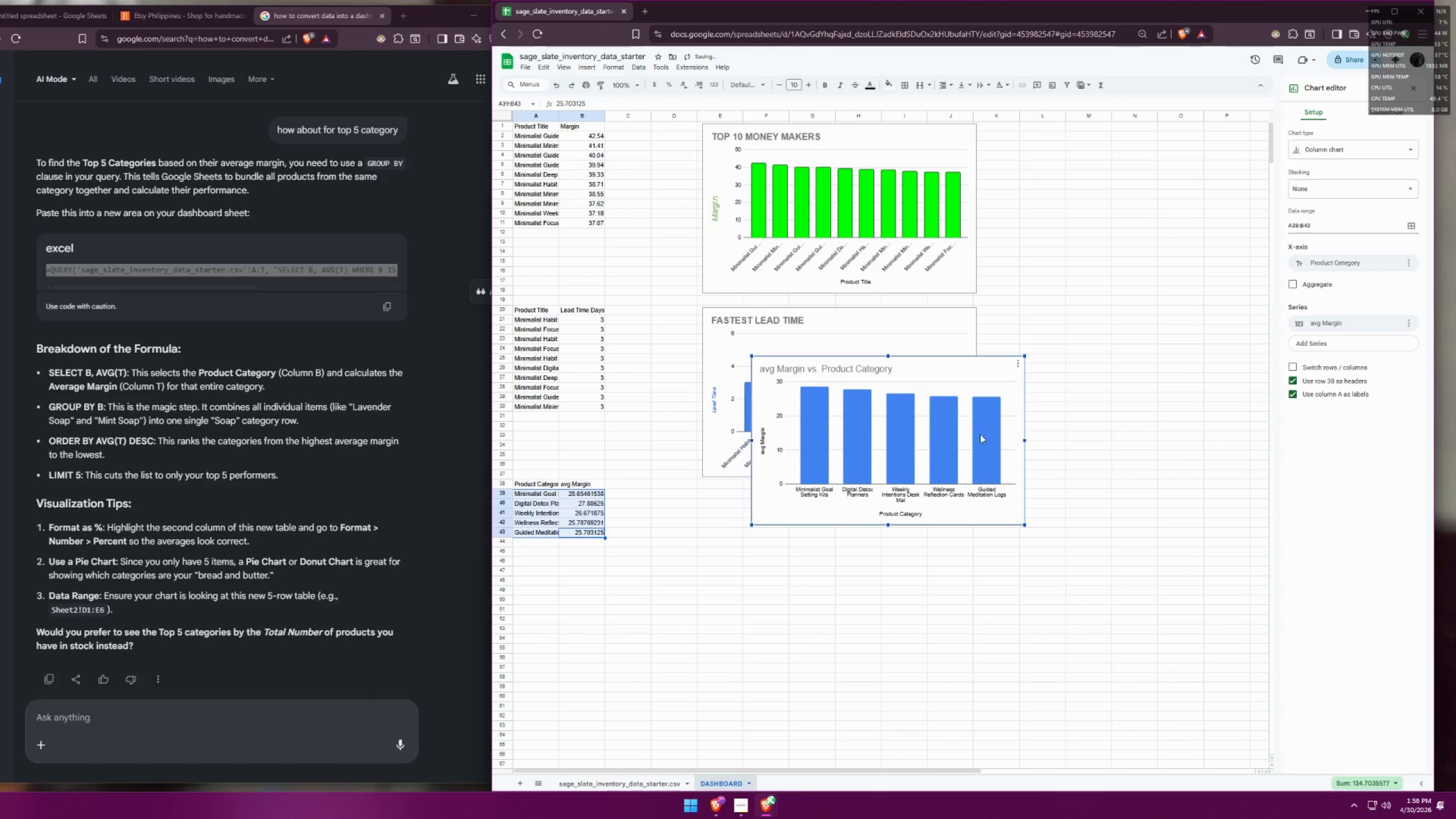 
left_click_drag(start_coordinate=[982, 369], to_coordinate=[934, 504])
 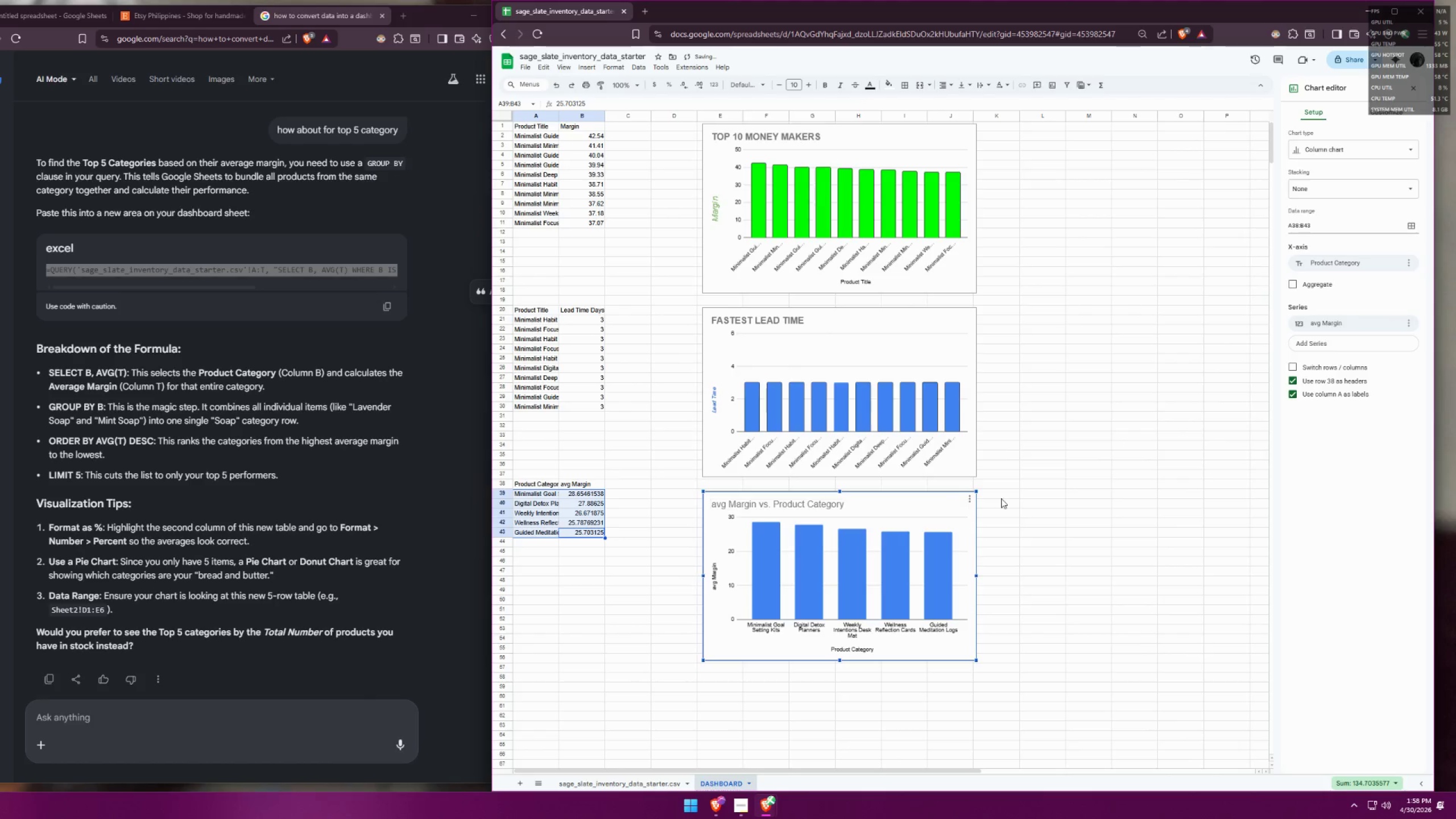 
left_click([1040, 496])
 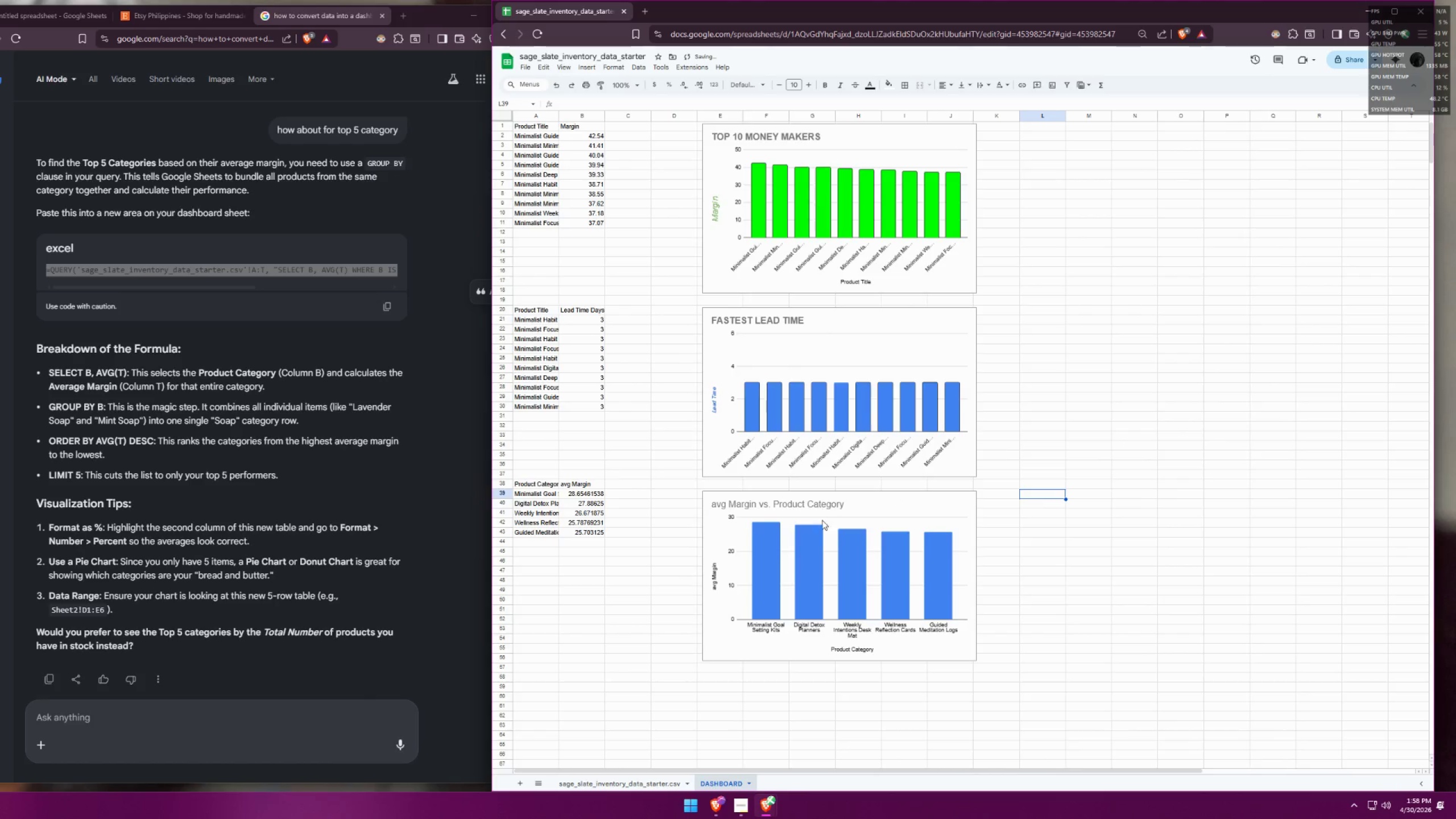 
left_click([781, 557])
 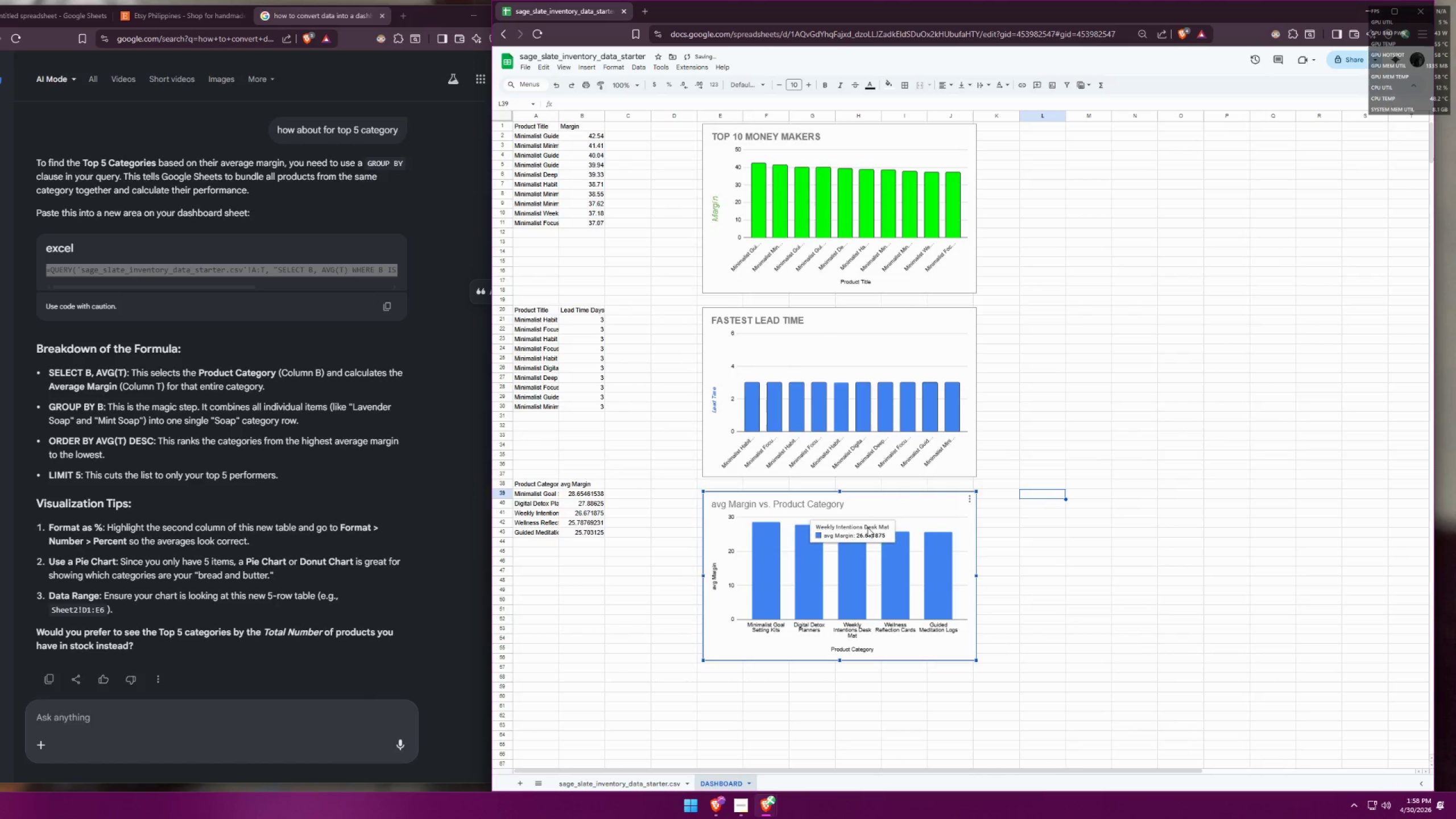 
double_click([891, 510])
 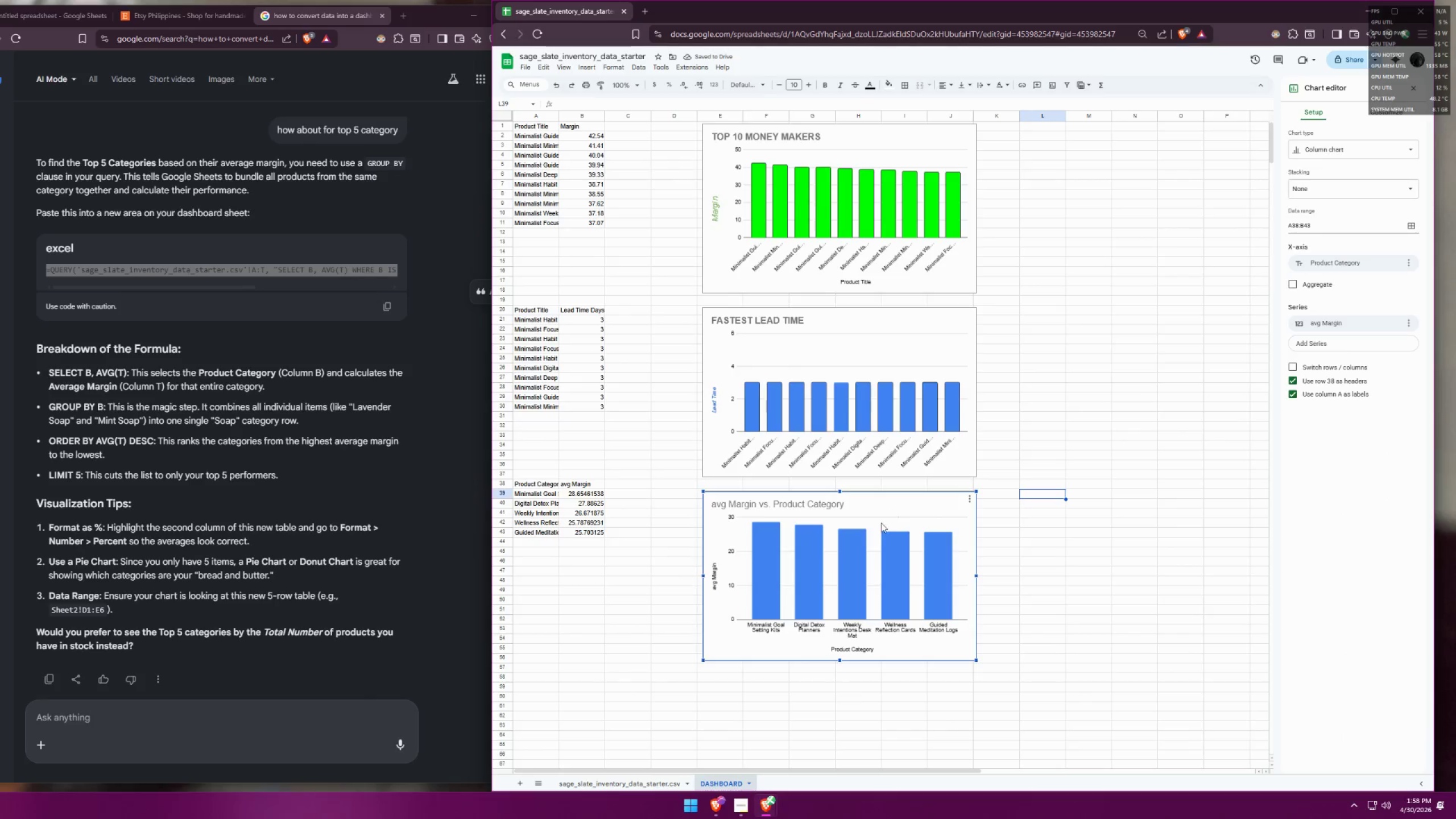 
left_click([859, 551])
 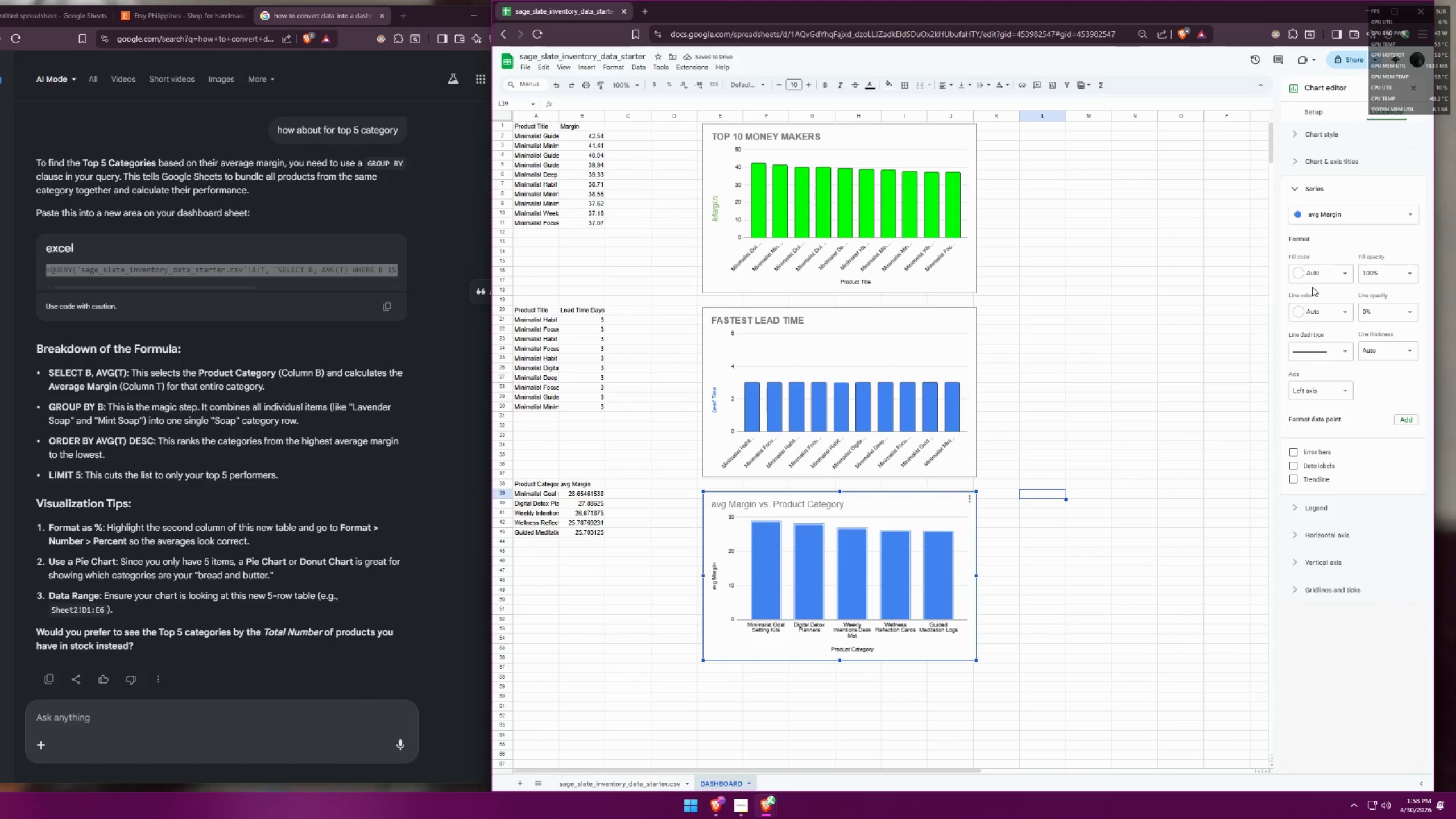 
left_click([1309, 275])
 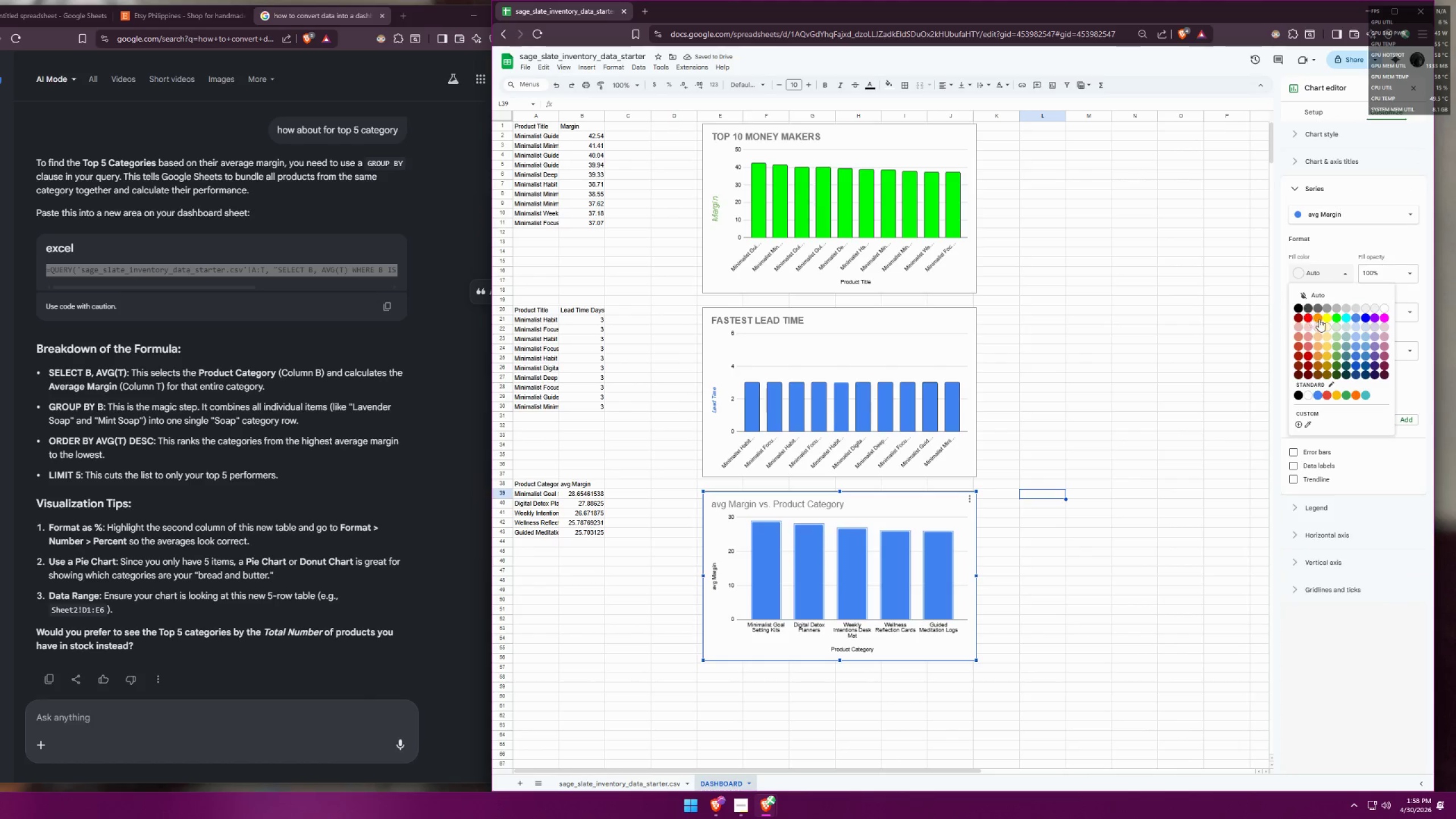 
left_click([1326, 319])
 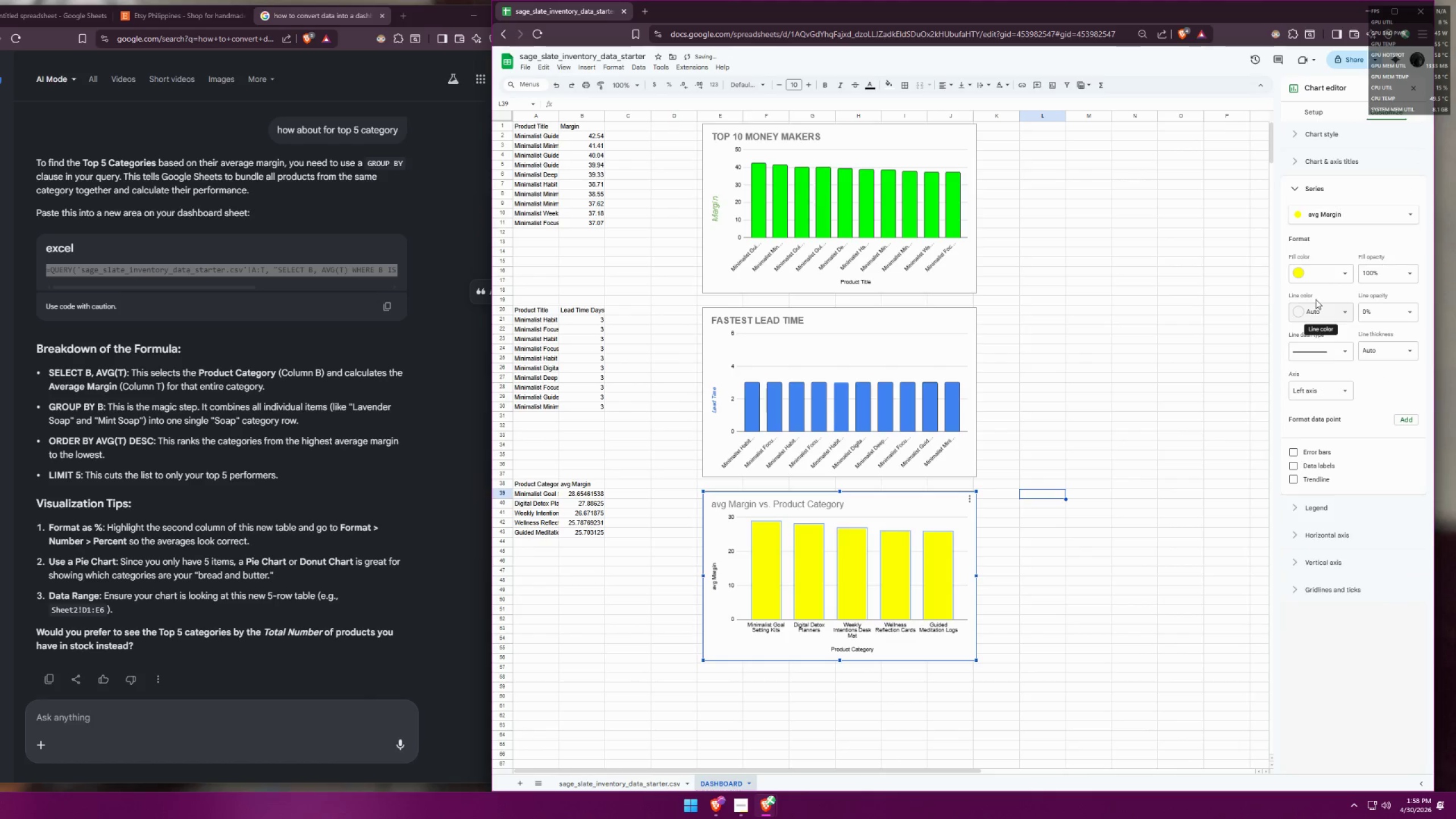 
left_click([1298, 310])
 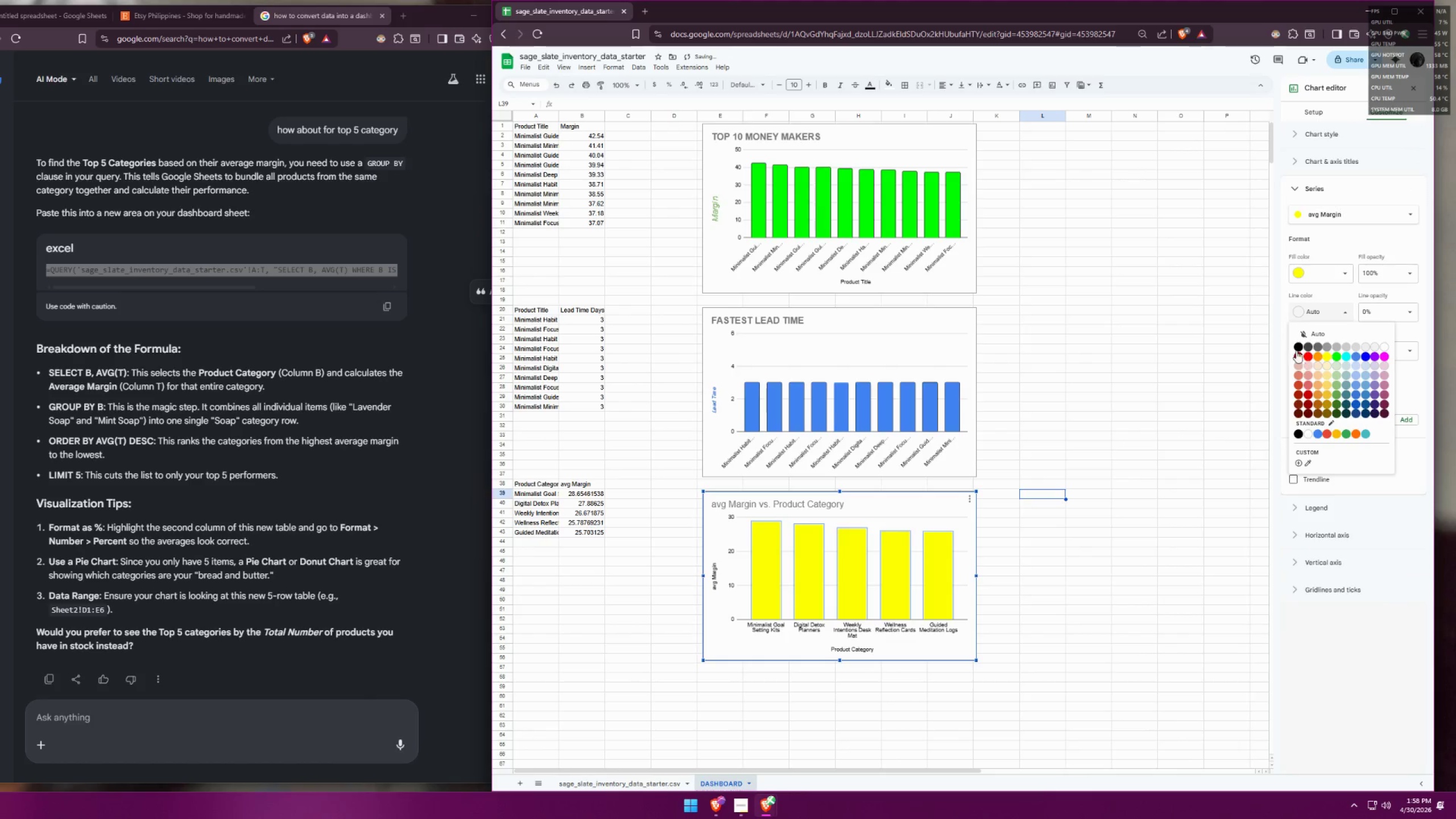 
left_click([1301, 345])
 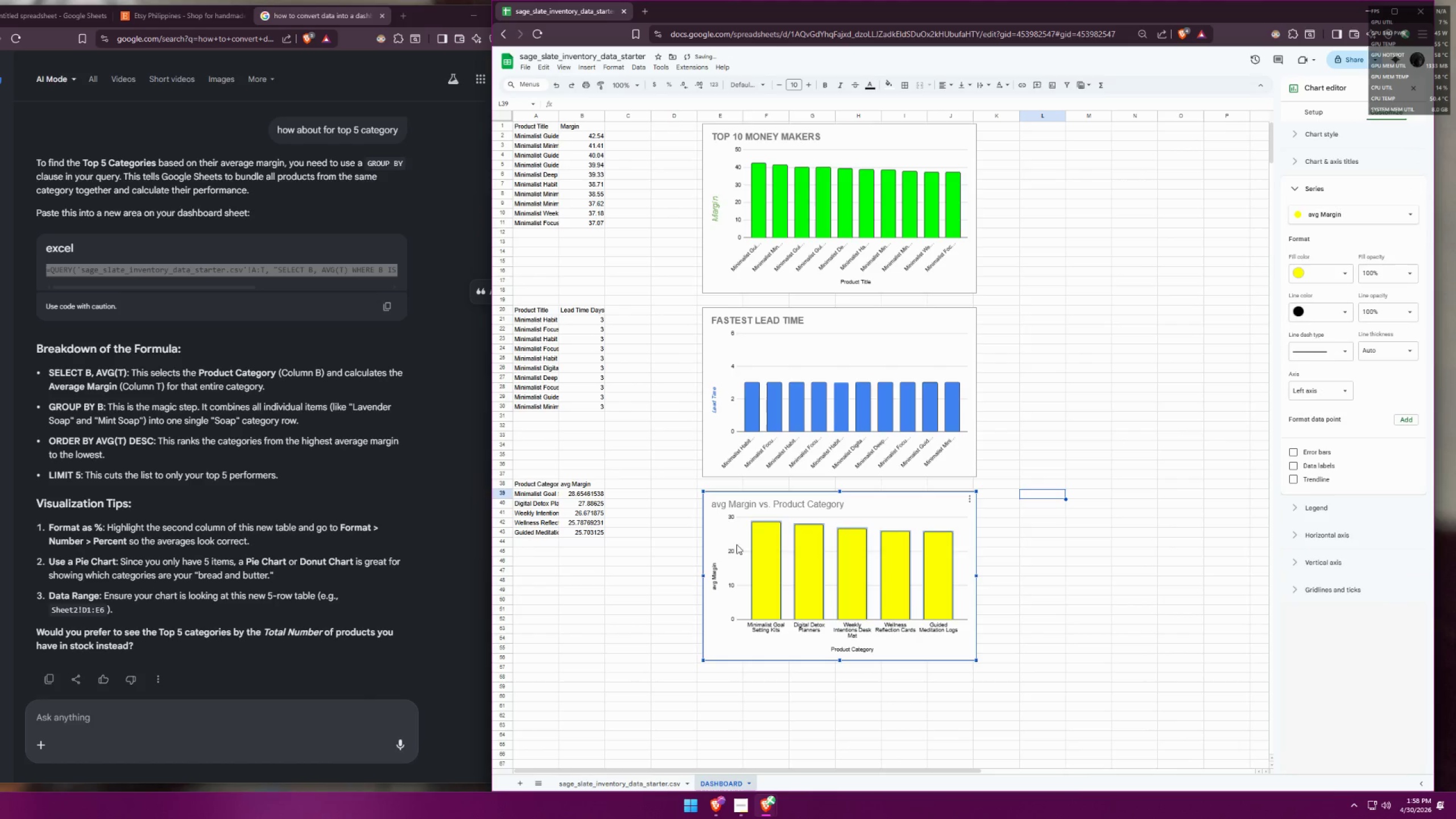 
left_click([714, 579])
 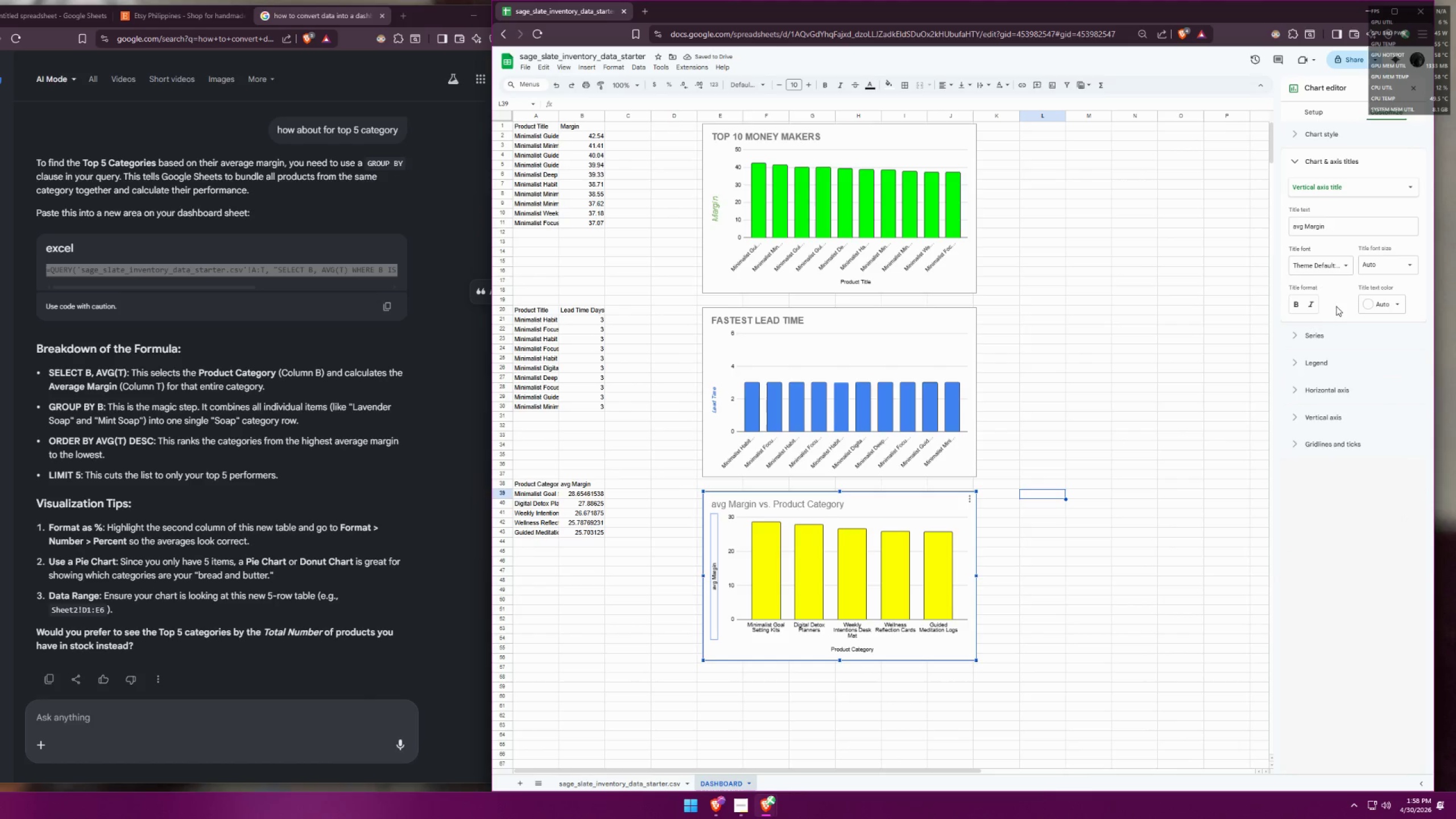 
left_click([1310, 304])
 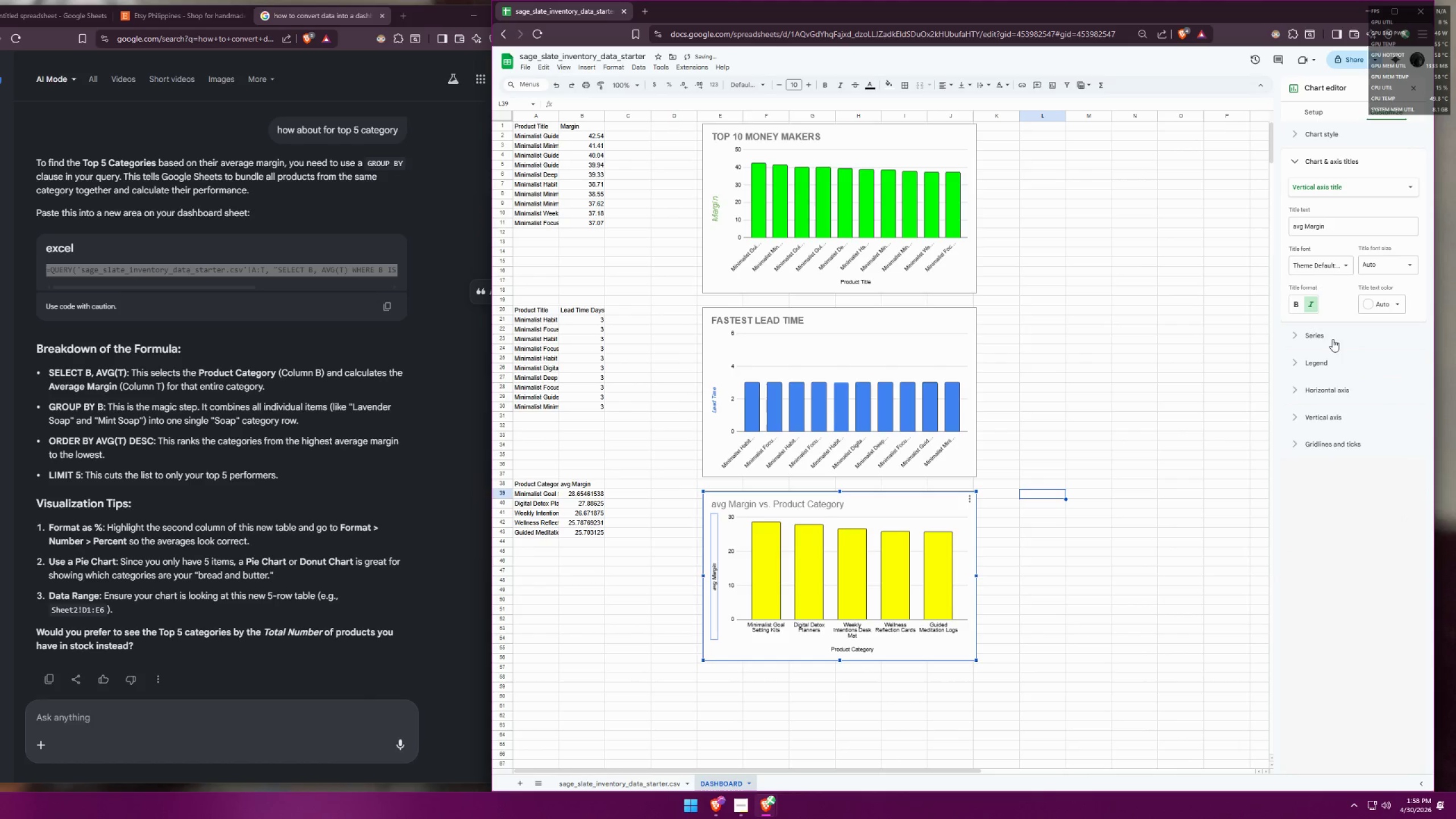 
left_click([1387, 304])
 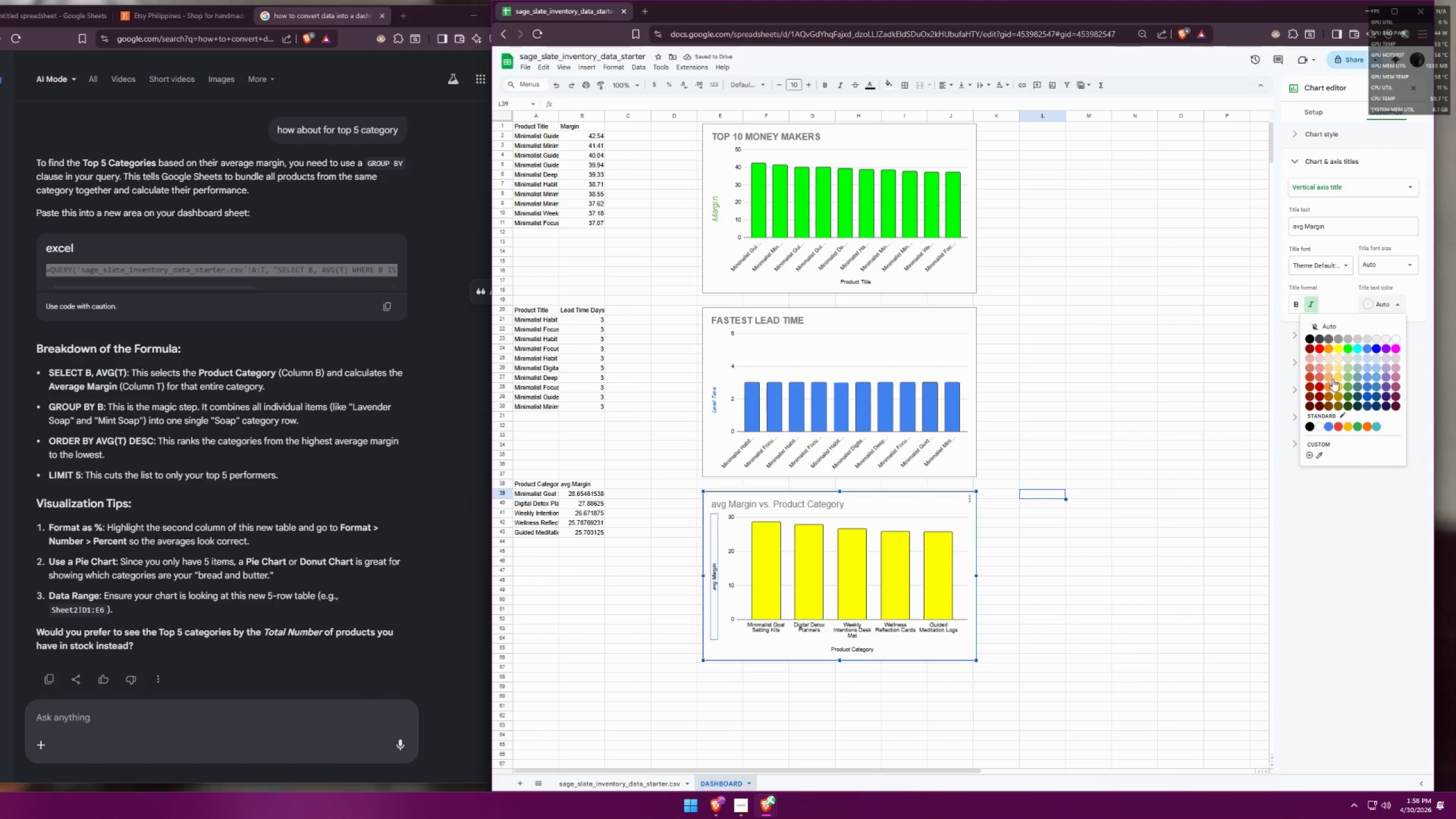 
left_click([1339, 386])
 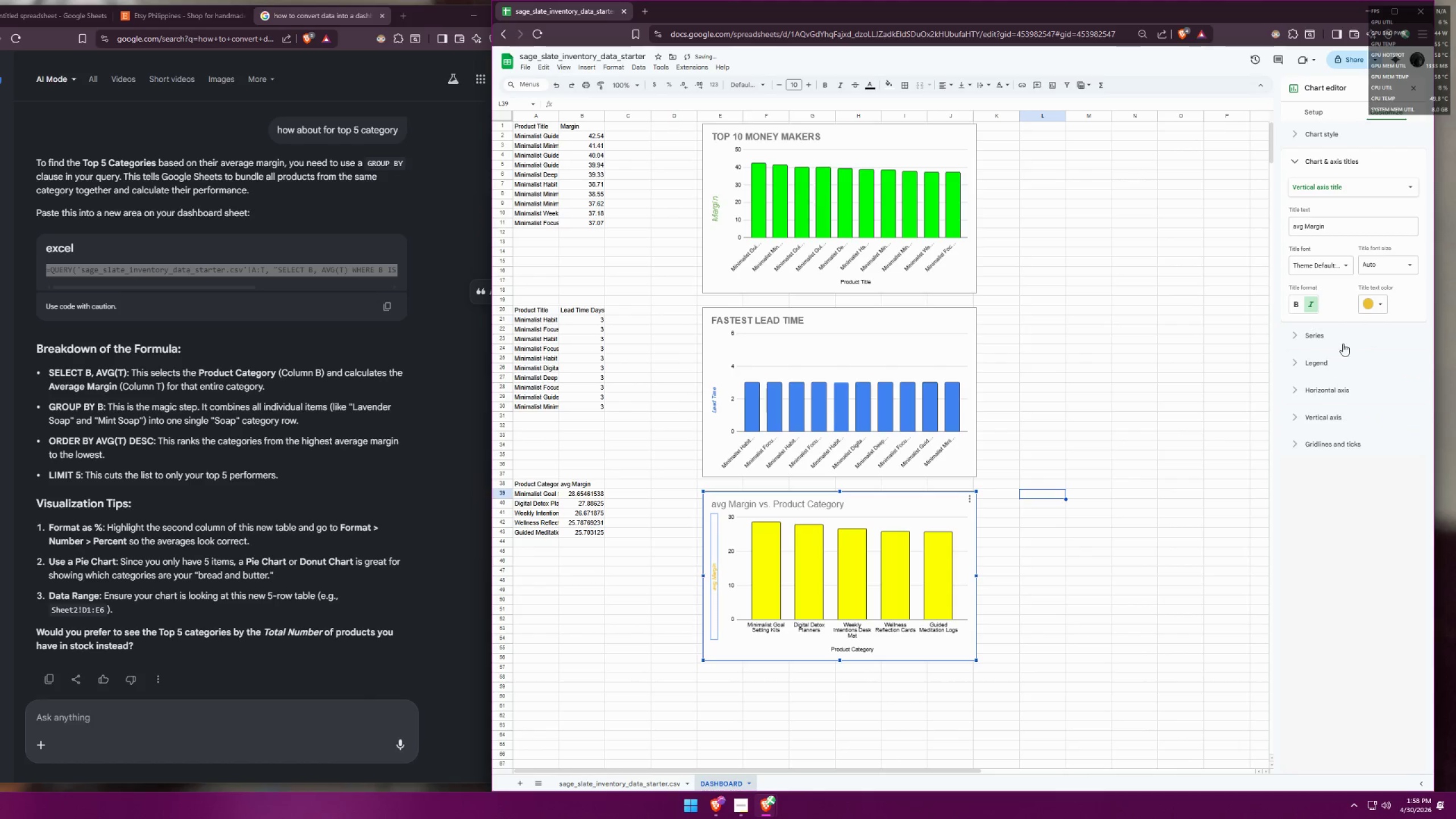 
left_click([1035, 519])
 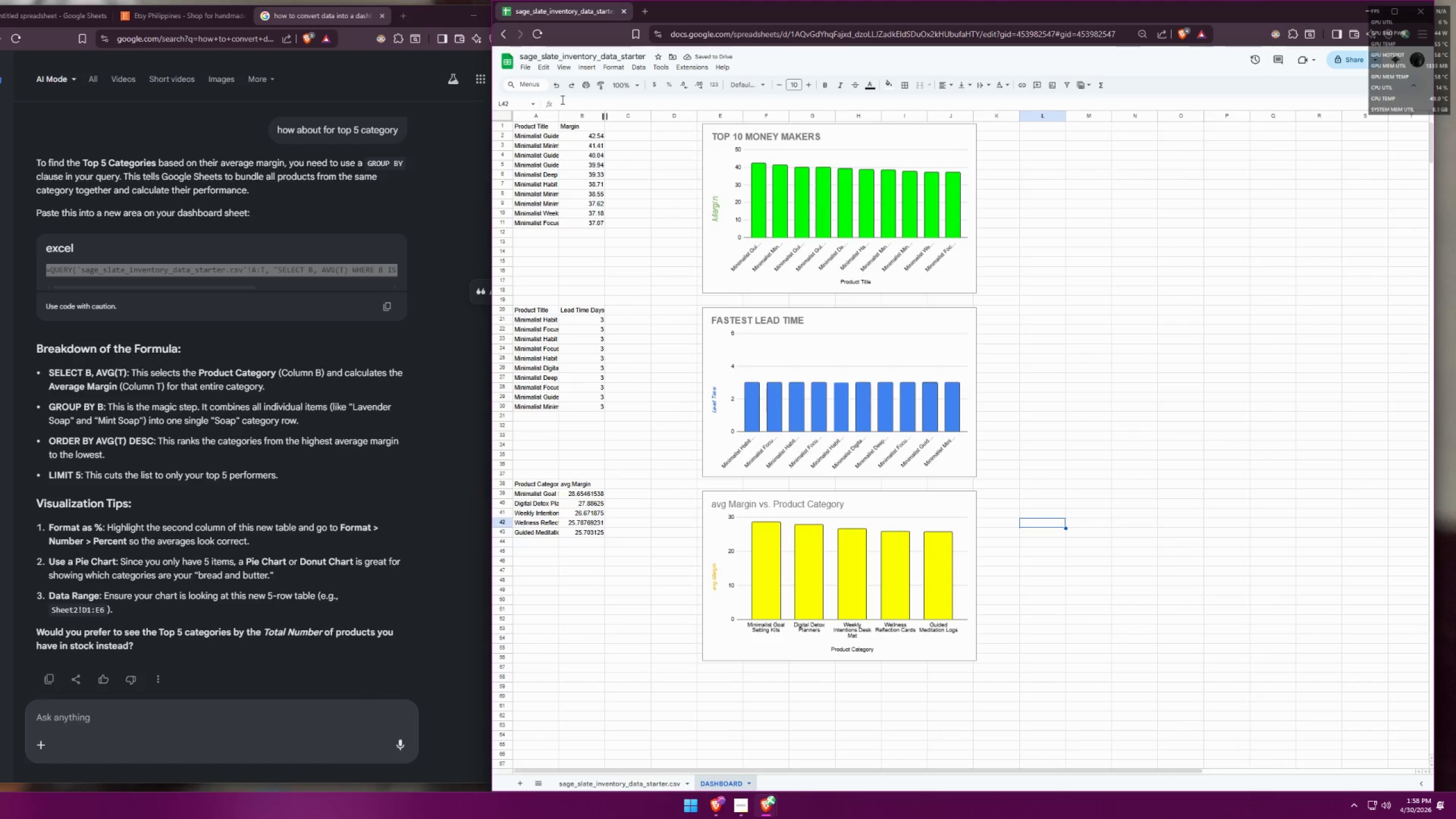 
double_click([527, 68])
 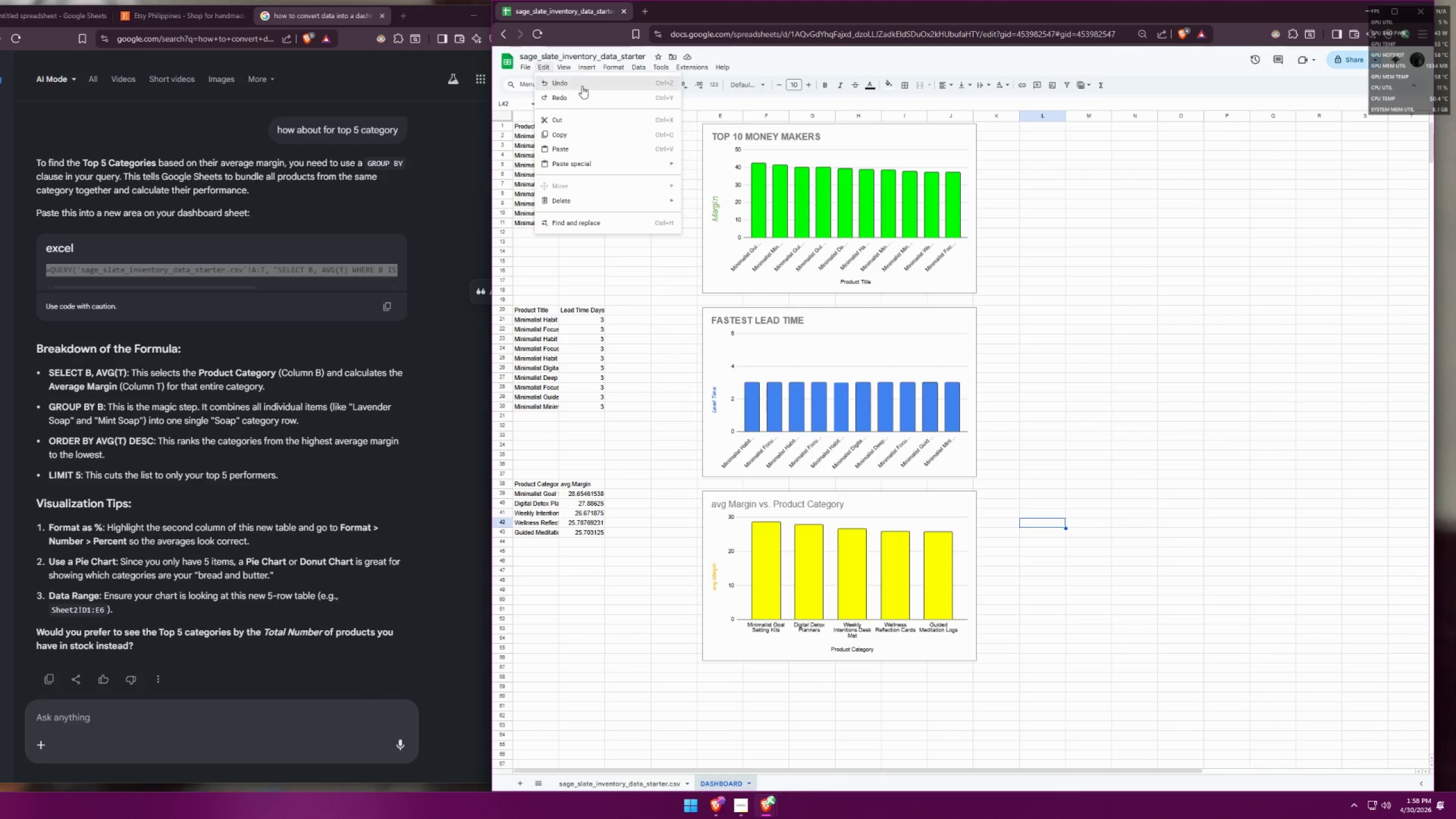 
left_click([1098, 708])
 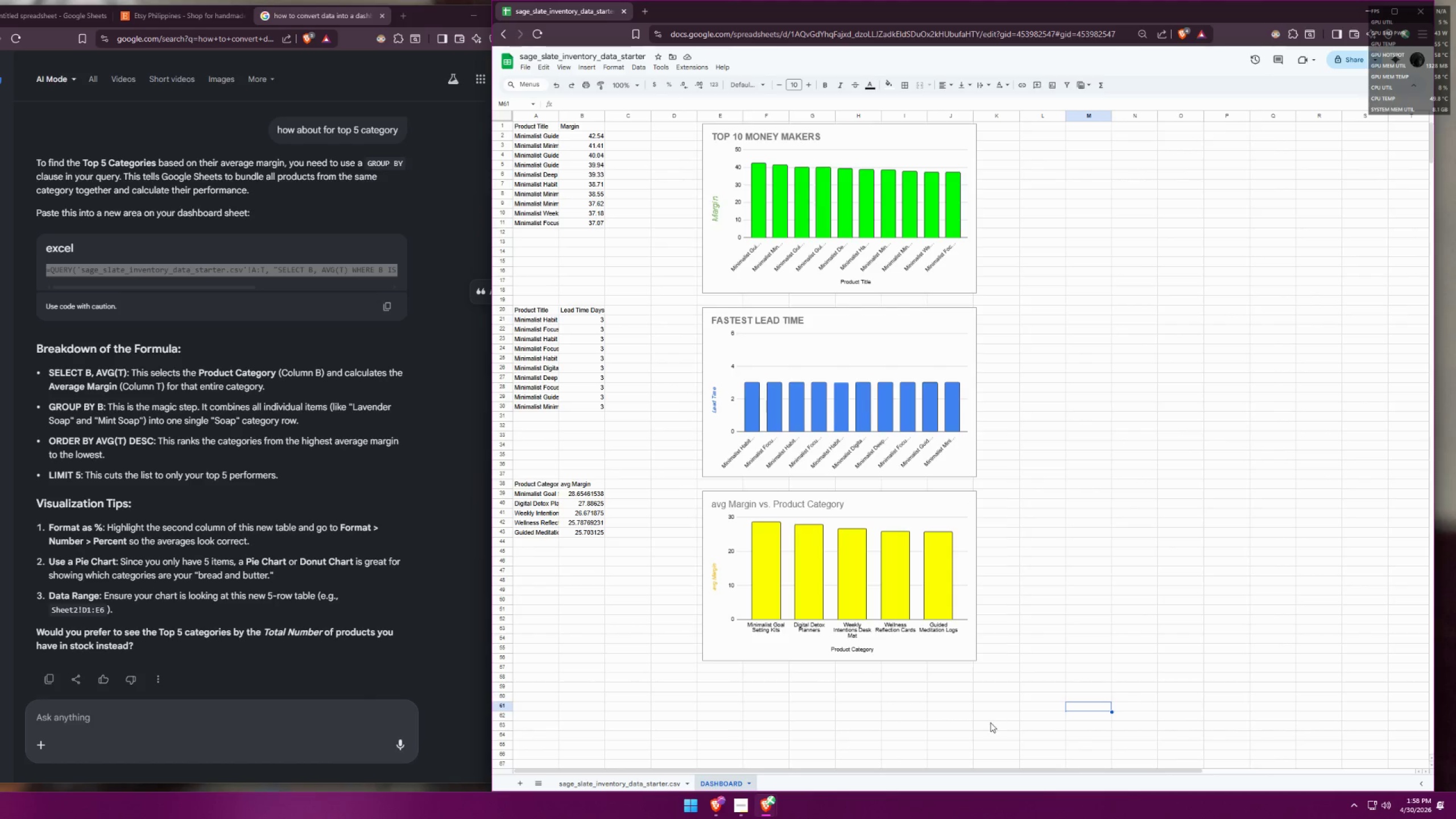 
left_click_drag(start_coordinate=[994, 729], to_coordinate=[664, 122])
 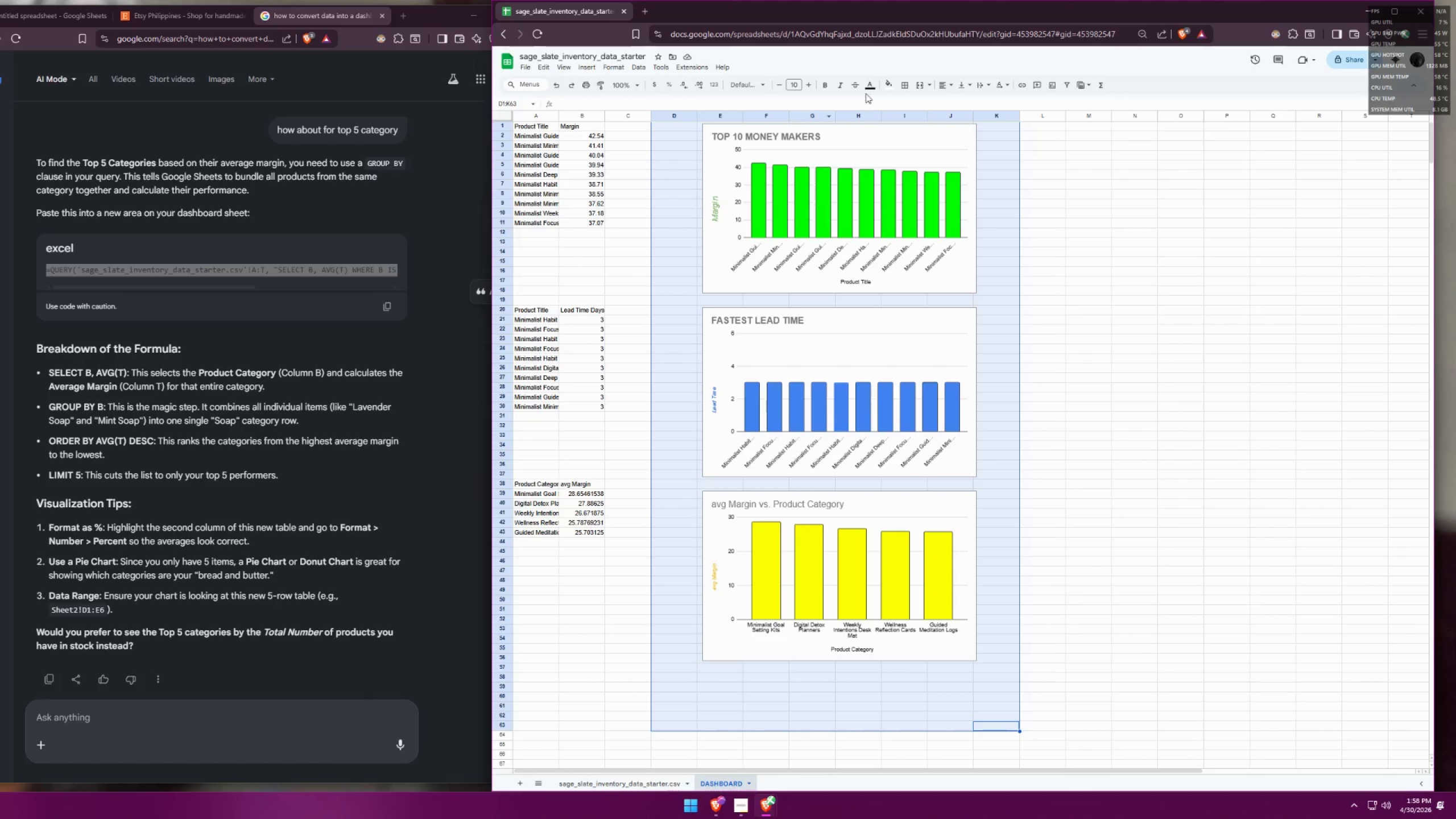 
left_click([887, 84])
 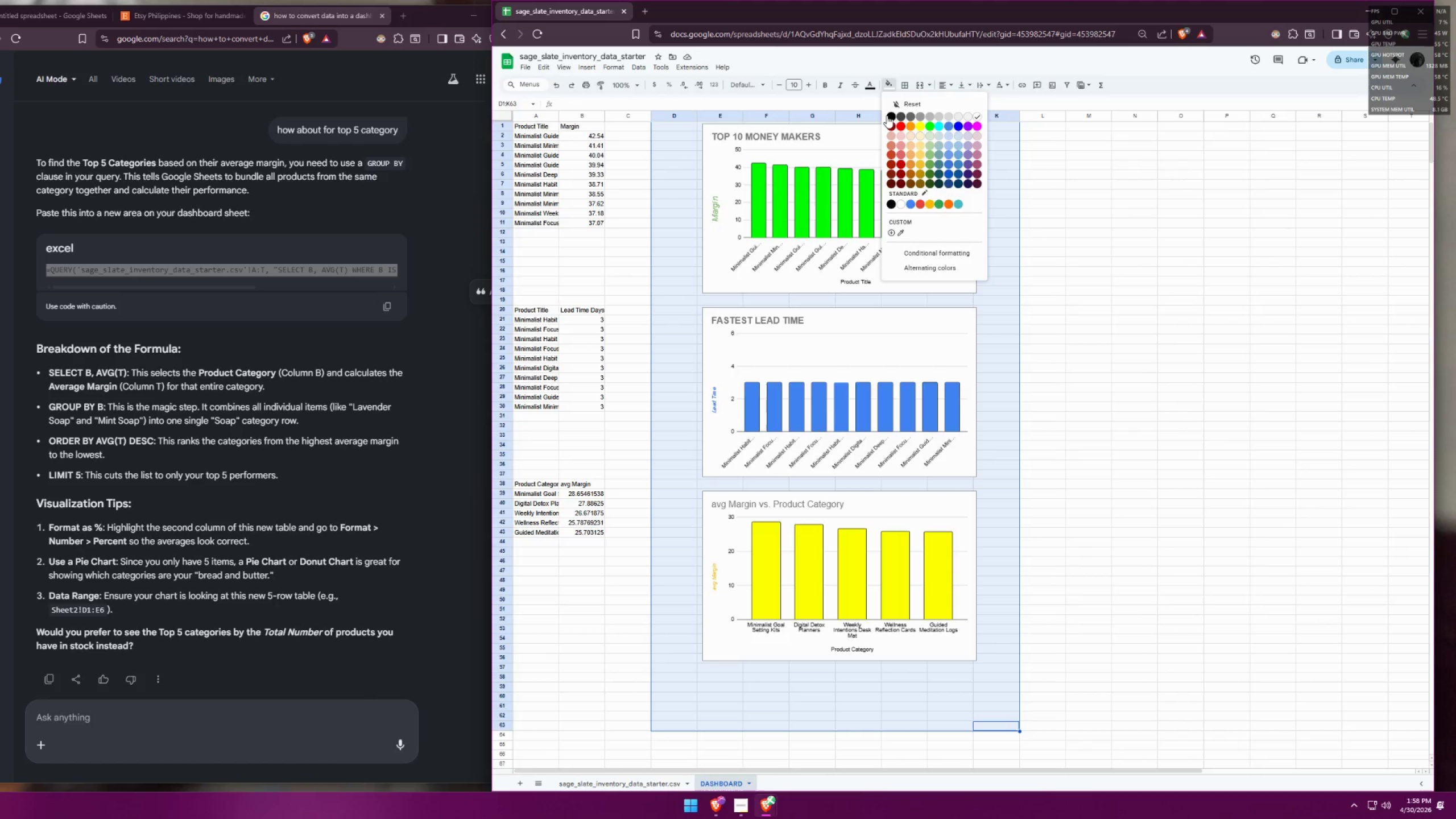 
left_click([887, 115])
 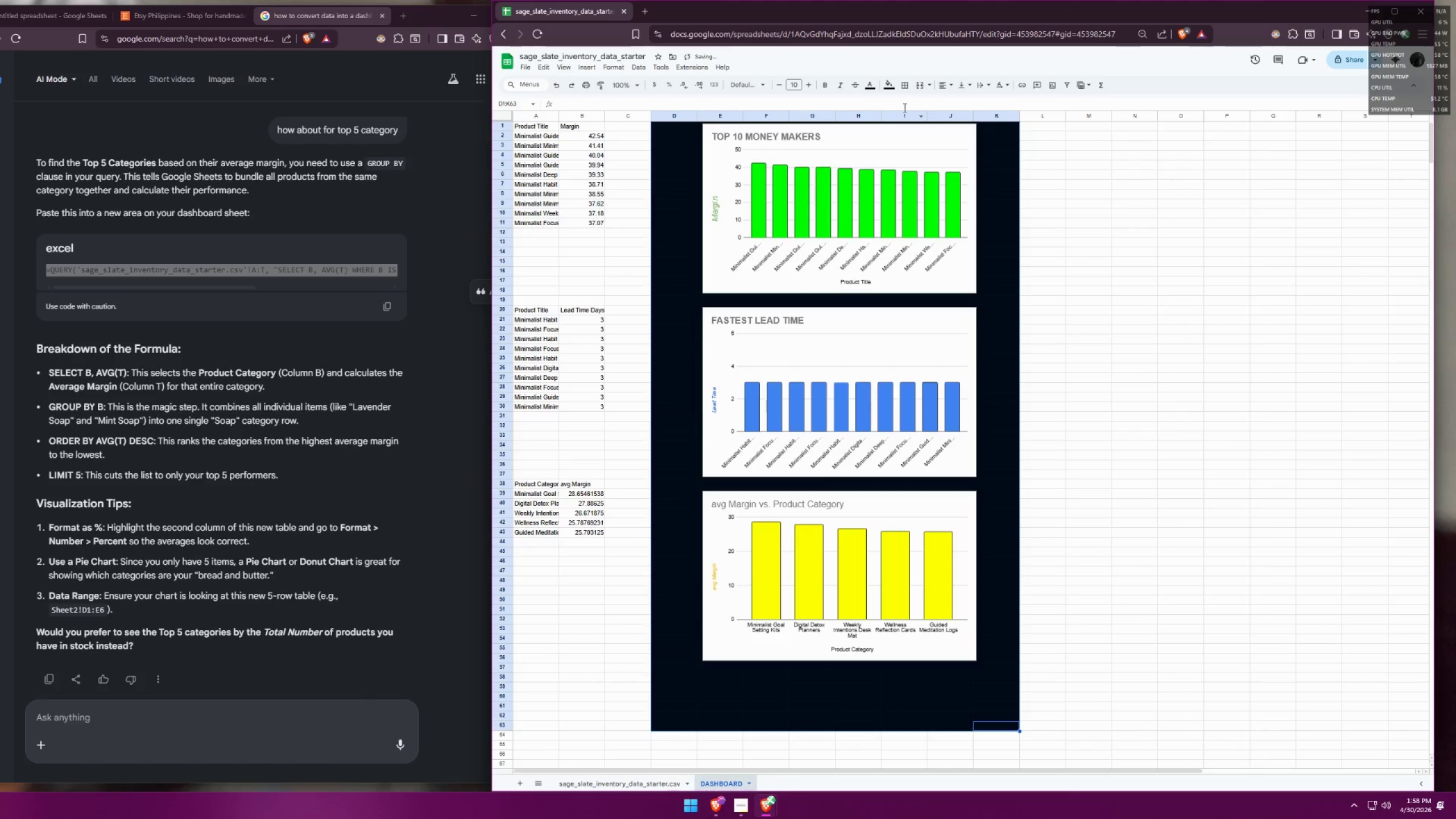 
left_click([888, 82])
 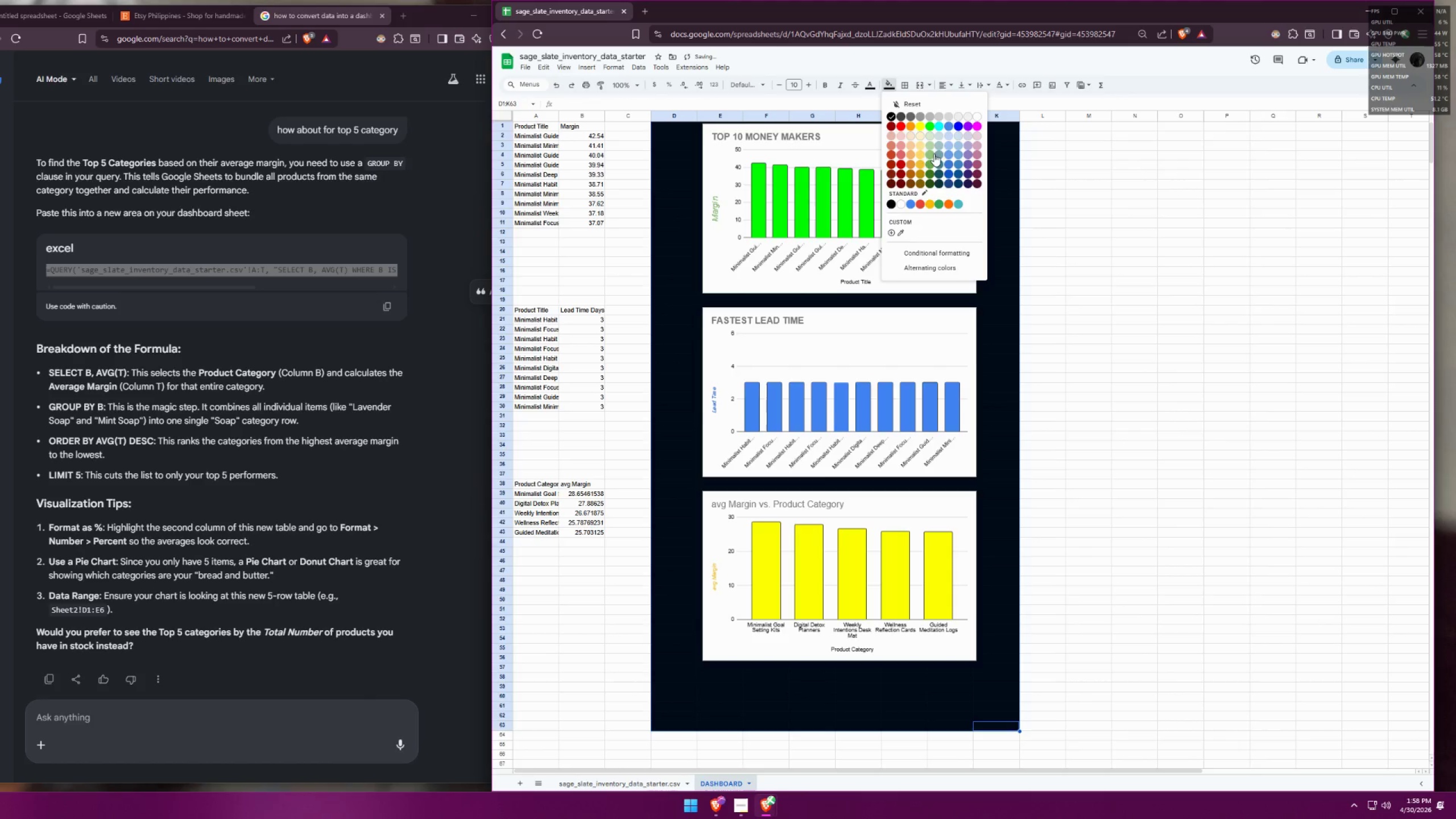 
left_click([932, 164])
 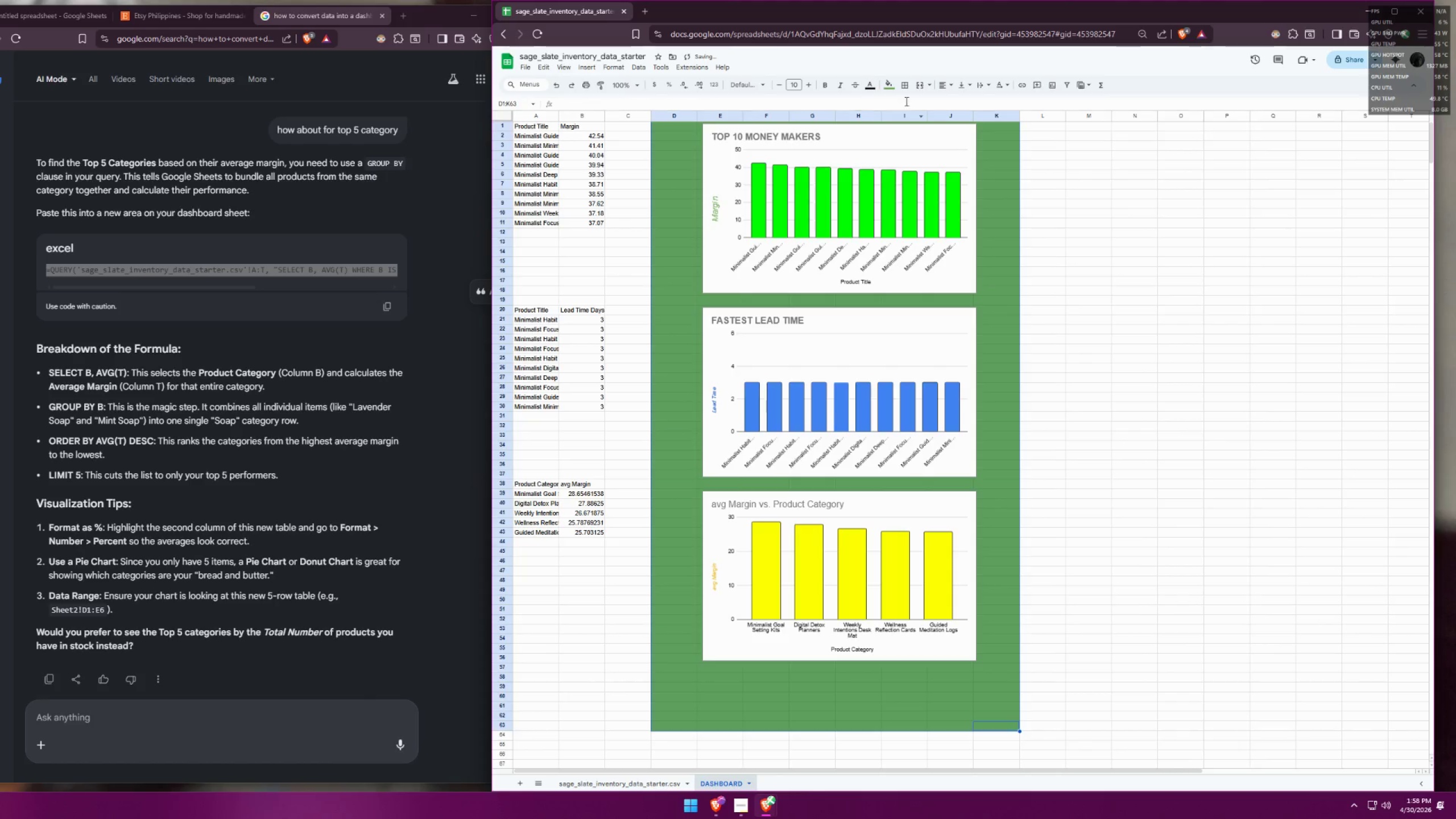 
left_click([893, 84])
 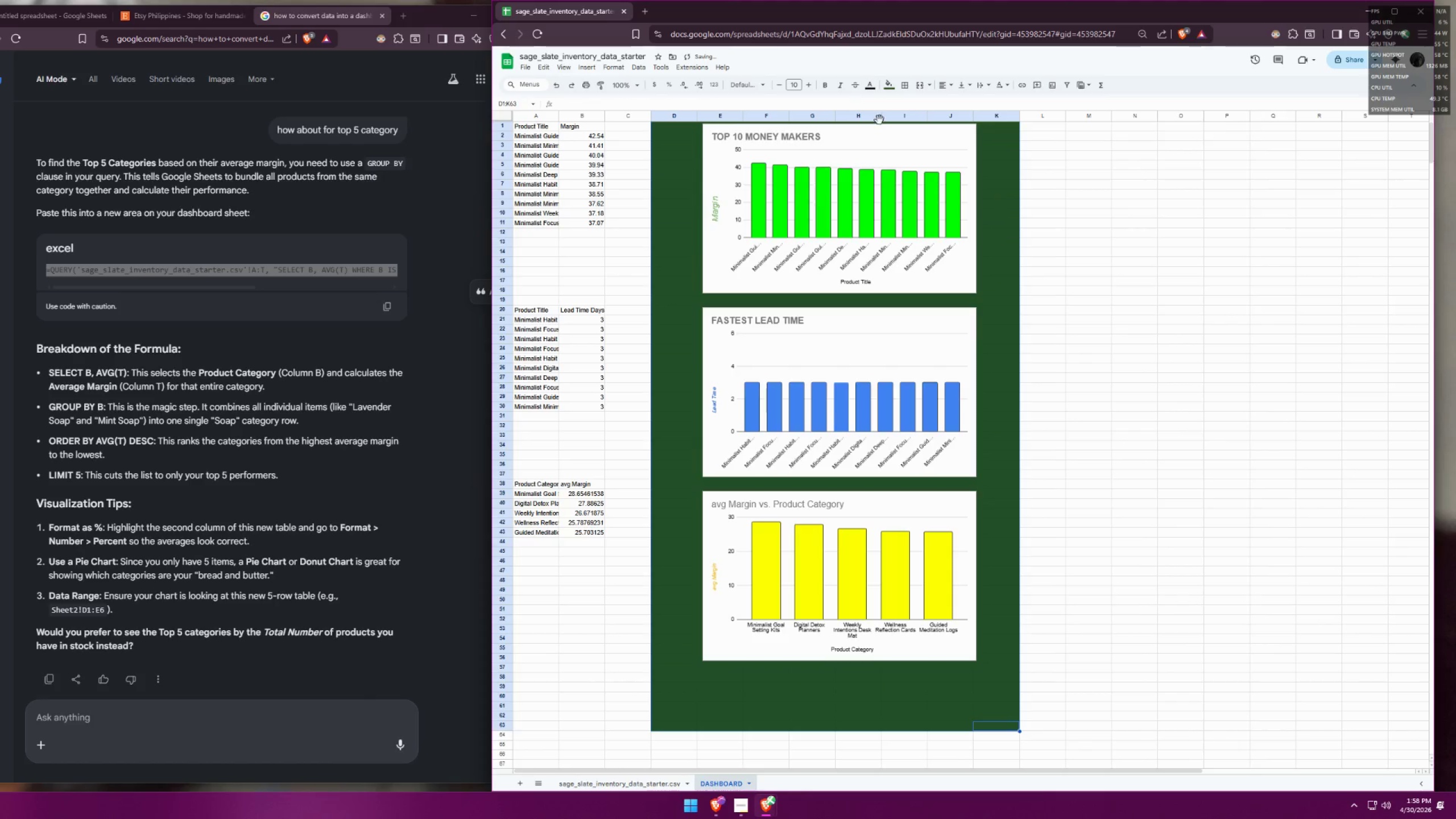 
left_click([894, 84])
 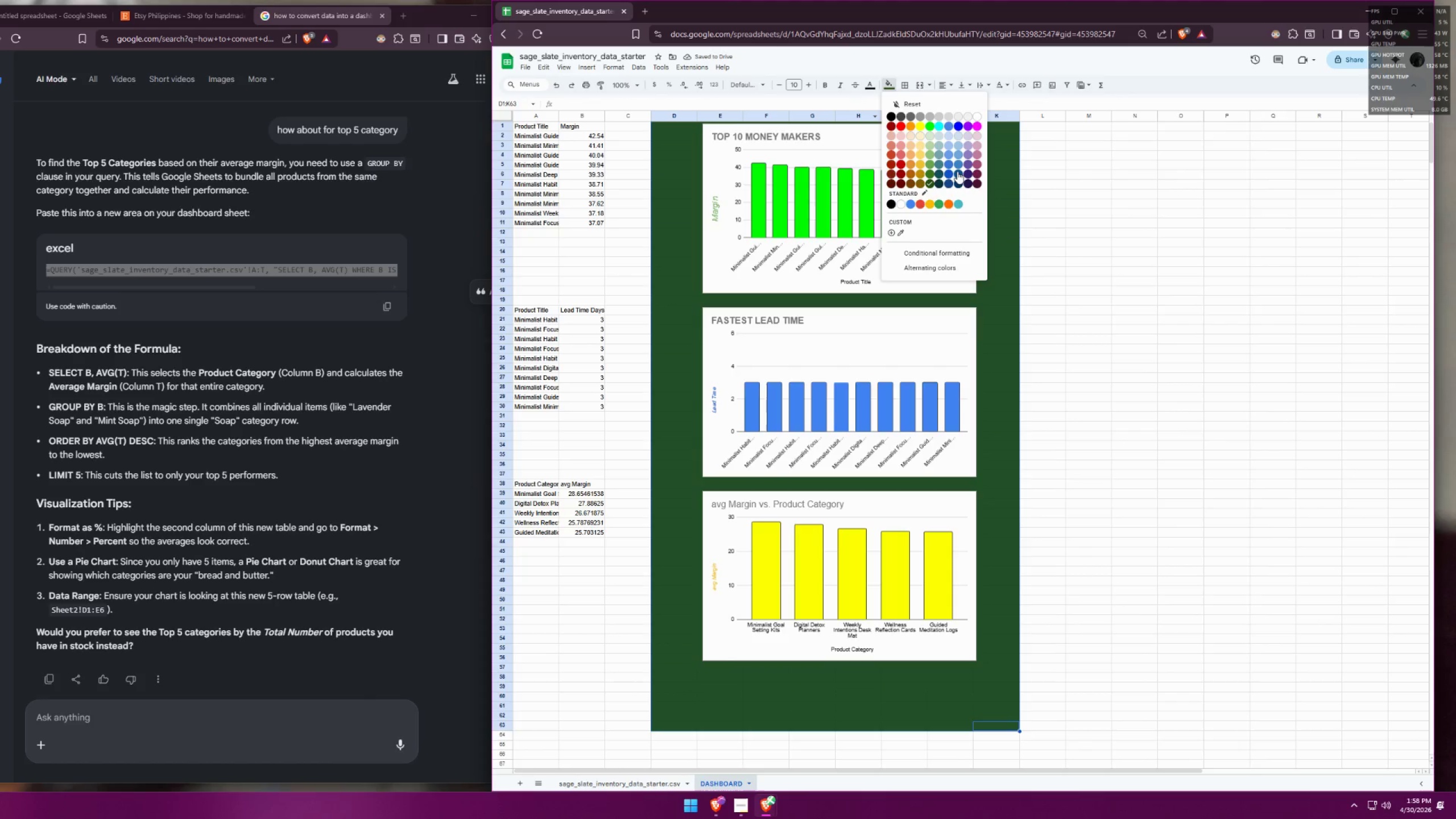 
left_click([966, 172])
 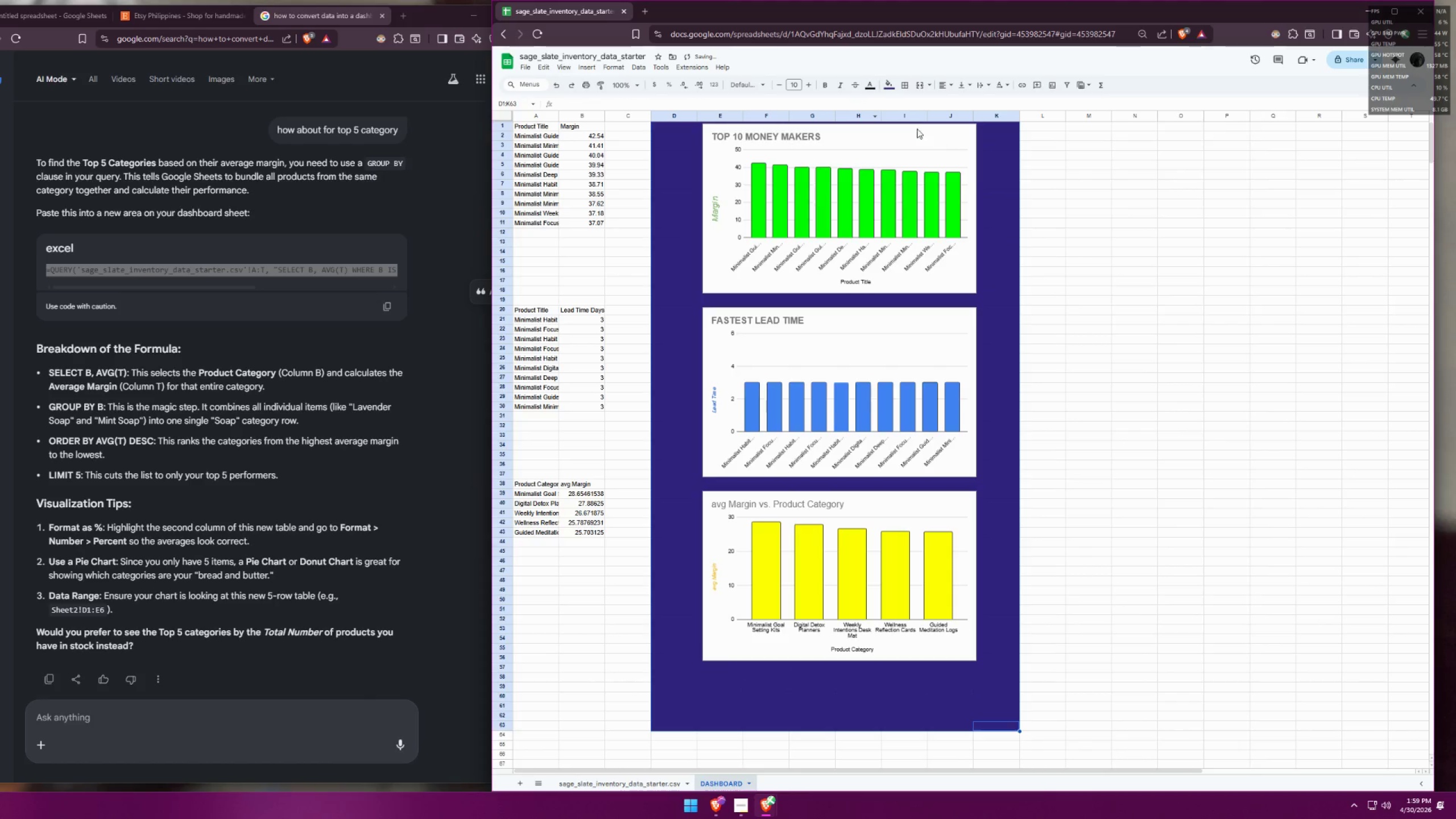 
left_click([888, 82])
 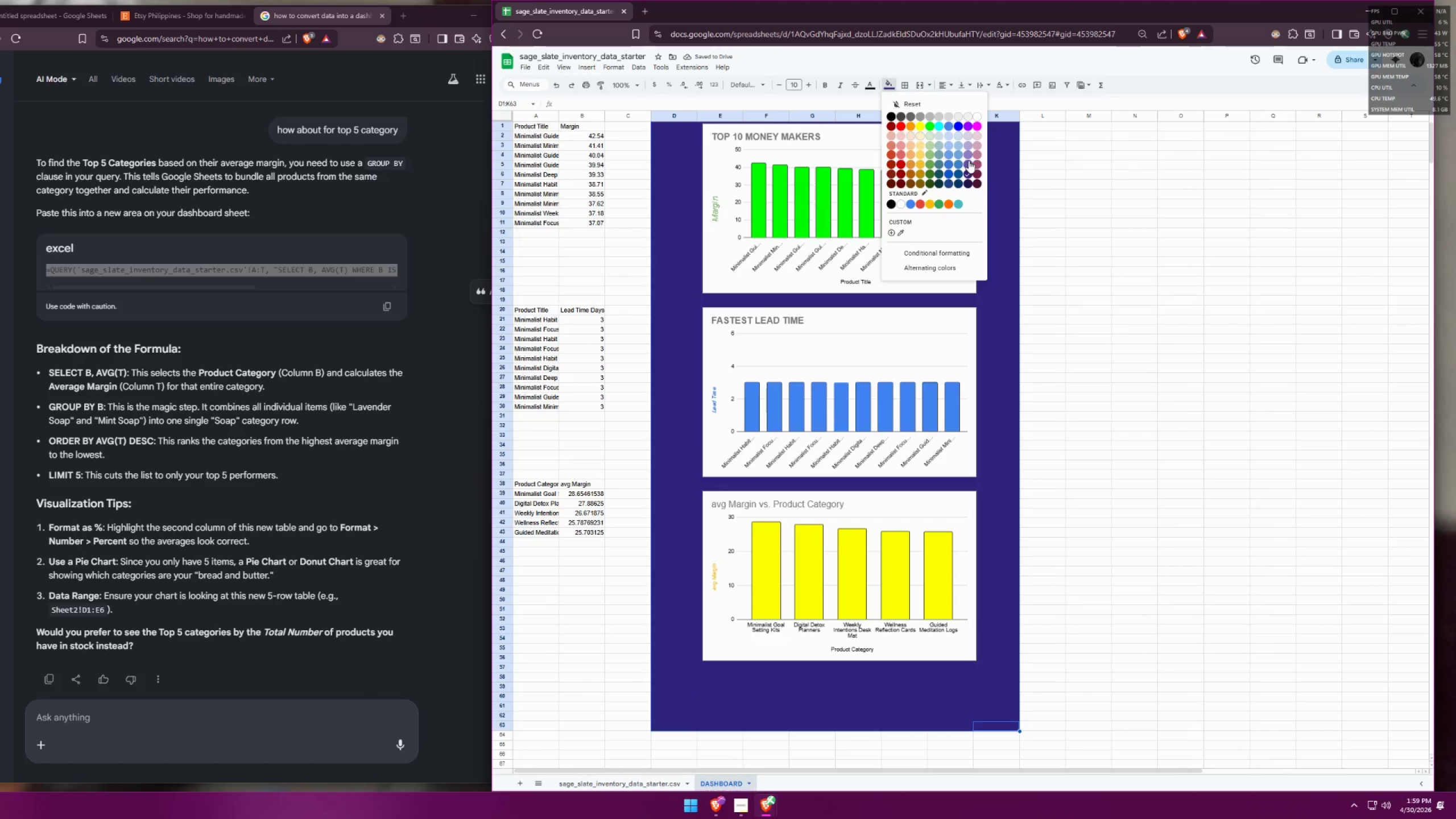 
left_click([969, 155])
 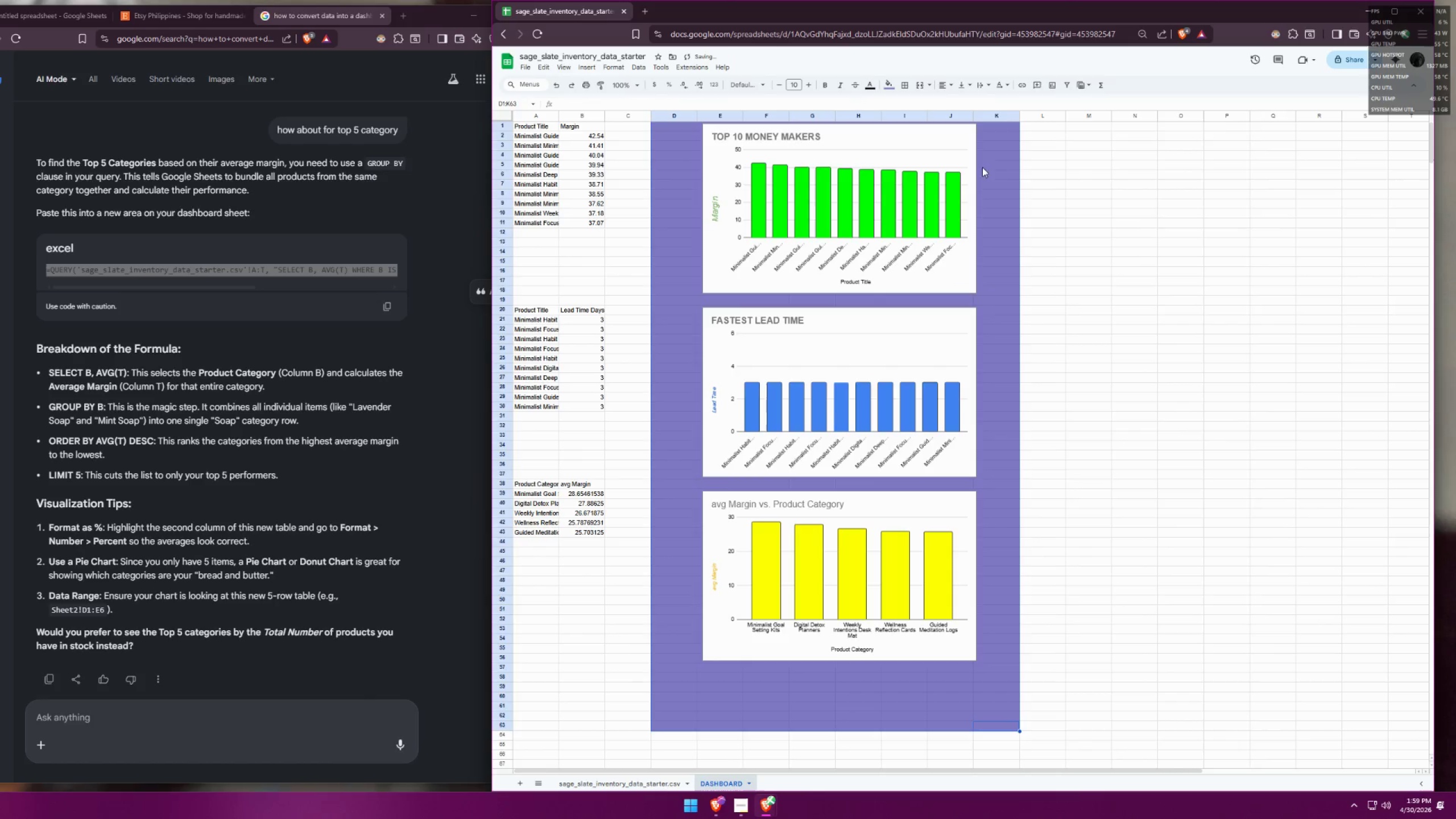 
left_click([1081, 238])
 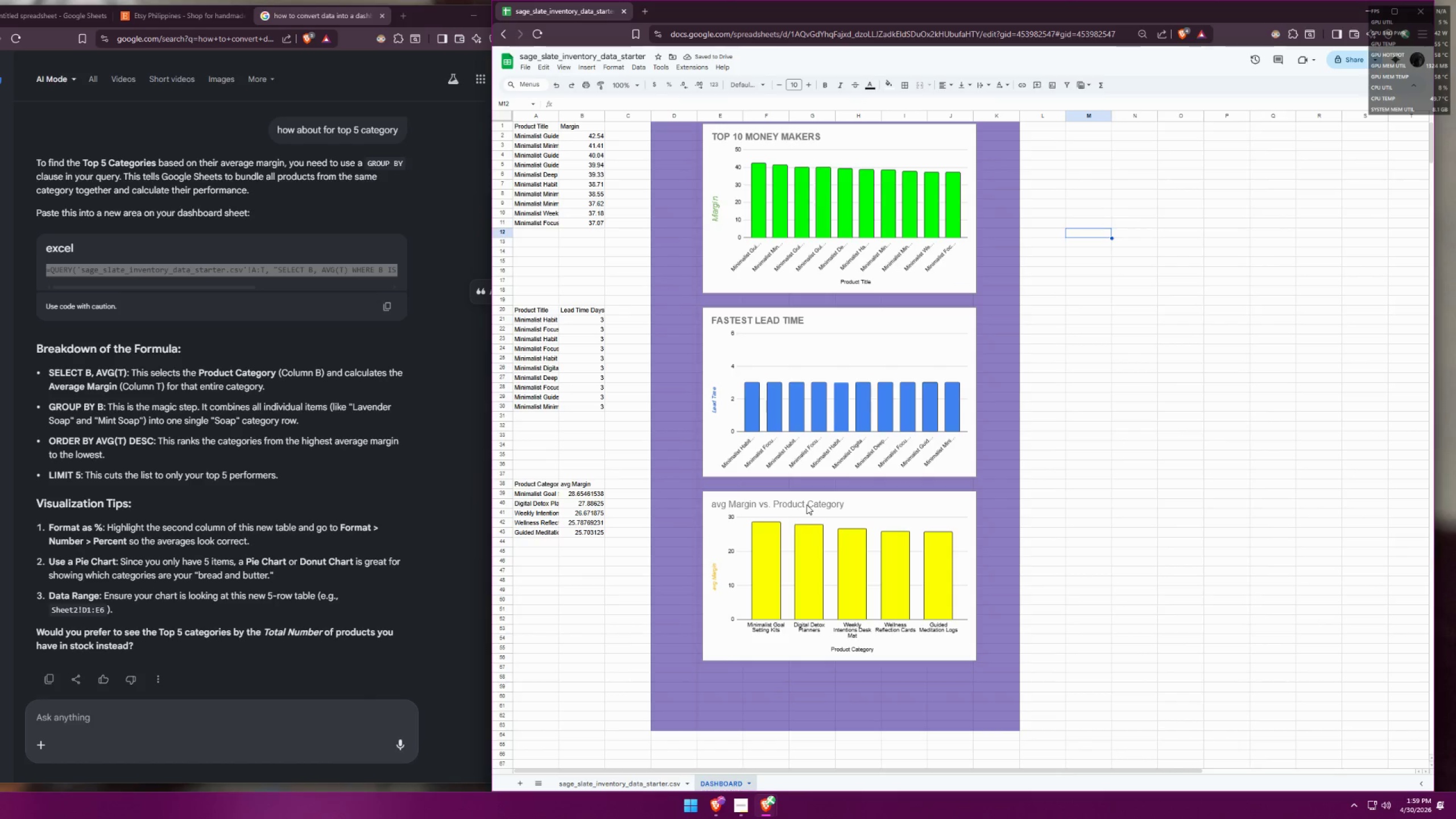 
double_click([806, 504])
 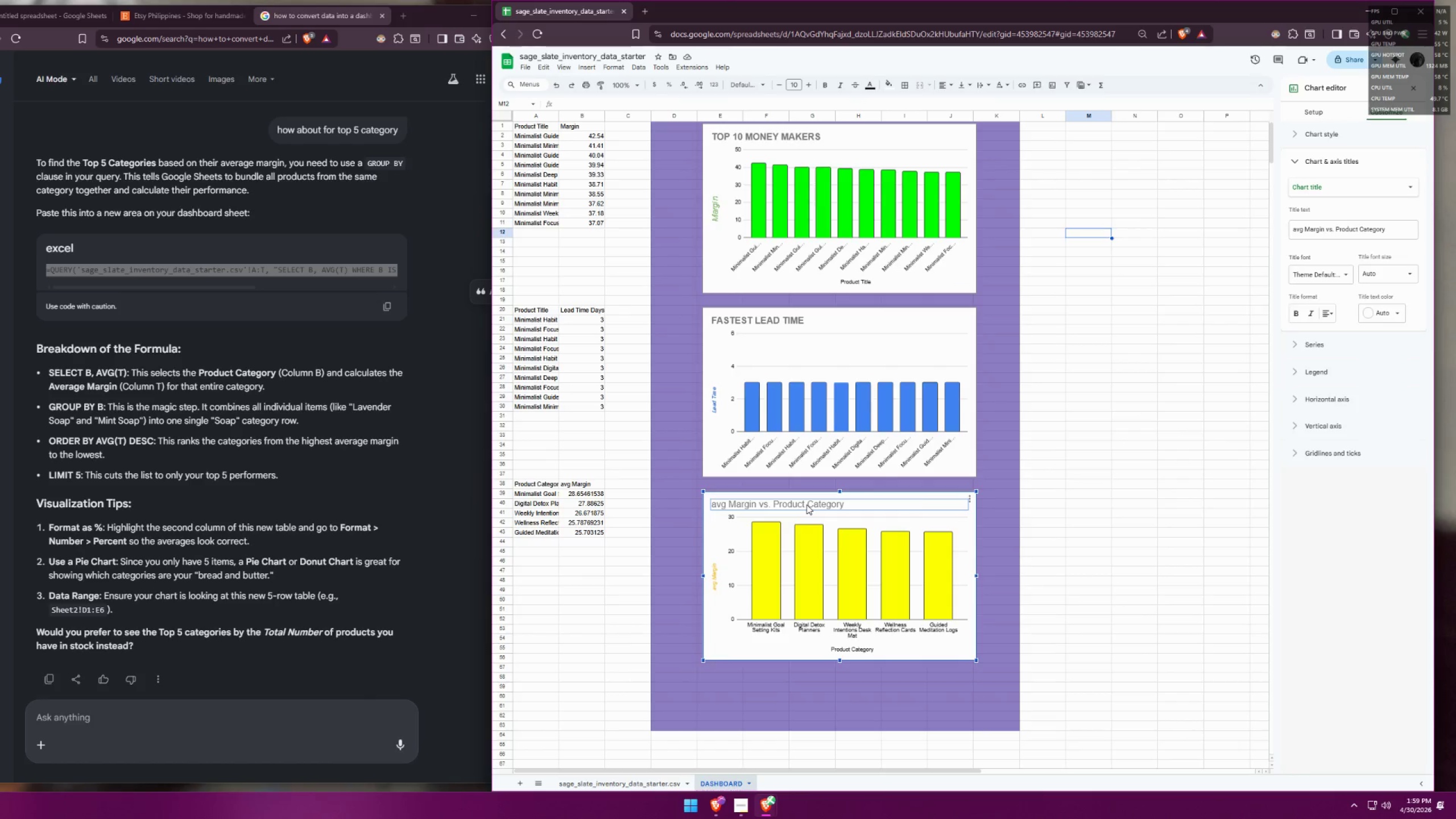 
double_click([806, 504])
 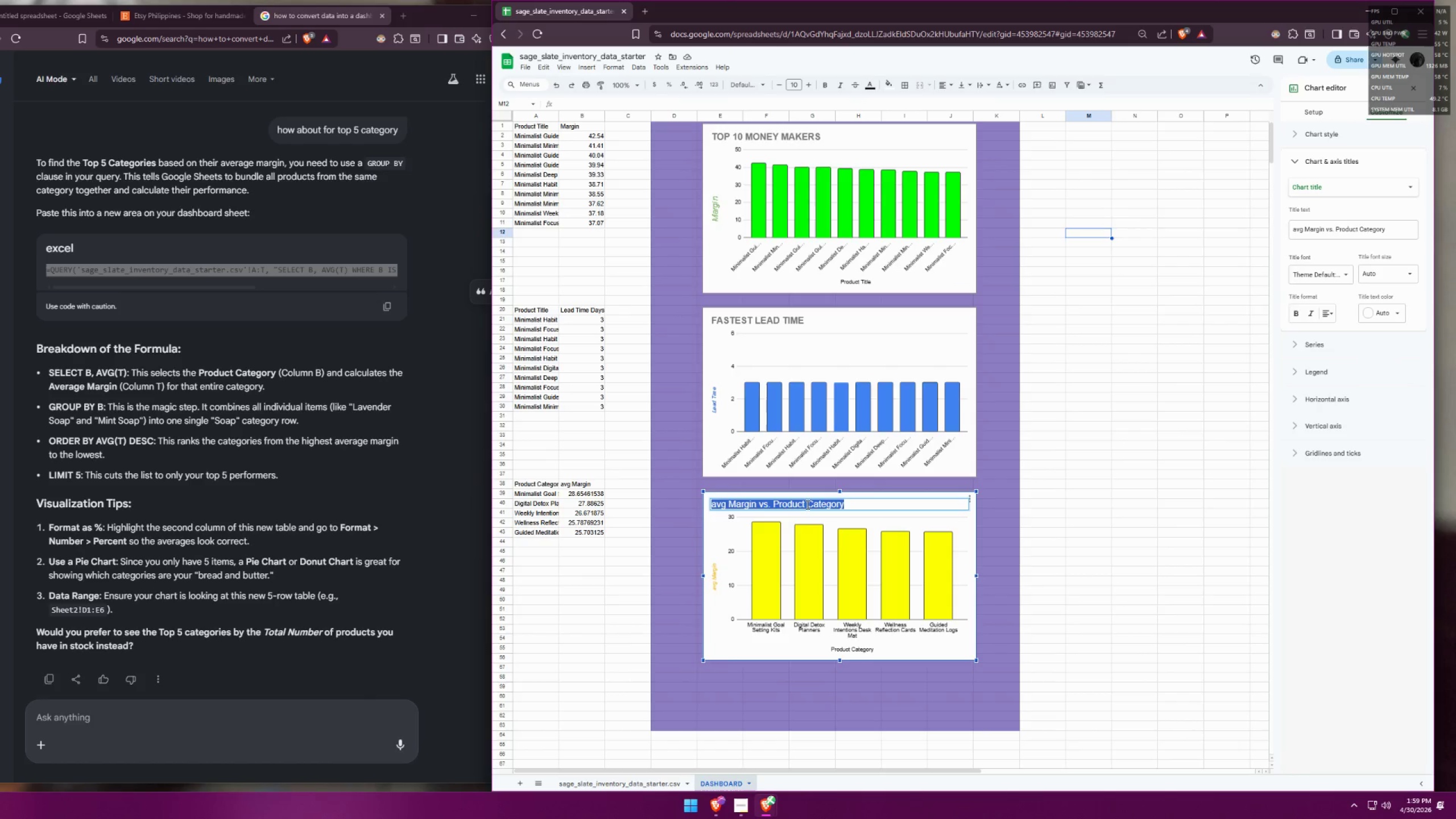 
type(TOP 5 CATEGORY)
 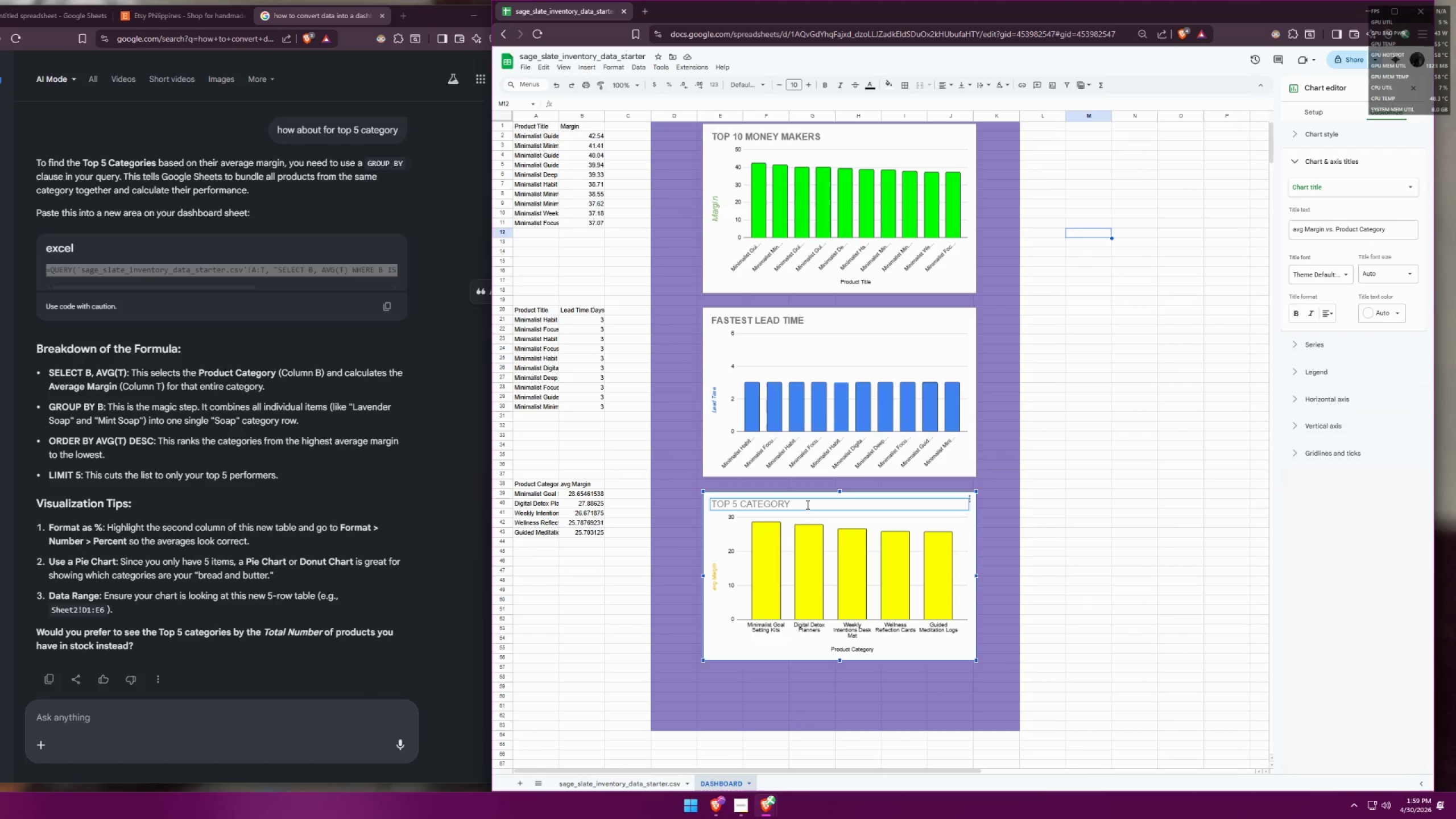 
 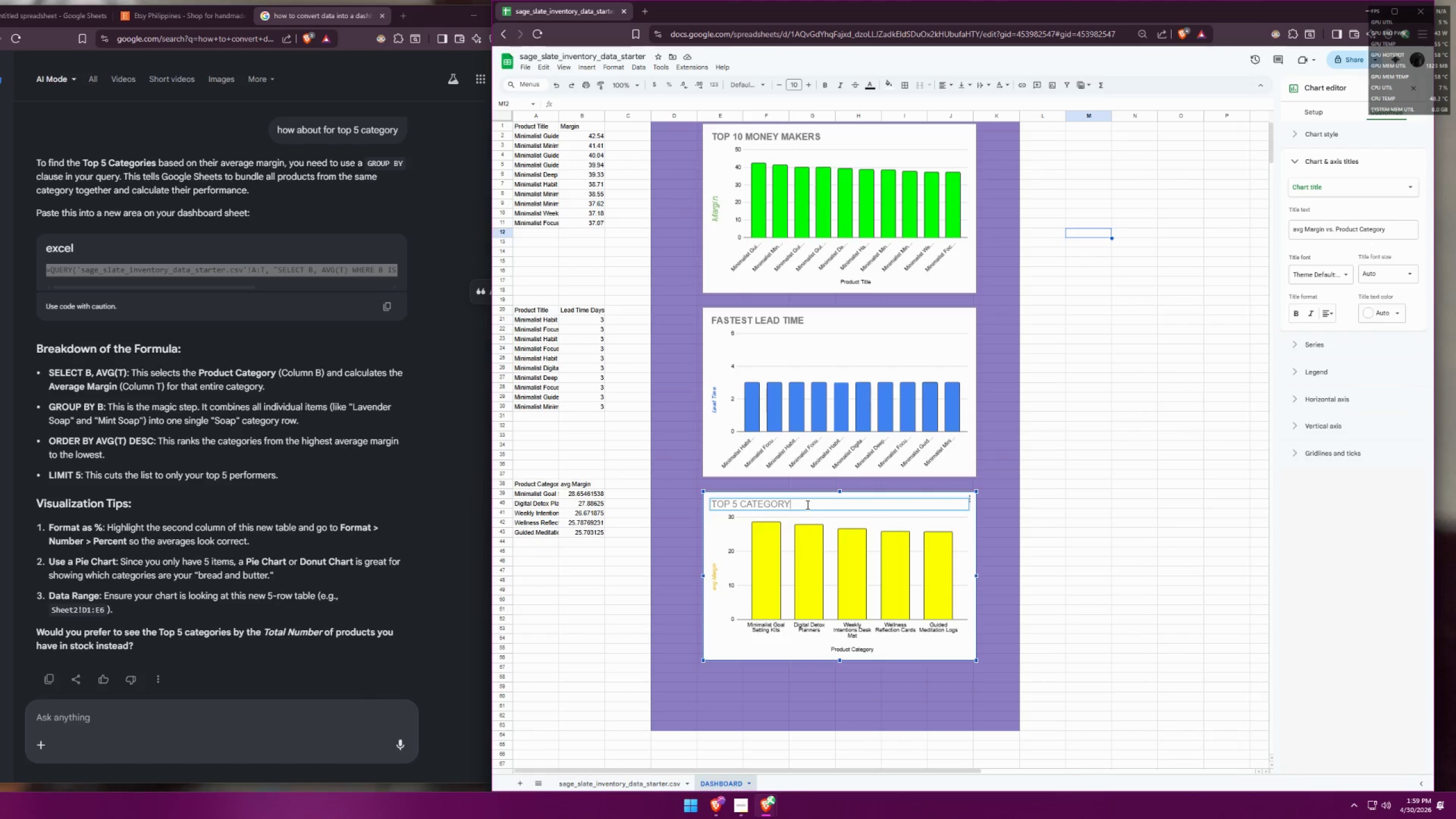 
key(Control+ControlLeft)
 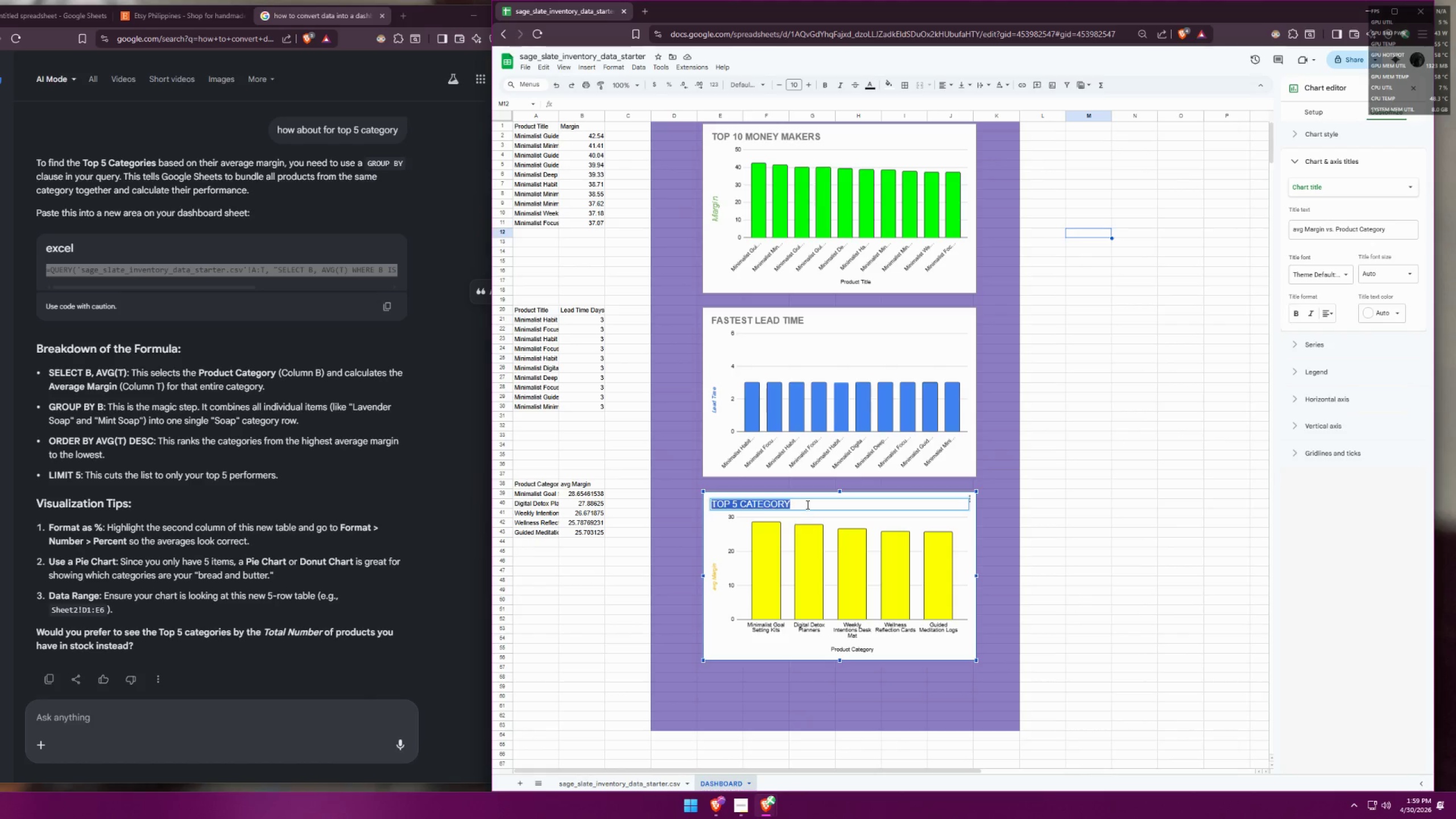 
key(Control+A)
 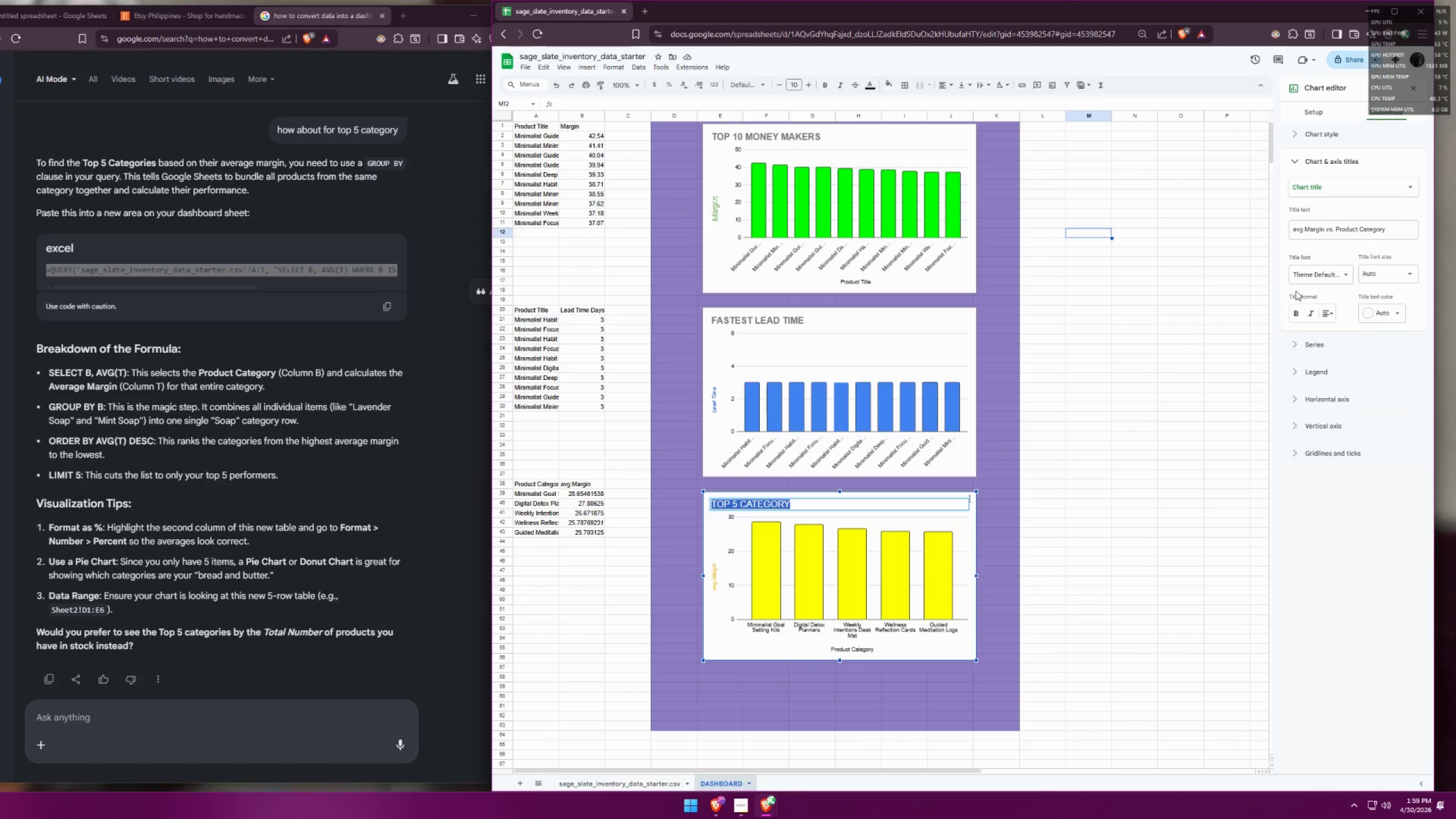 
left_click([1292, 316])
 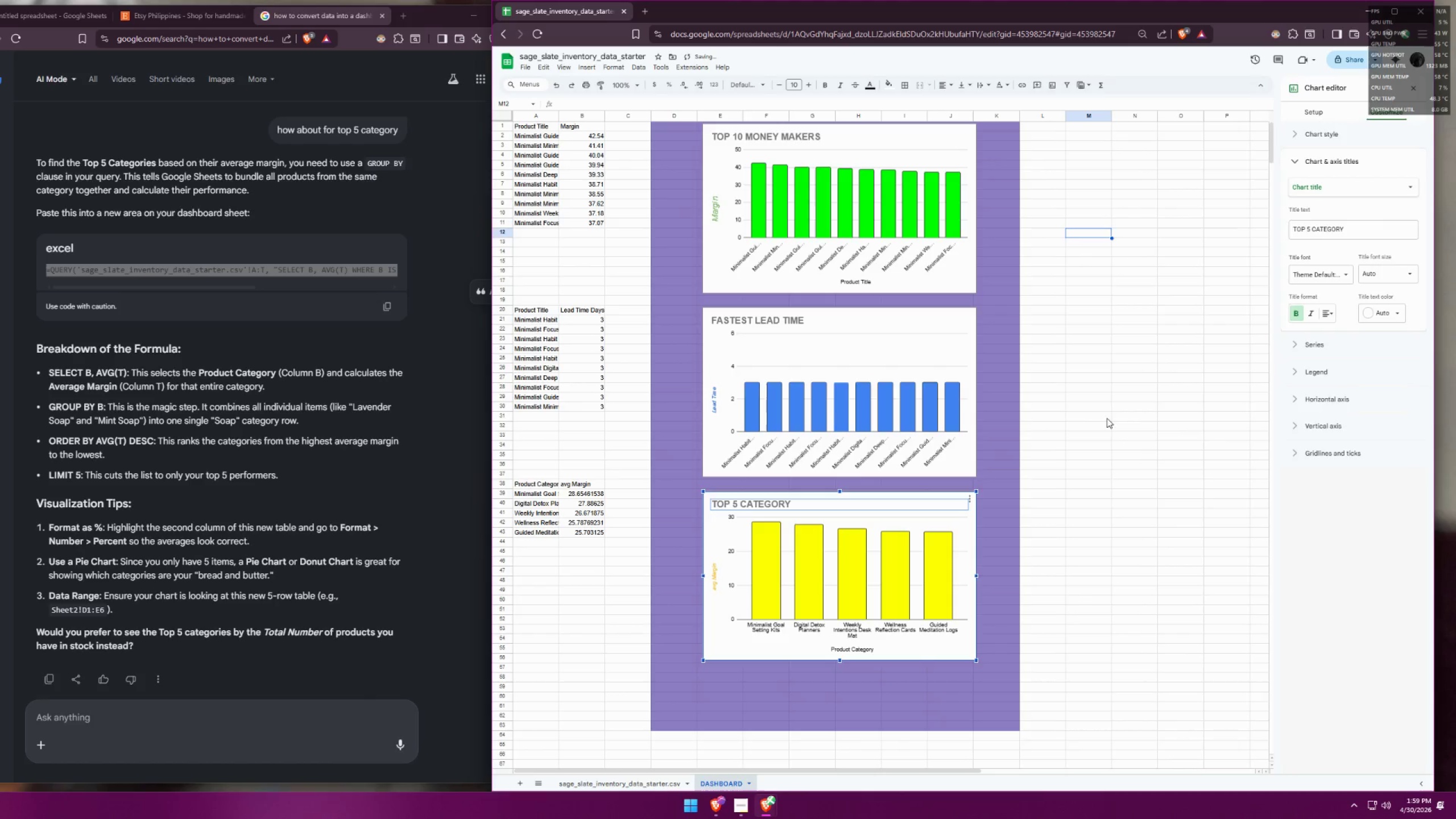 
left_click([1104, 427])
 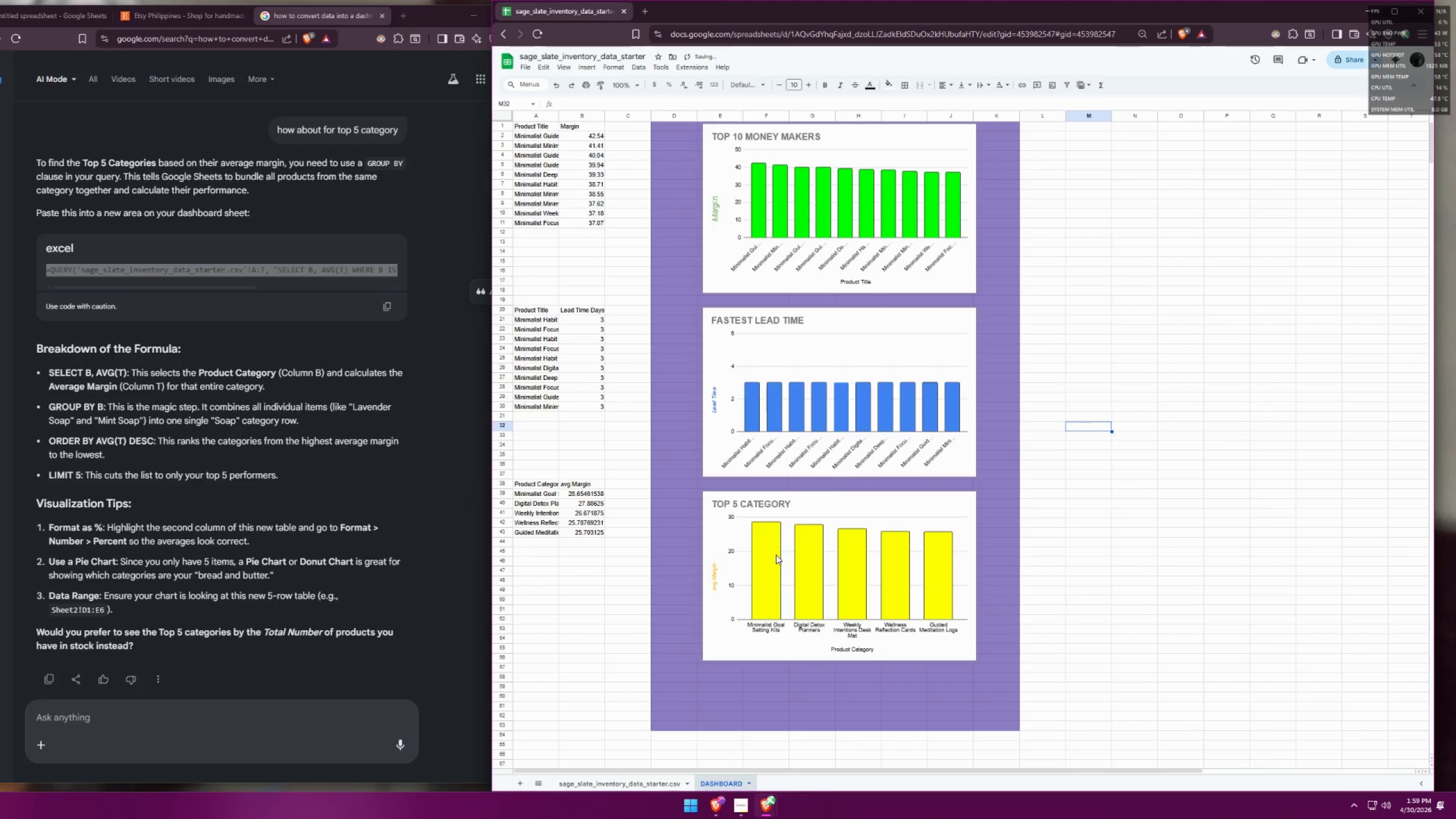 
left_click([1116, 495])
 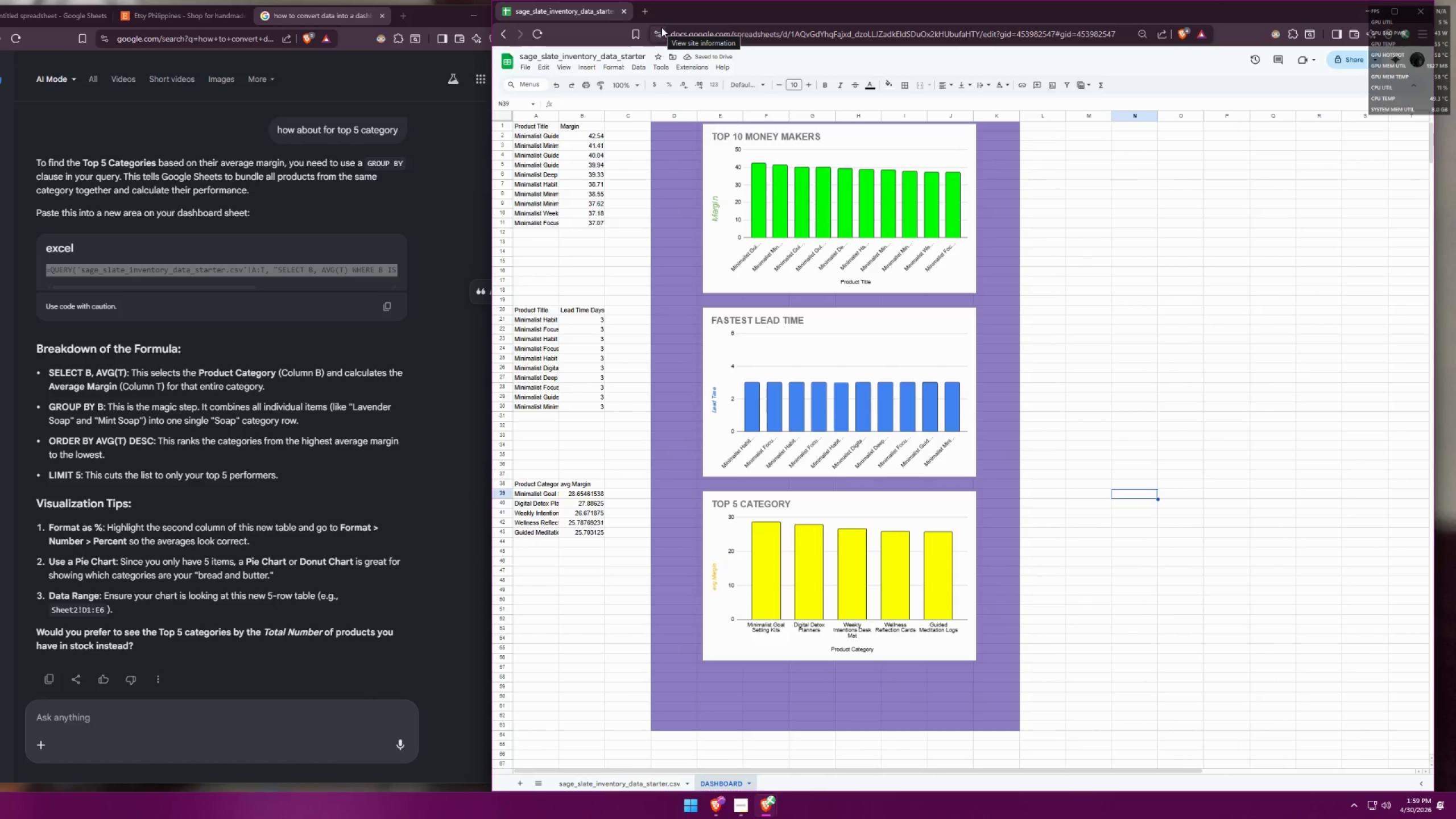 
left_click_drag(start_coordinate=[171, 721], to_coordinate=[173, 722])
 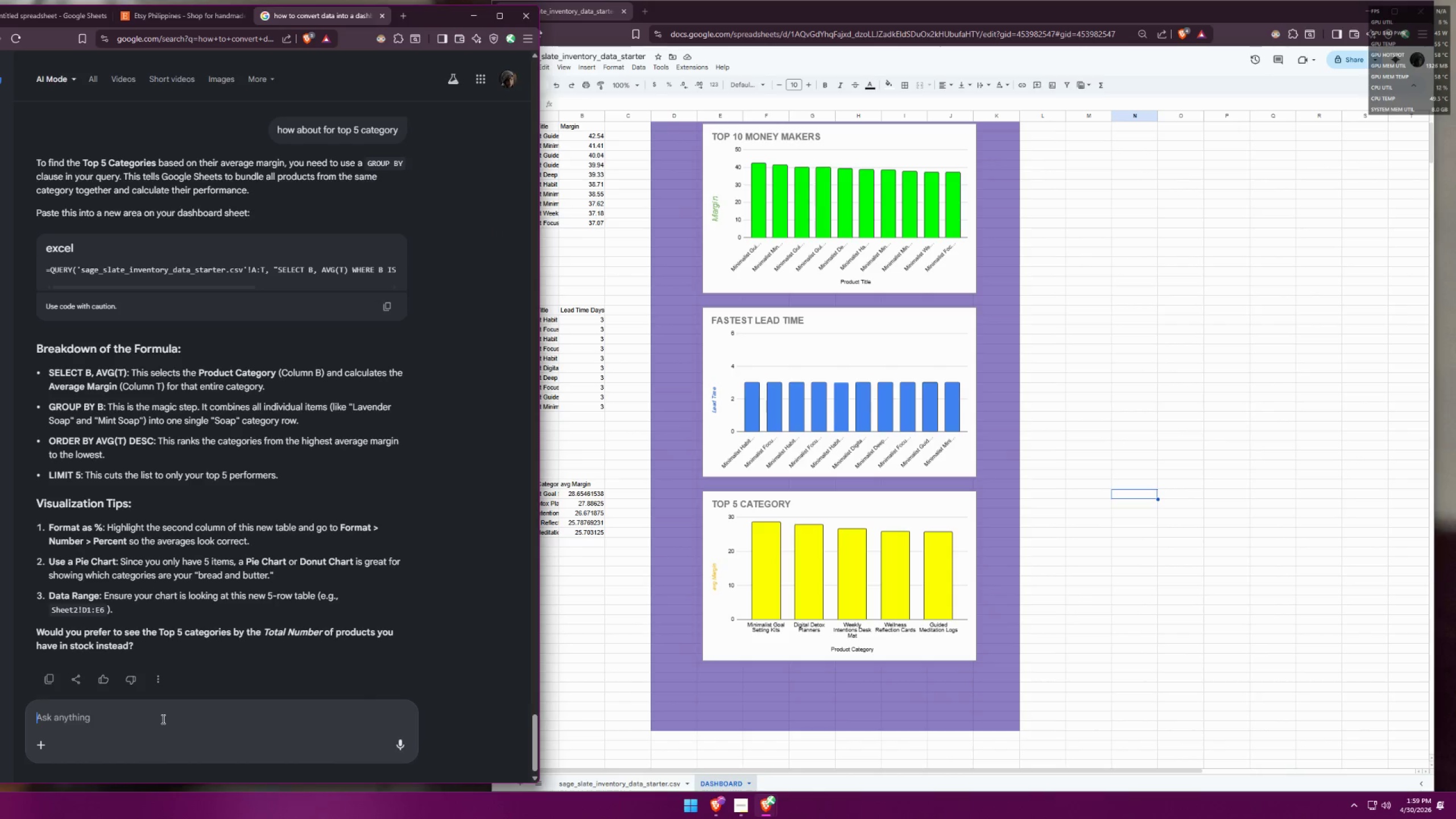 
type(ty)
 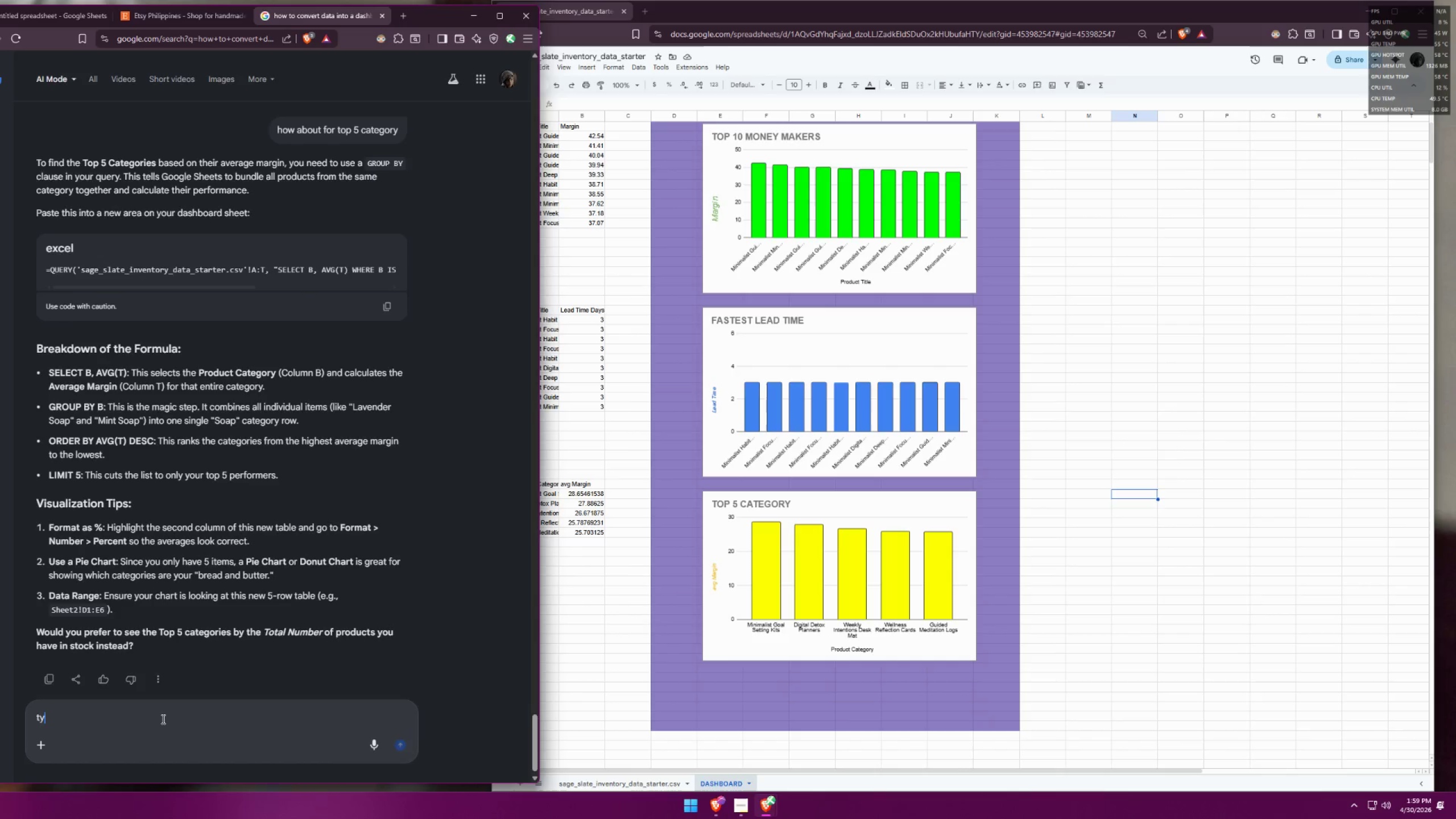 
key(Enter)
 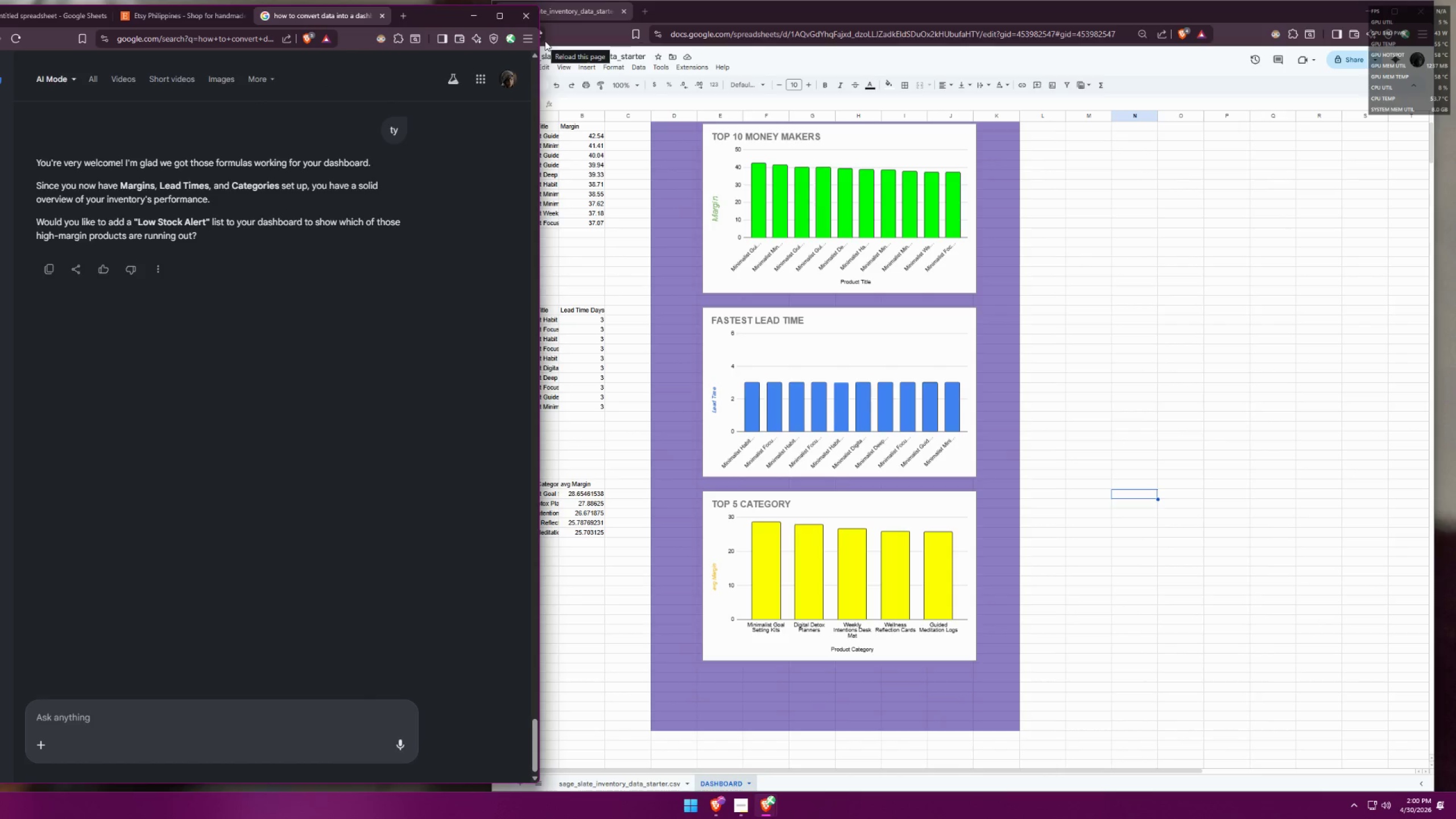 
wait(57.45)
 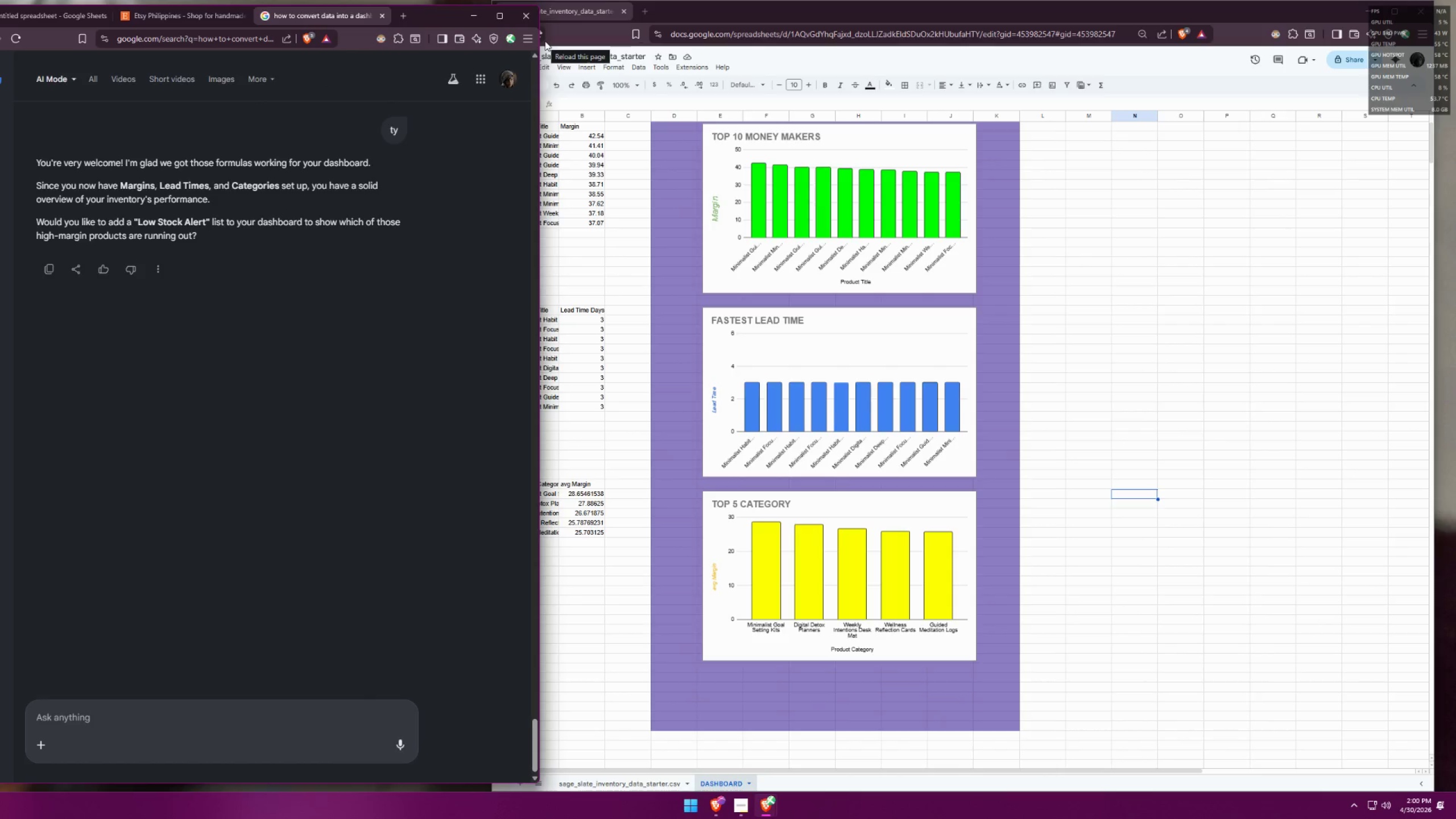 
left_click([206, 711])
 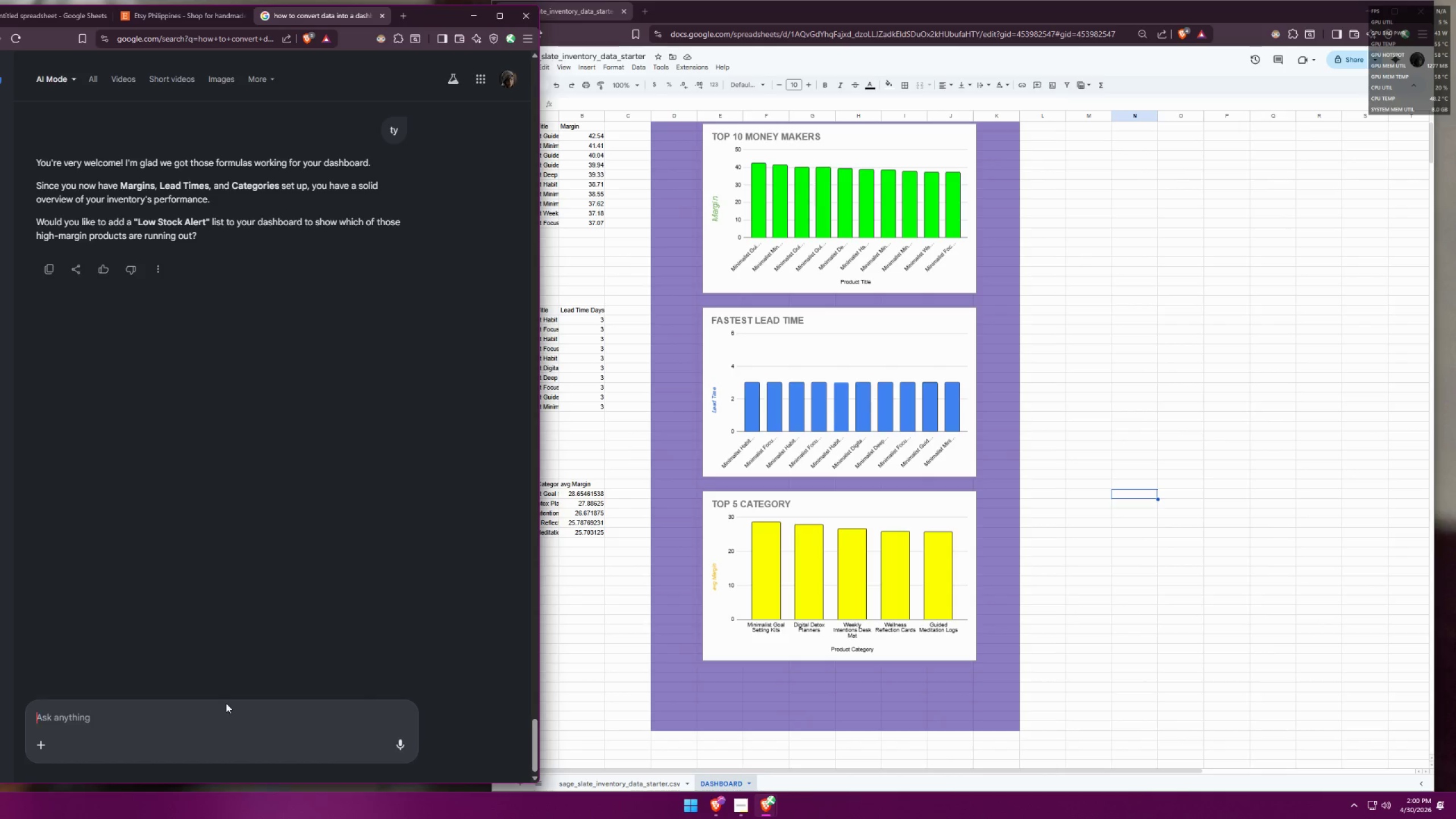 
type(since i have the top 10 highest margin pr)
key(Backspace)
key(Backspace)
type(products and top 10 fasted lead time products, between the t)
key(Backspace)
type(1)
key(Backspace)
type(2 dat)
key(Backspace)
key(Backspace)
key(Backspace)
key(Backspace)
key(Backspace)
type(t)
key(Backspace)
type(2 tops)
key(Backspace)
type( 10s i want to get the best top 10 rp)
key(Backspace)
key(Backspace)
type(products how to chart d)
key(Backspace)
type(thats)
 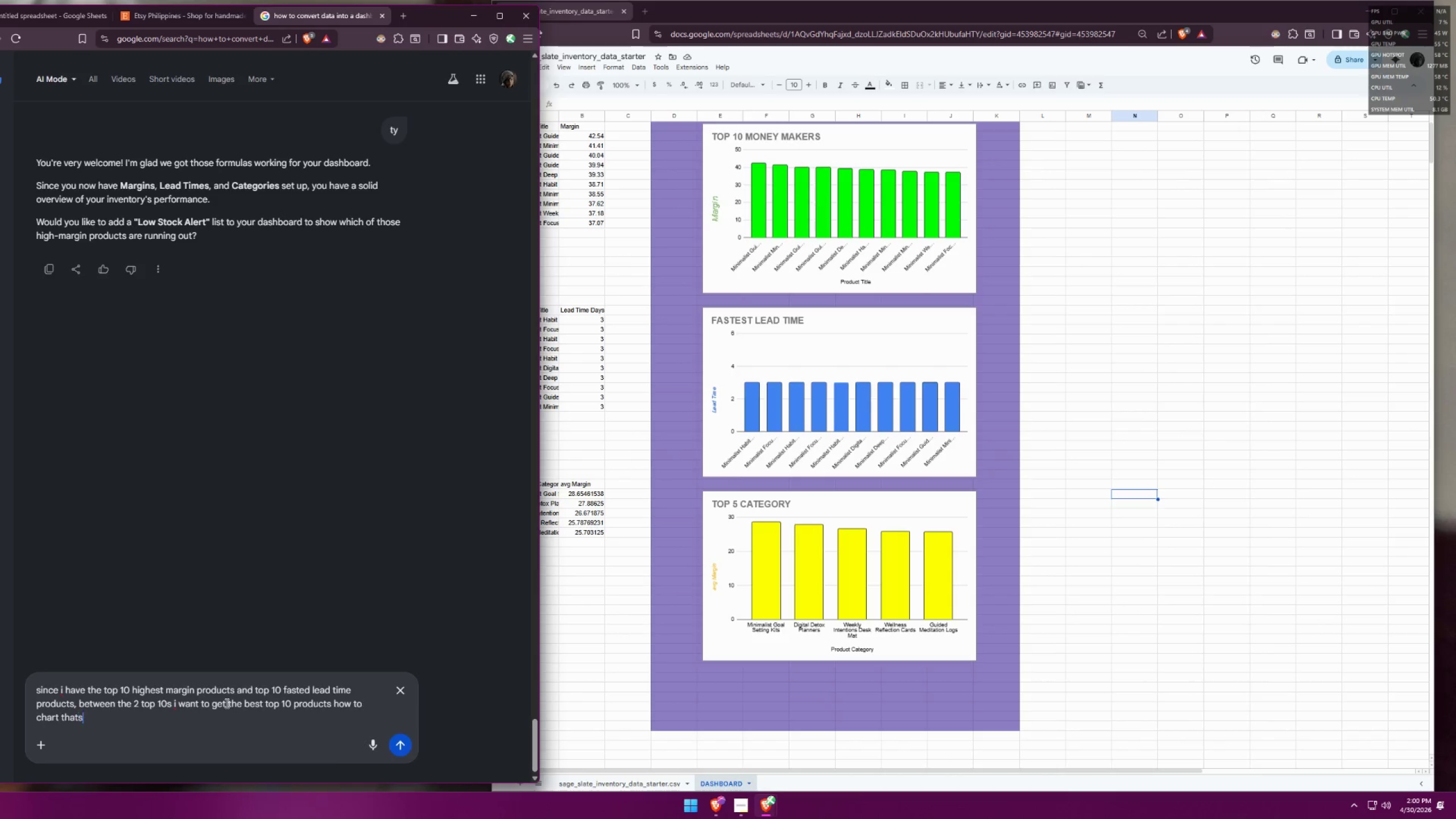 
key(Enter)
 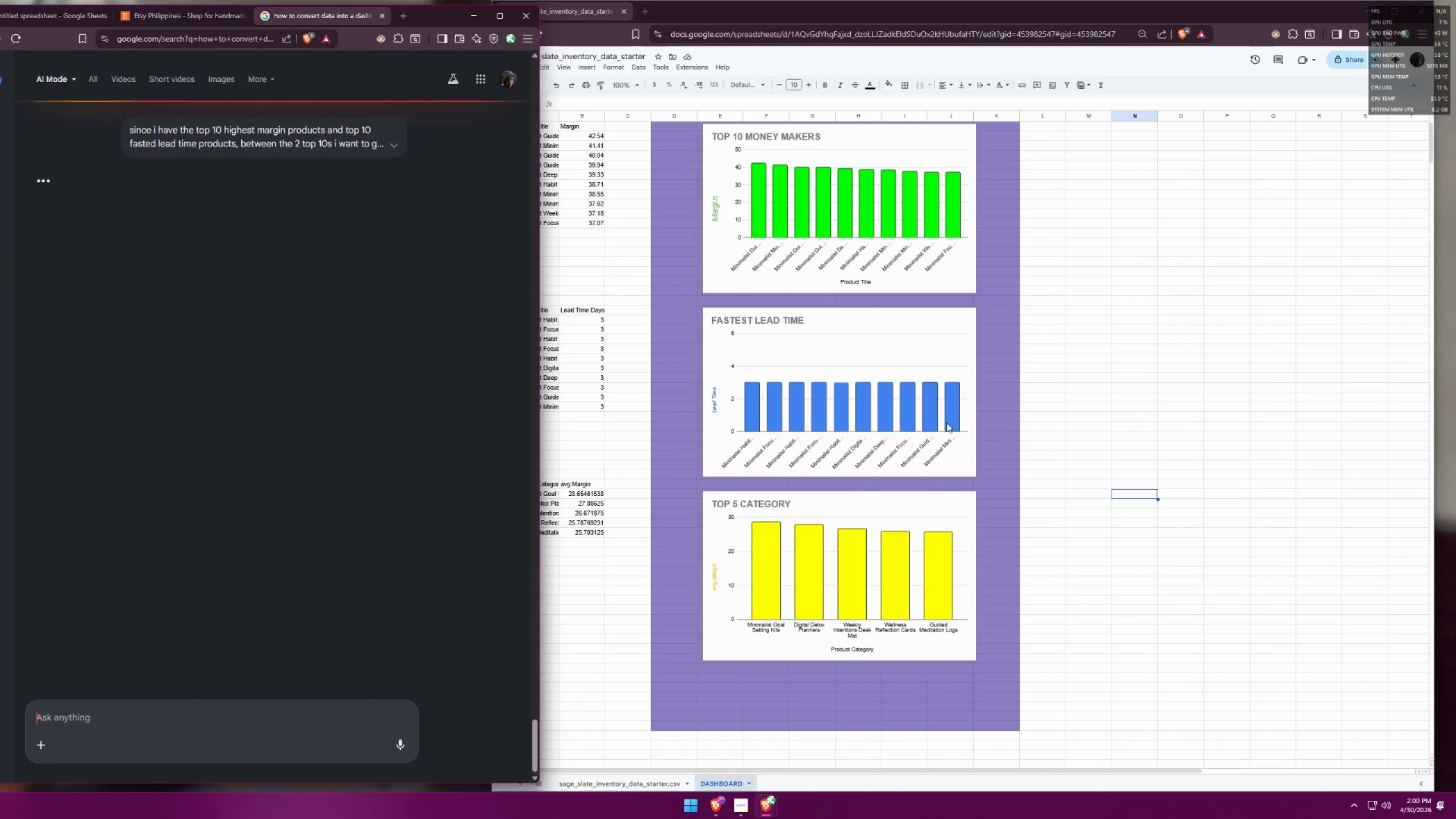 
left_click([1067, 423])
 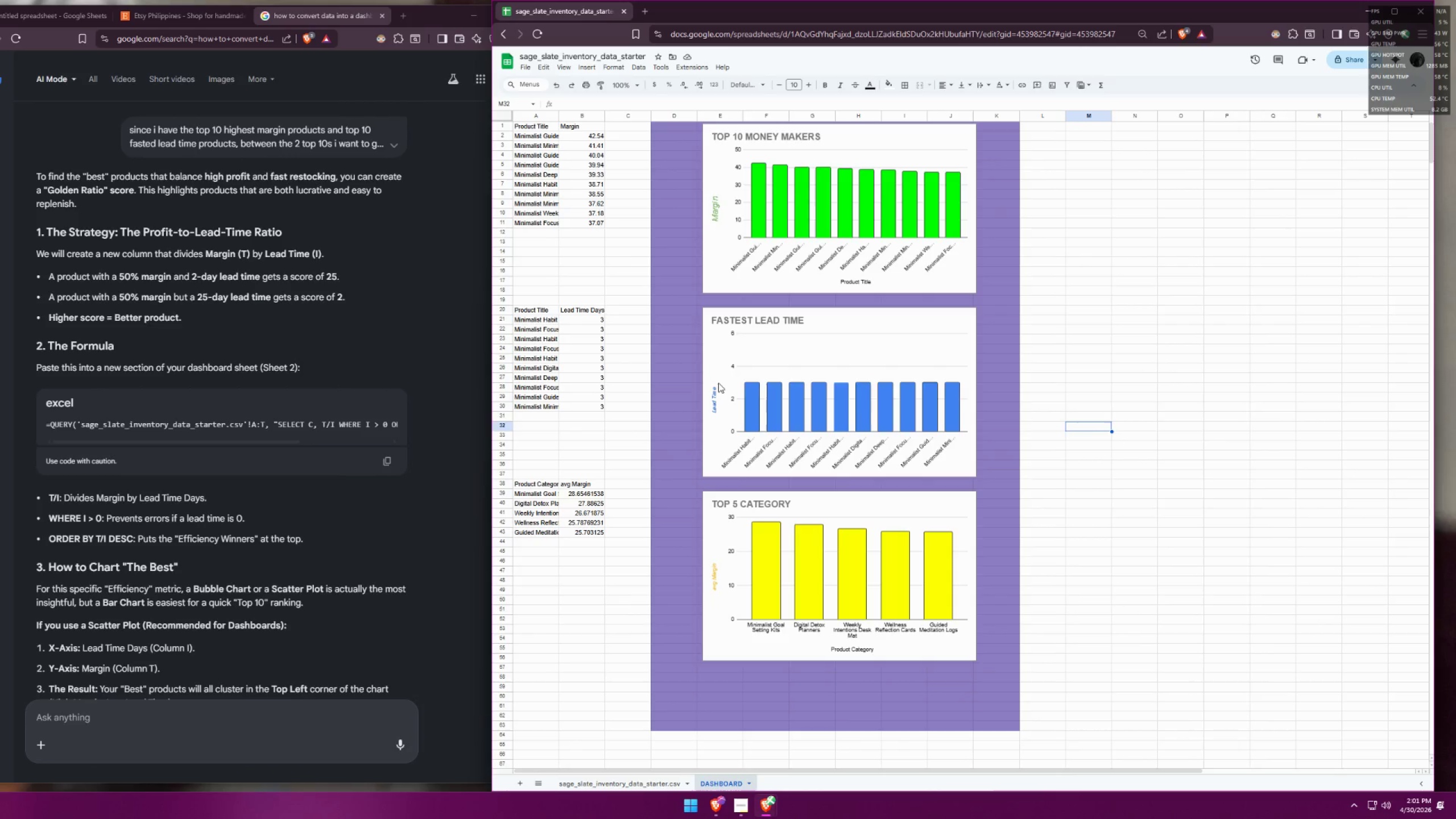 
wait(6.81)
 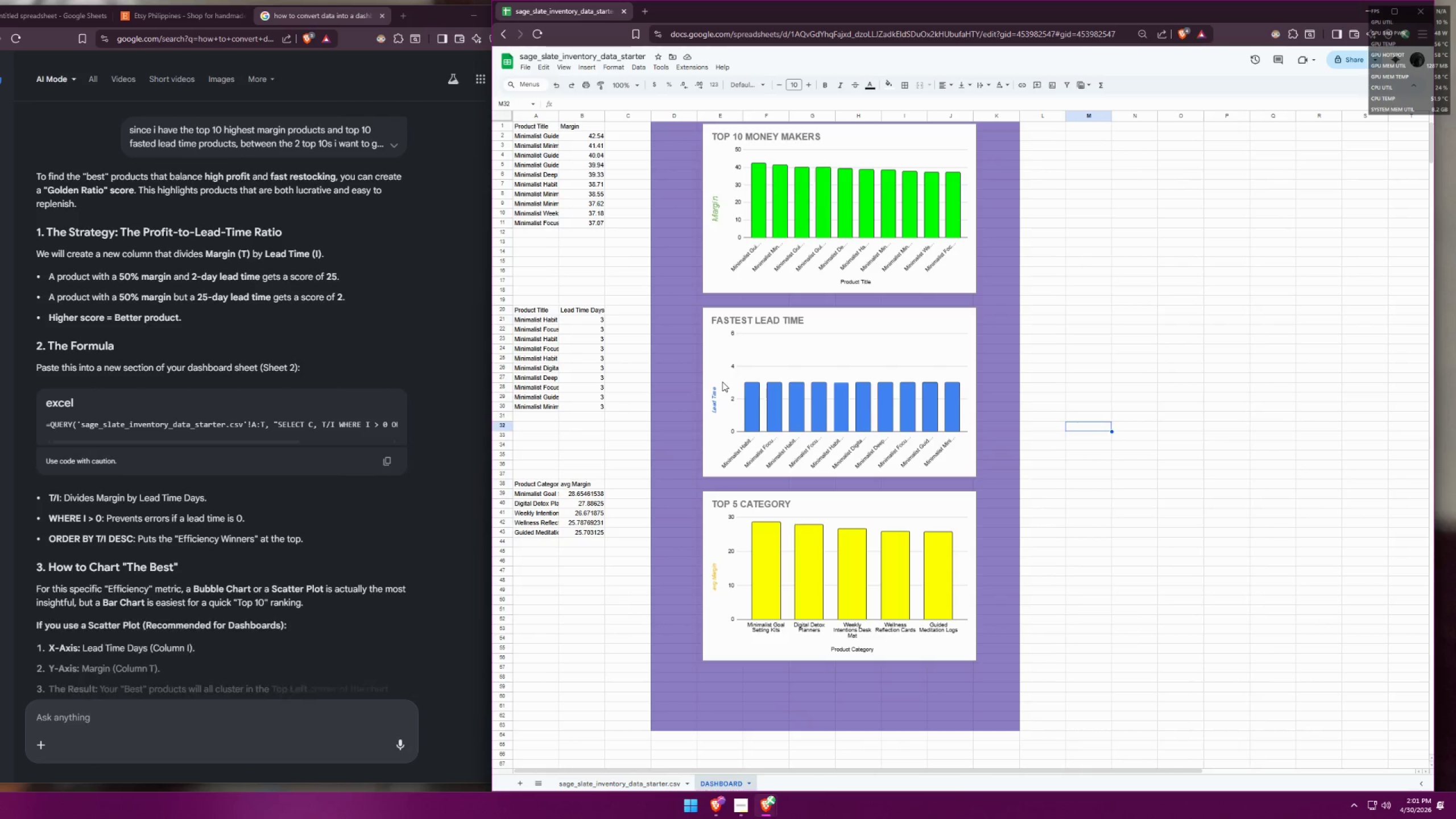 
left_click_drag(start_coordinate=[268, 442], to_coordinate=[101, 456])
 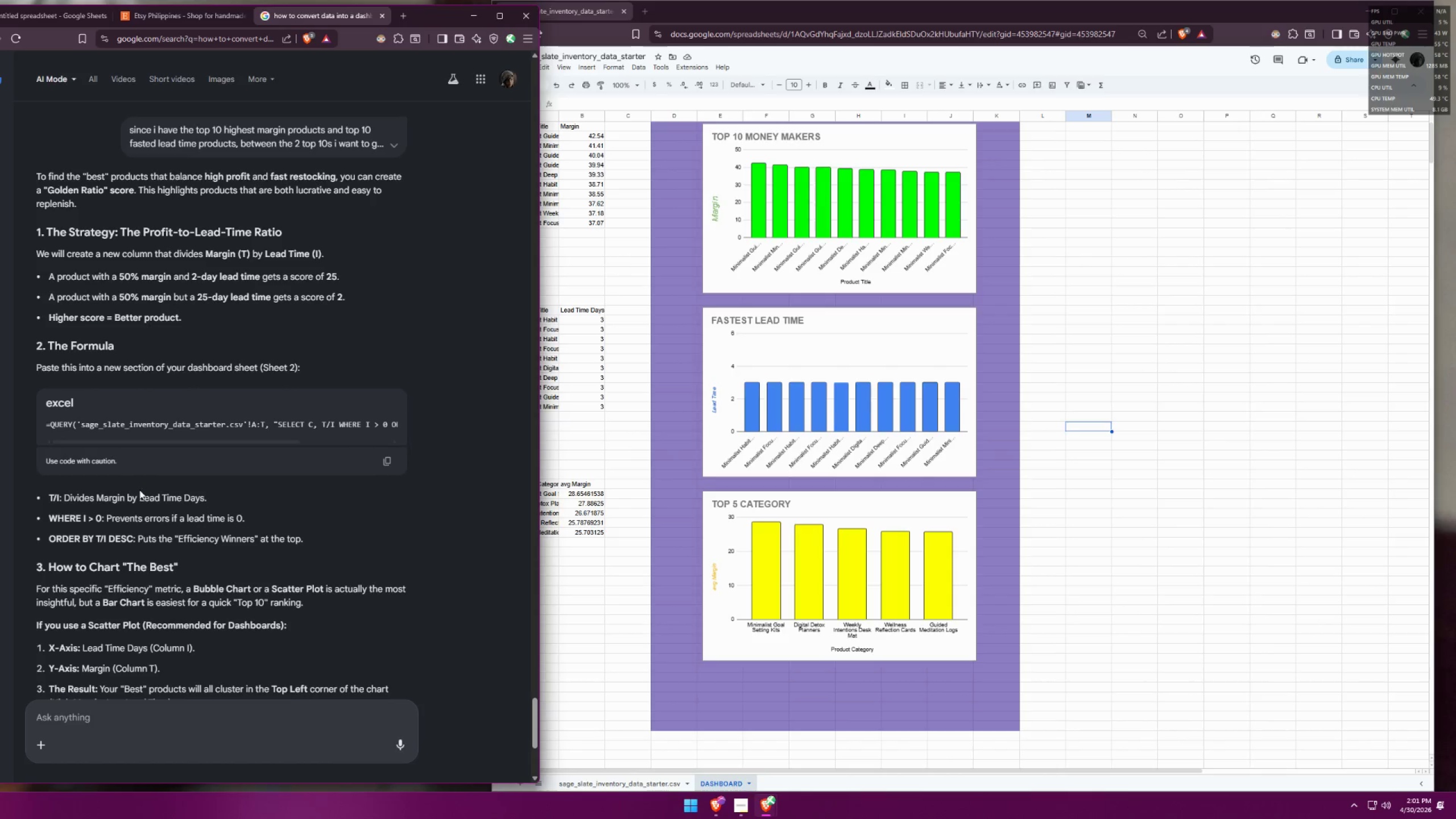 
scroll: coordinate [228, 464], scroll_direction: down, amount: 2.0
 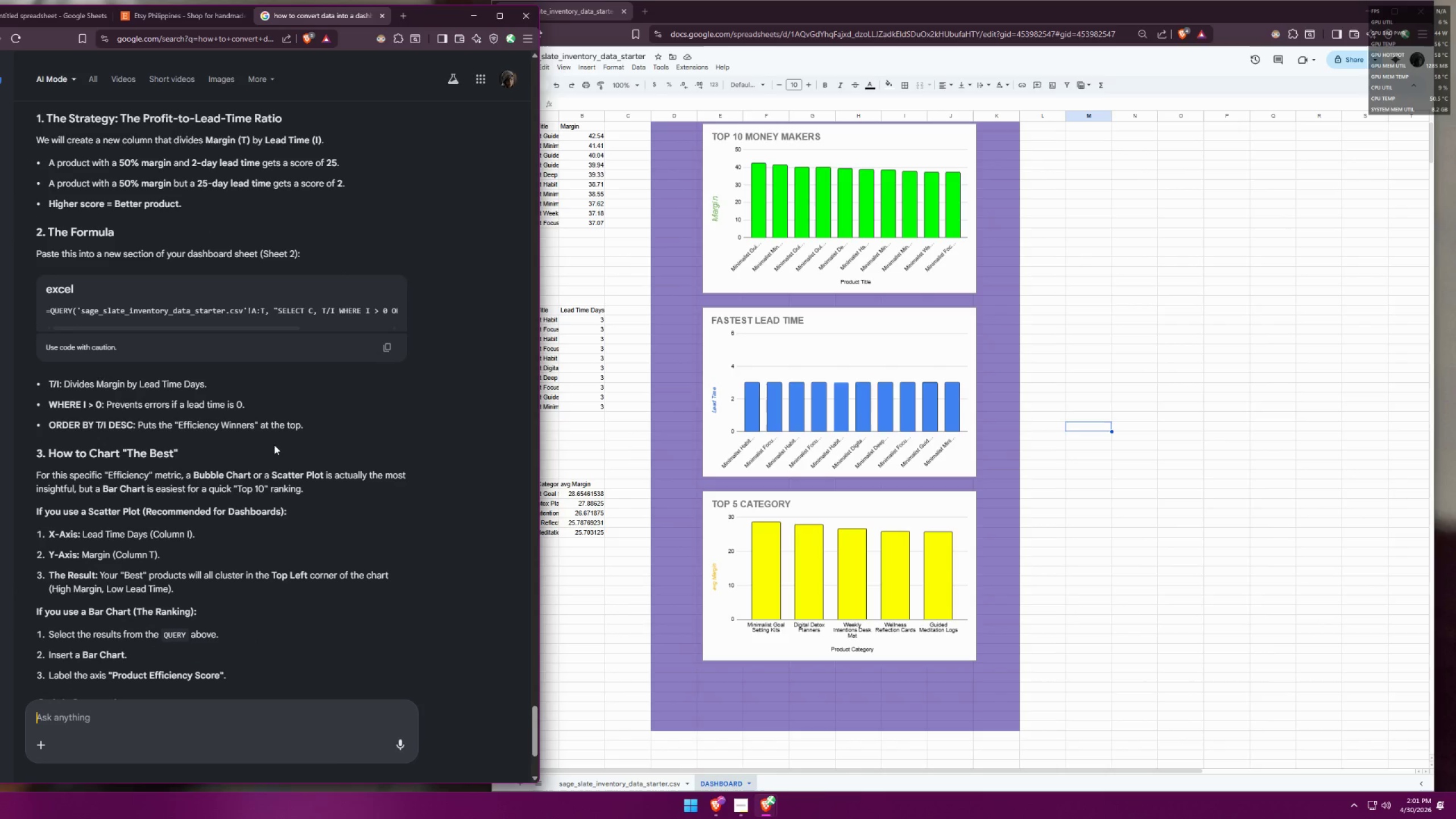 
double_click([258, 311])
 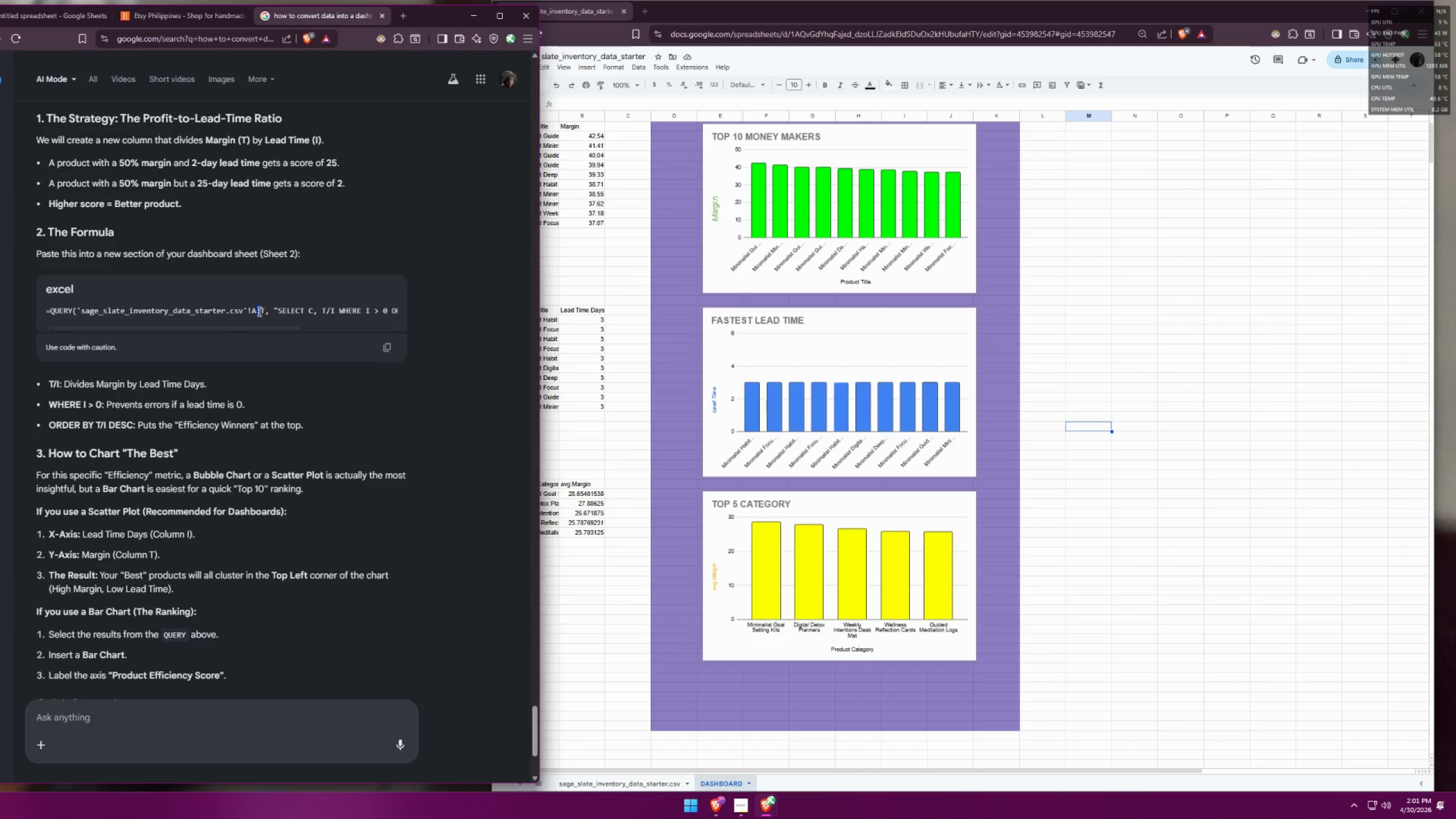 
triple_click([258, 311])
 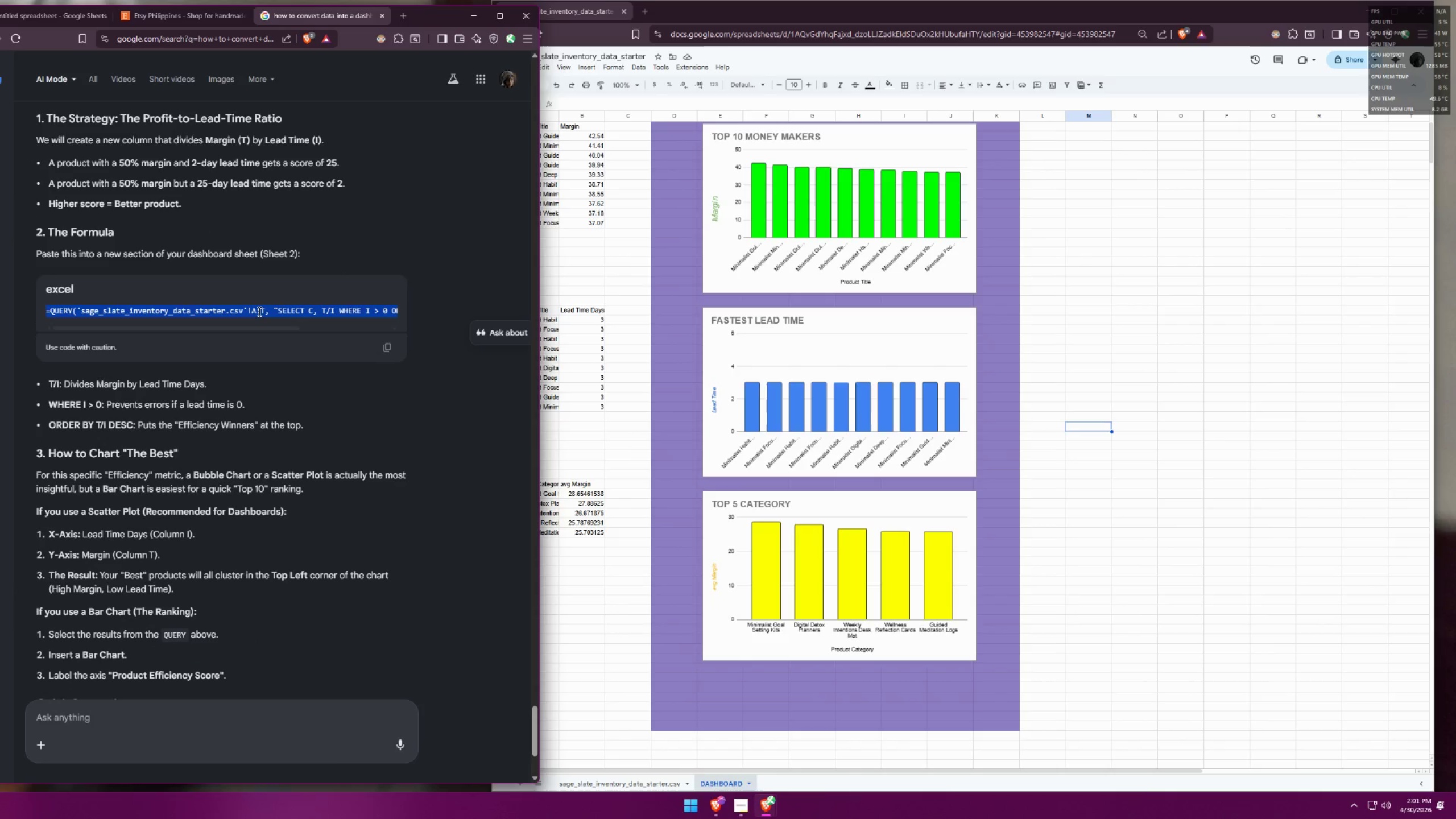 
key(Control+ControlLeft)
 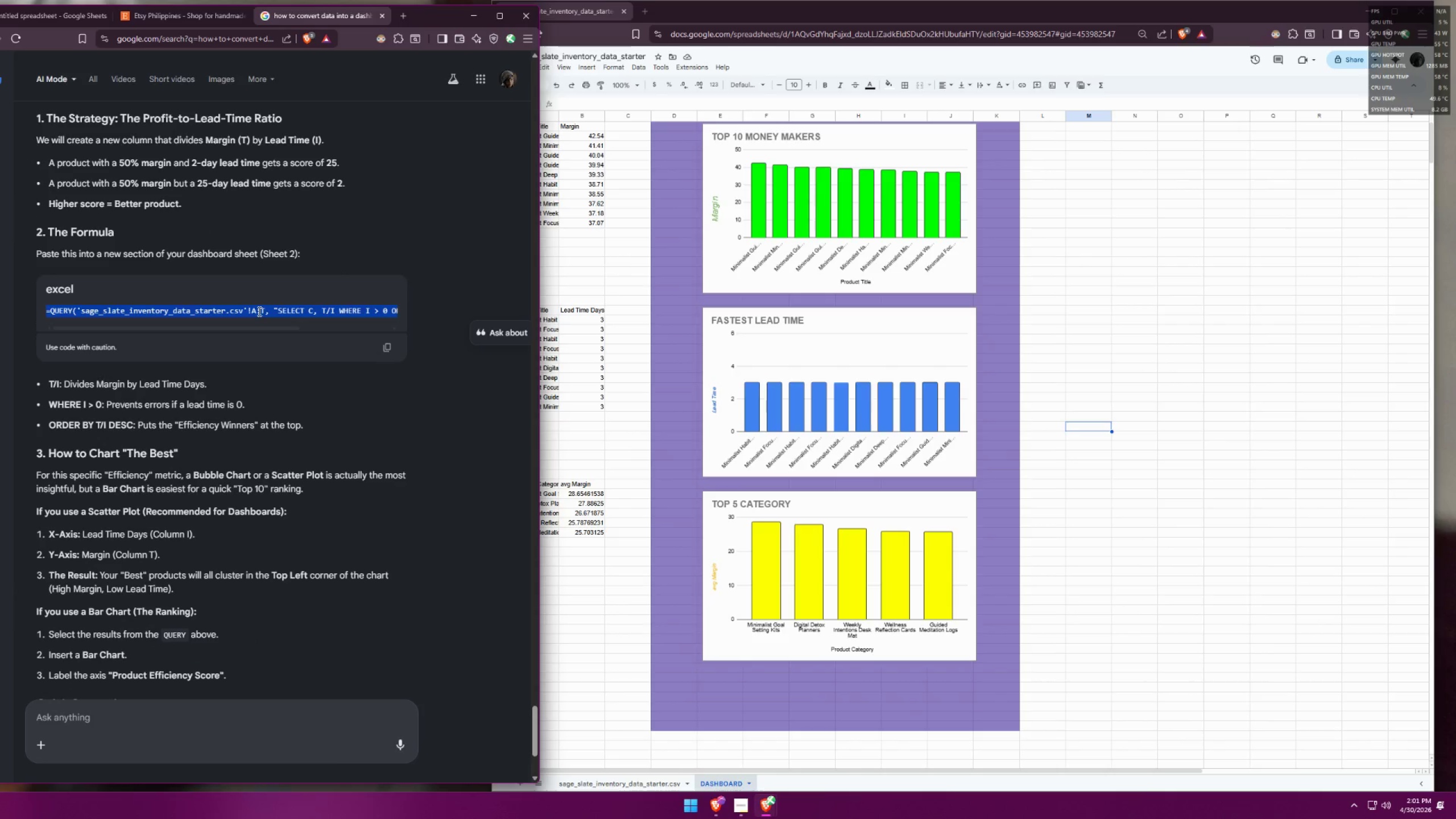 
key(Control+C)
 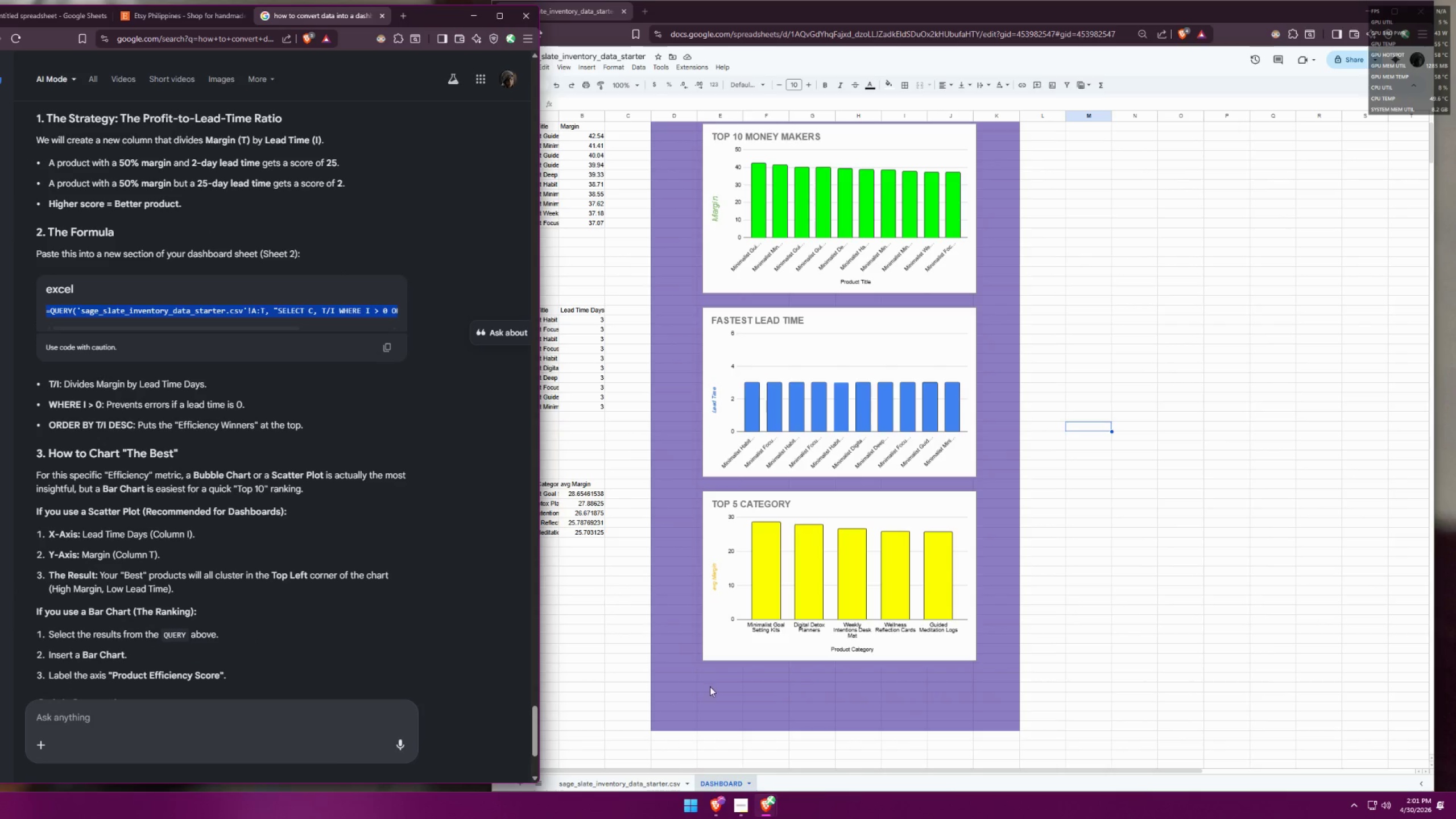 
scroll: coordinate [725, 641], scroll_direction: down, amount: 3.0
 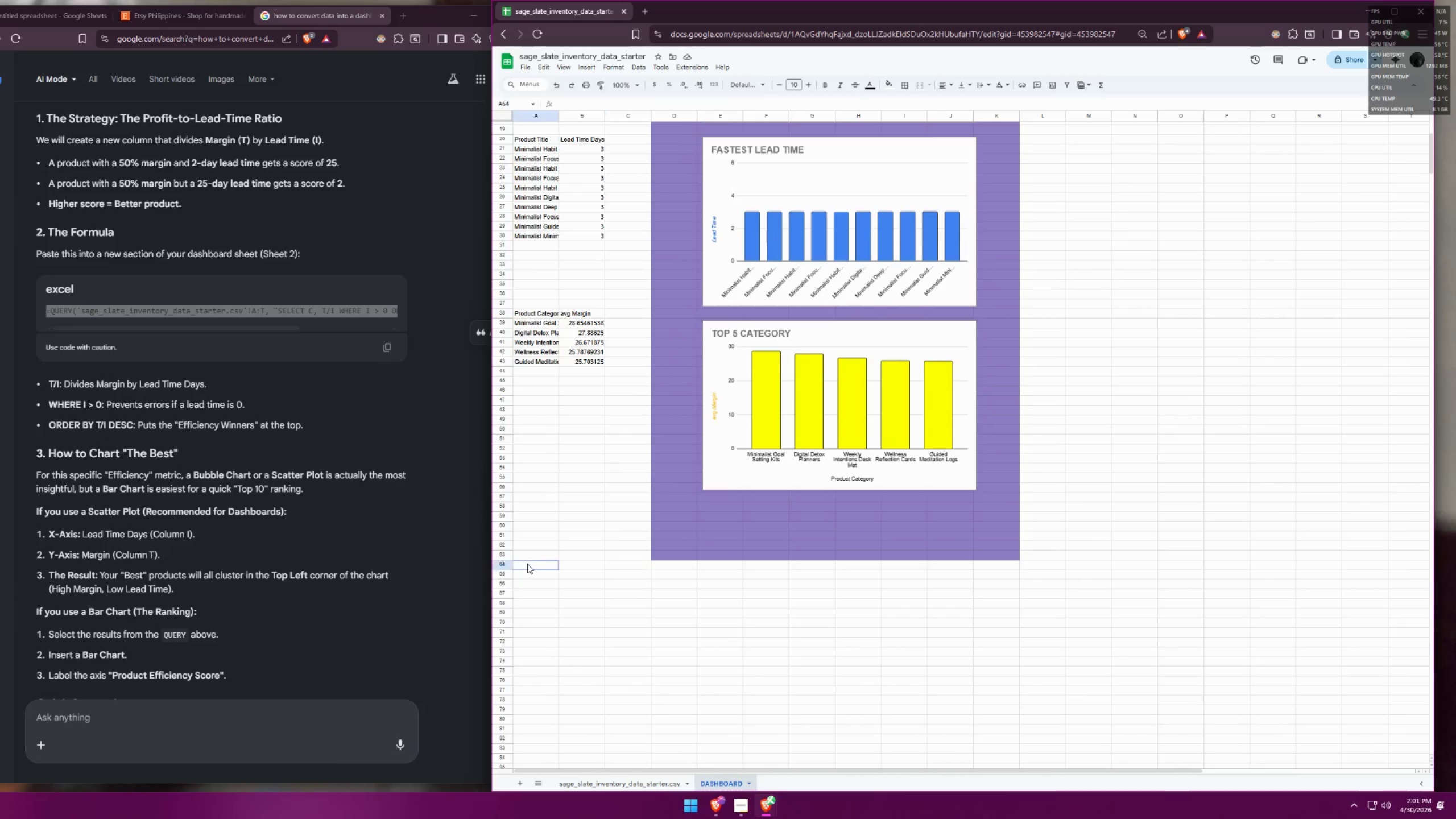 
double_click([527, 563])
 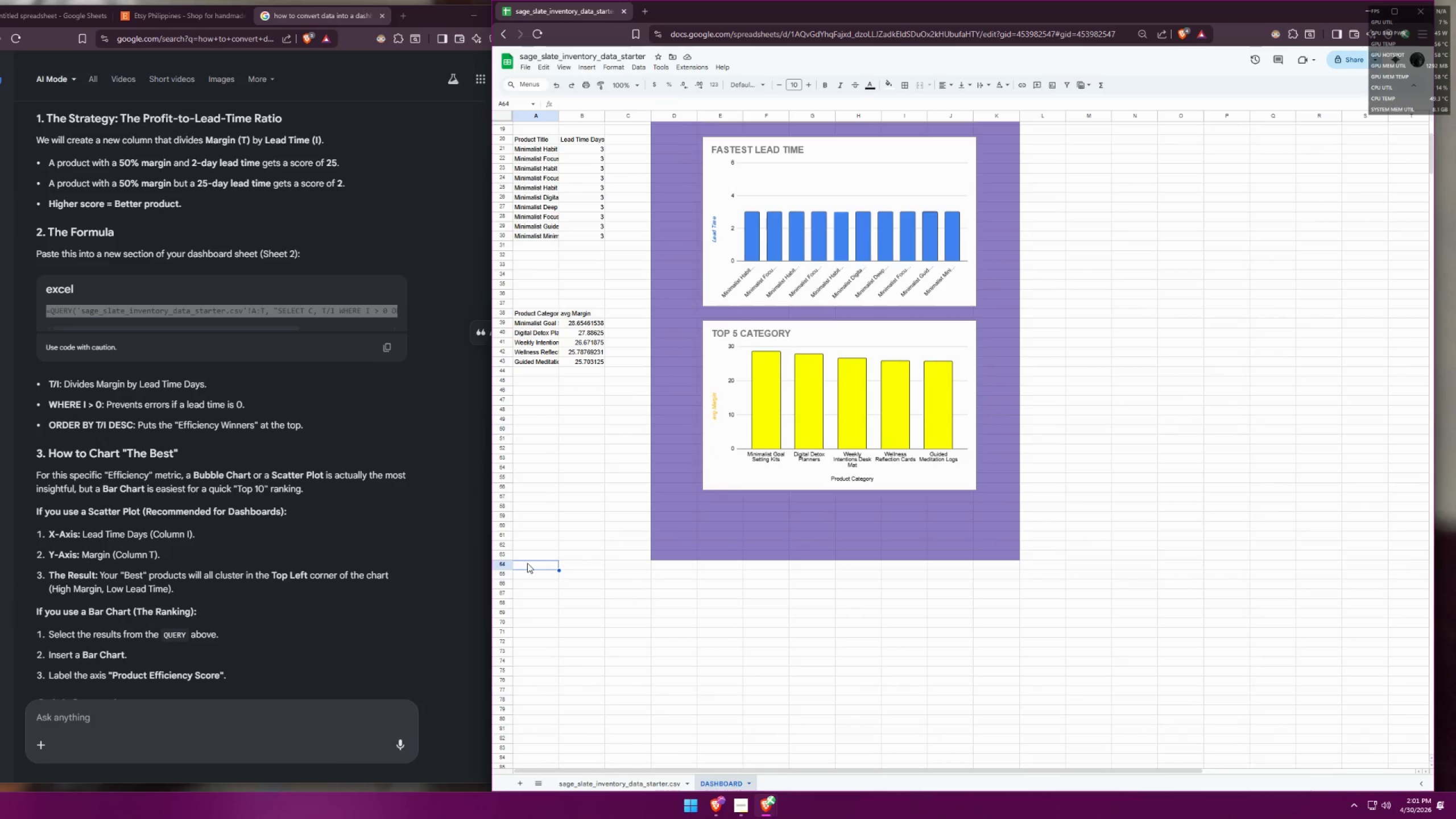 
triple_click([527, 563])
 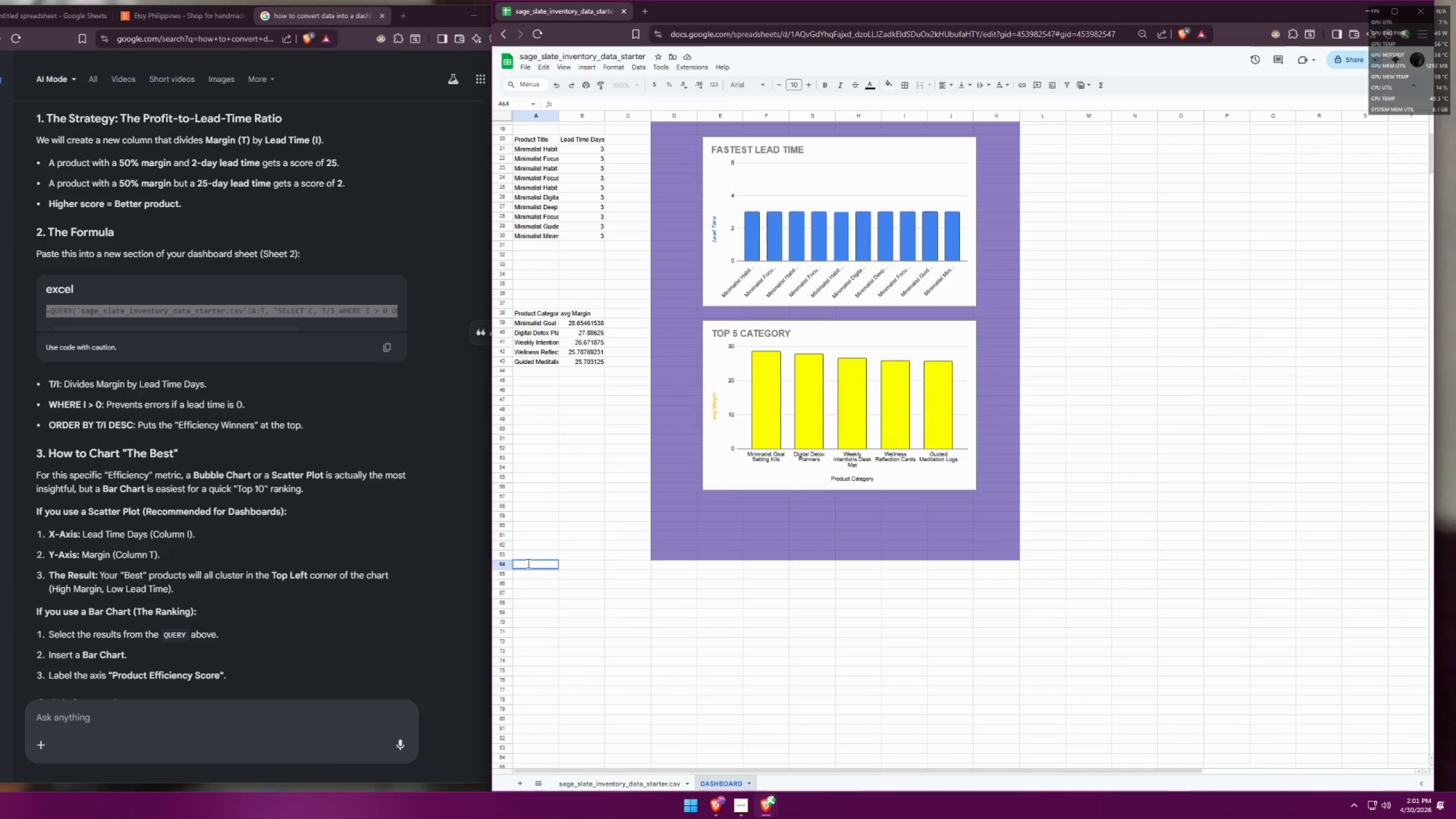 
key(Control+ControlLeft)
 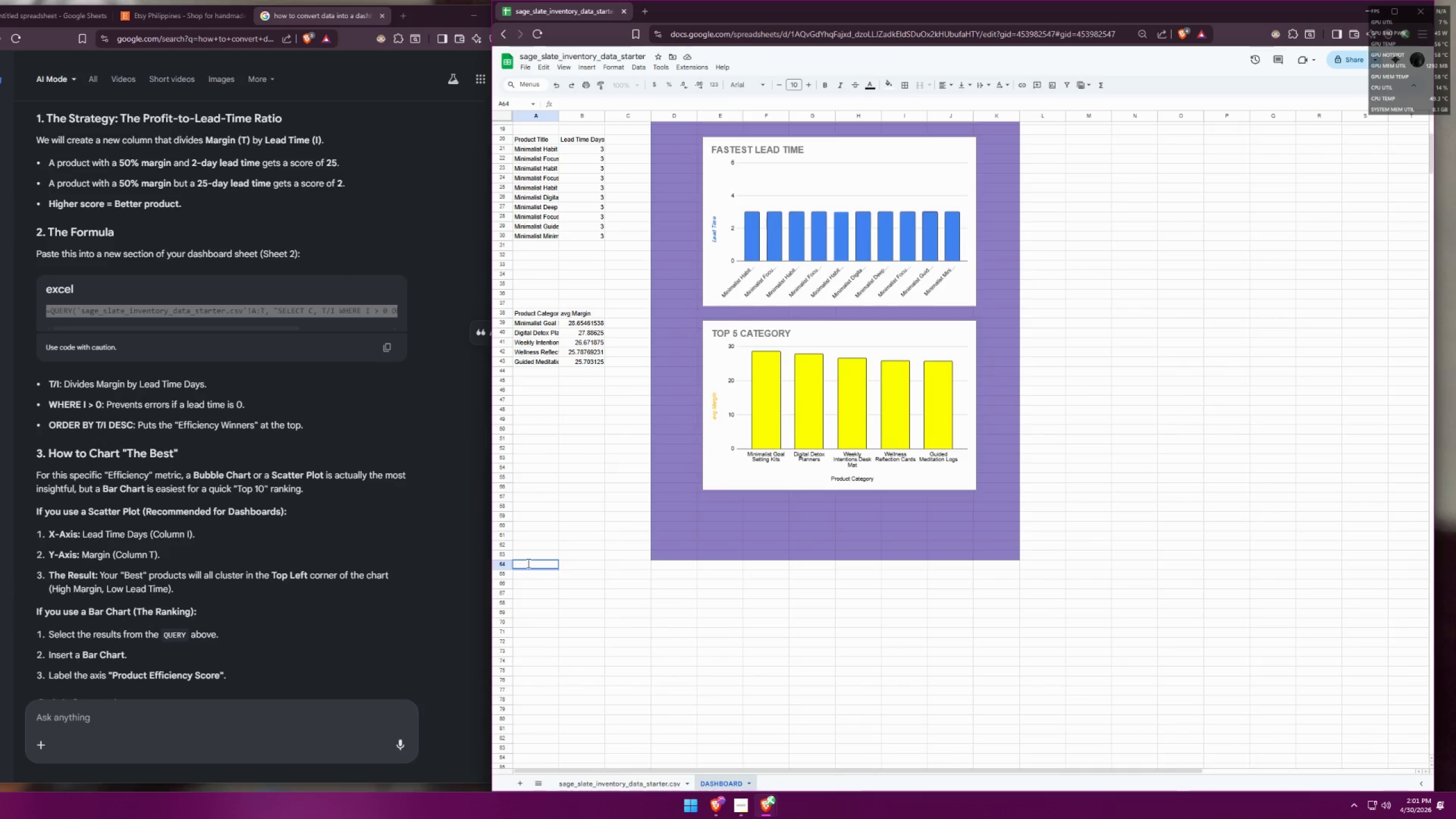 
key(Control+V)
 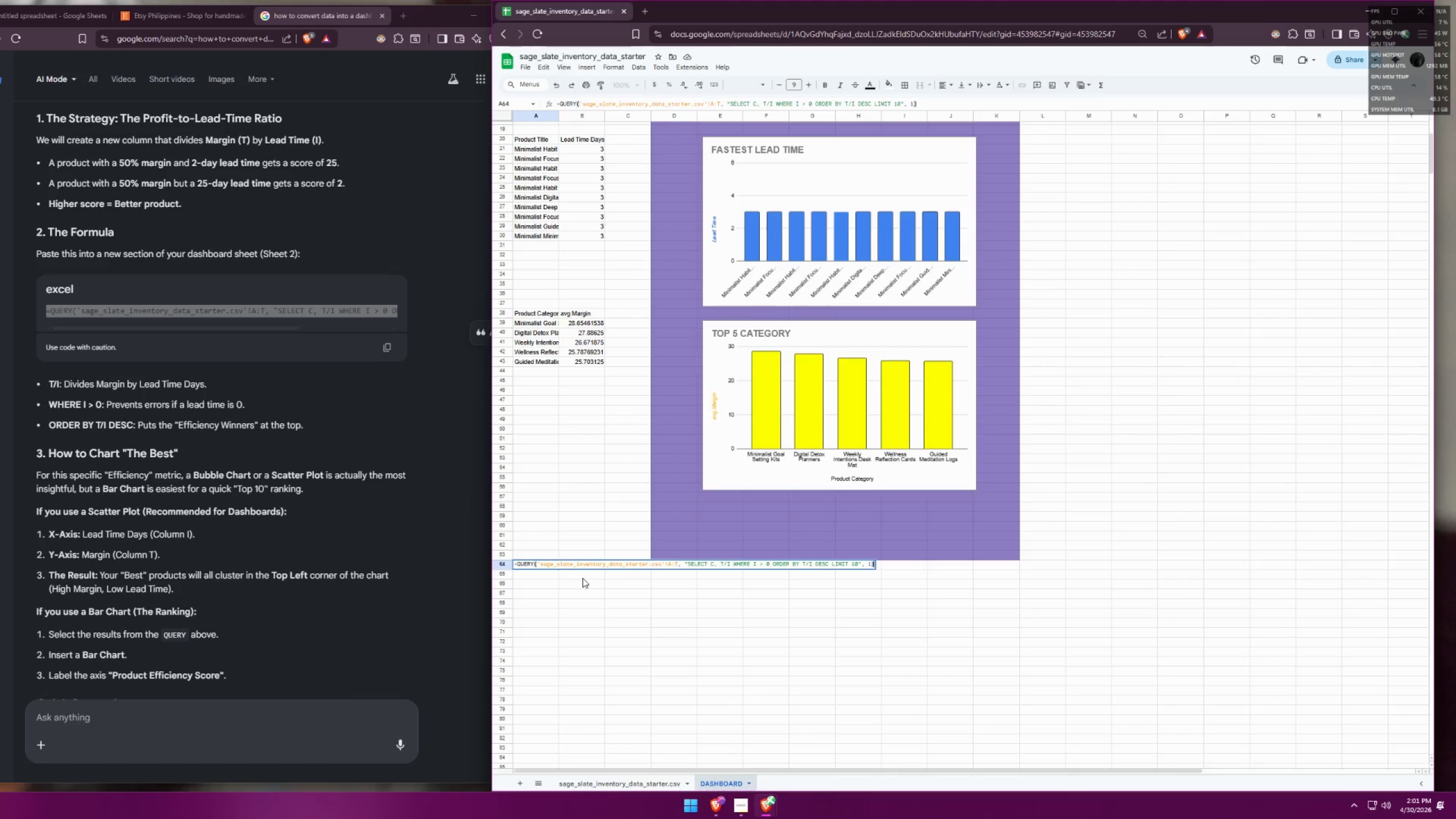 
key(Enter)
 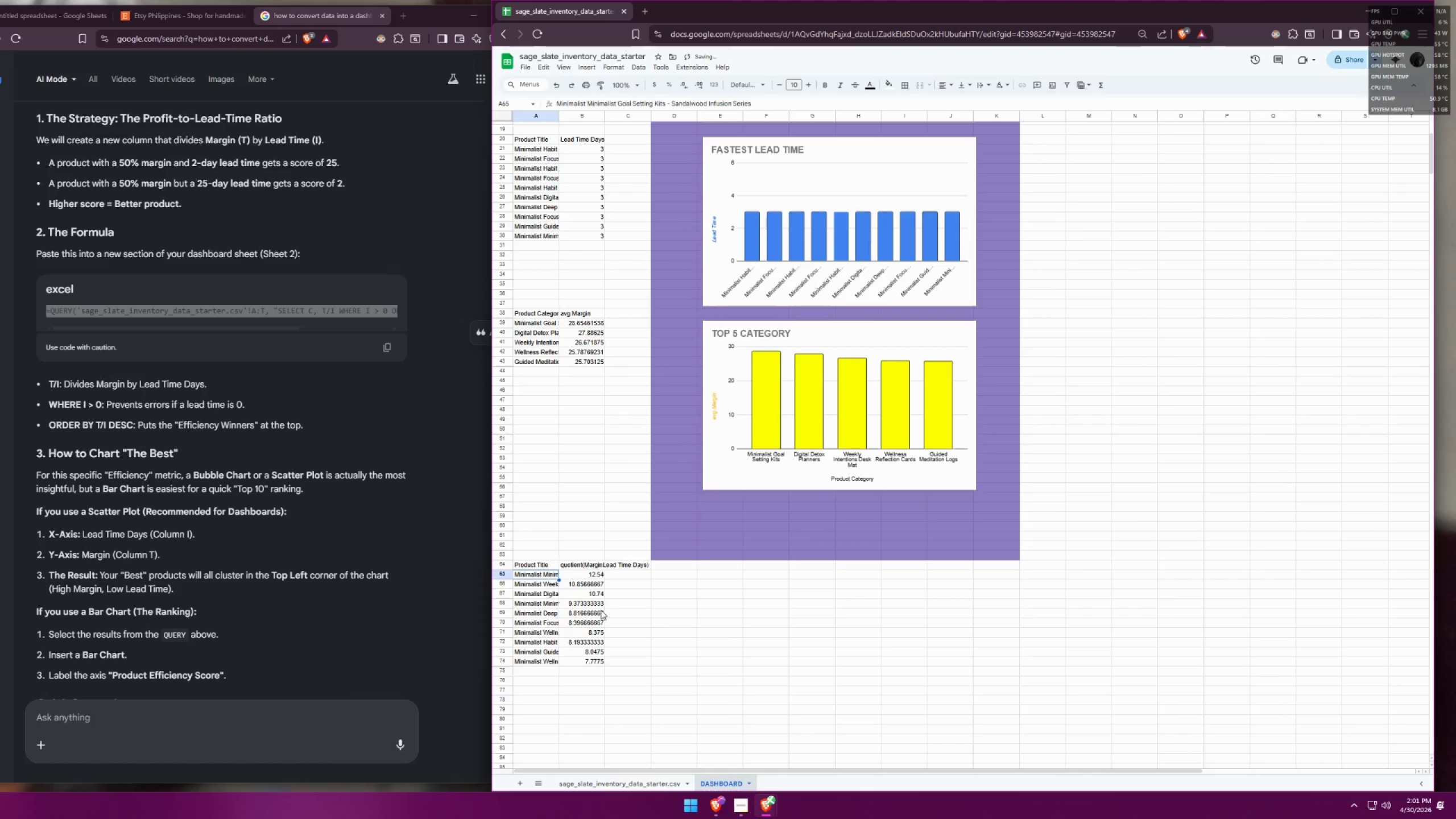 
left_click([606, 618])
 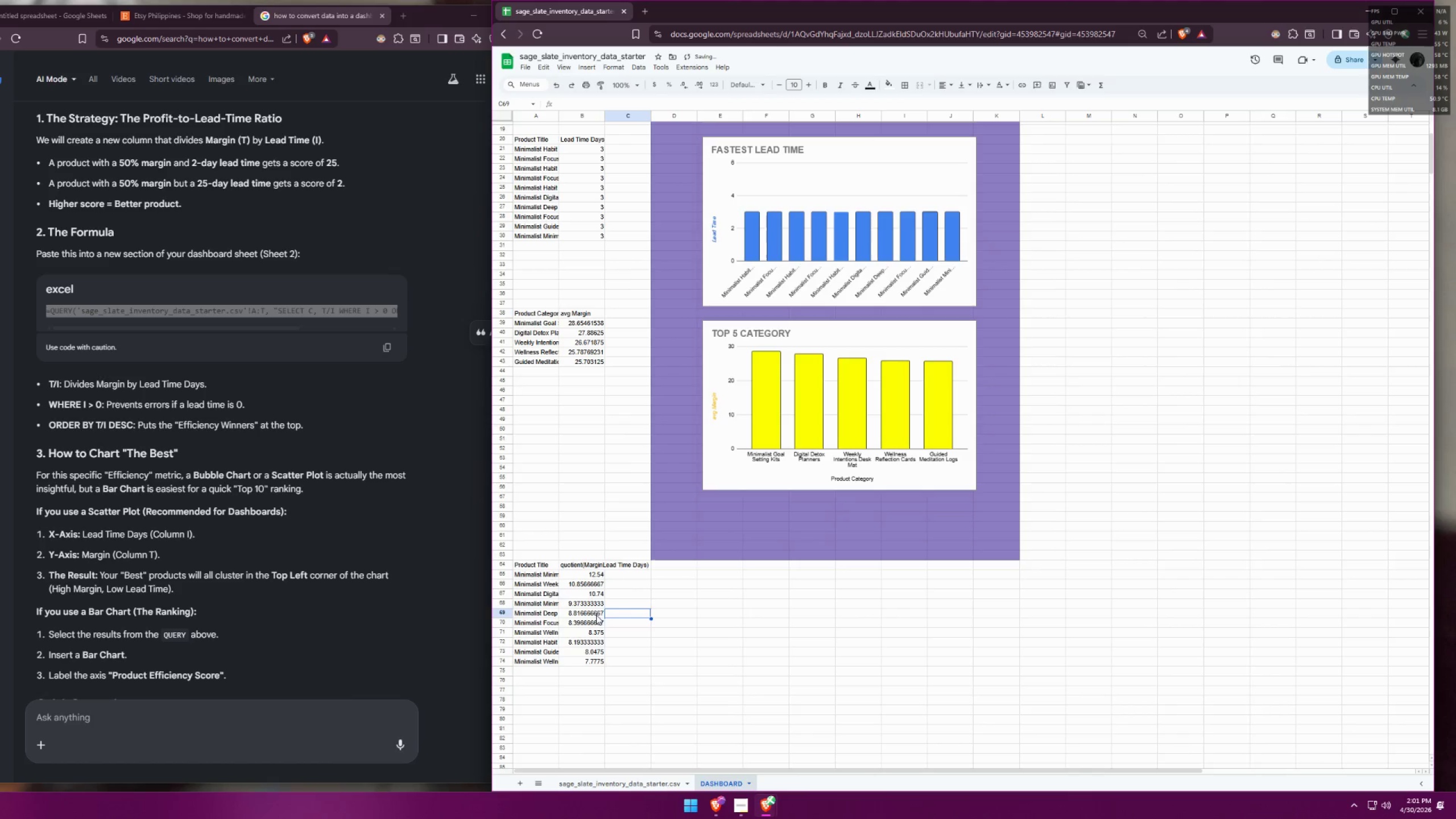 
left_click([585, 577])
 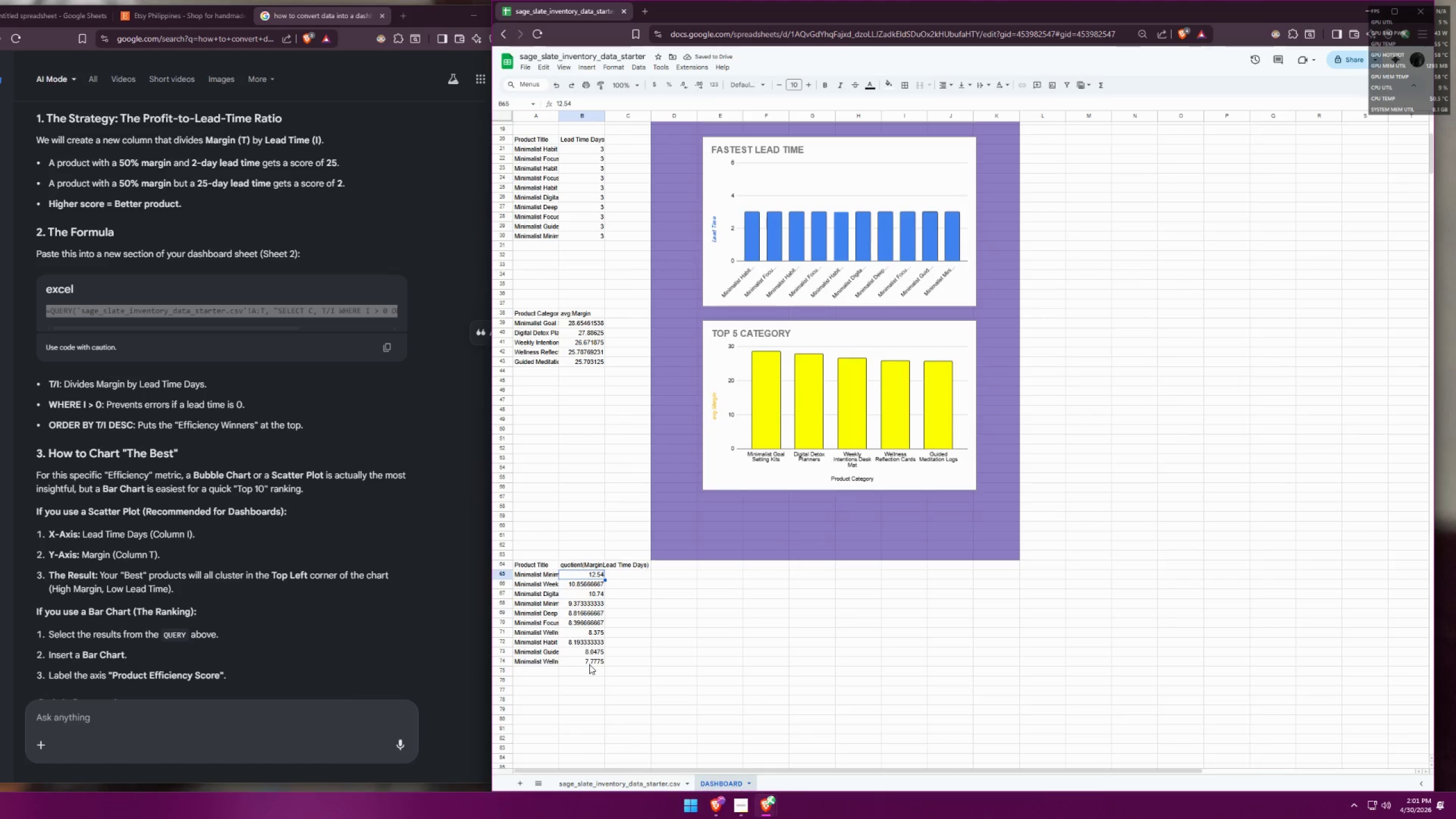 
left_click_drag(start_coordinate=[590, 663], to_coordinate=[530, 565])
 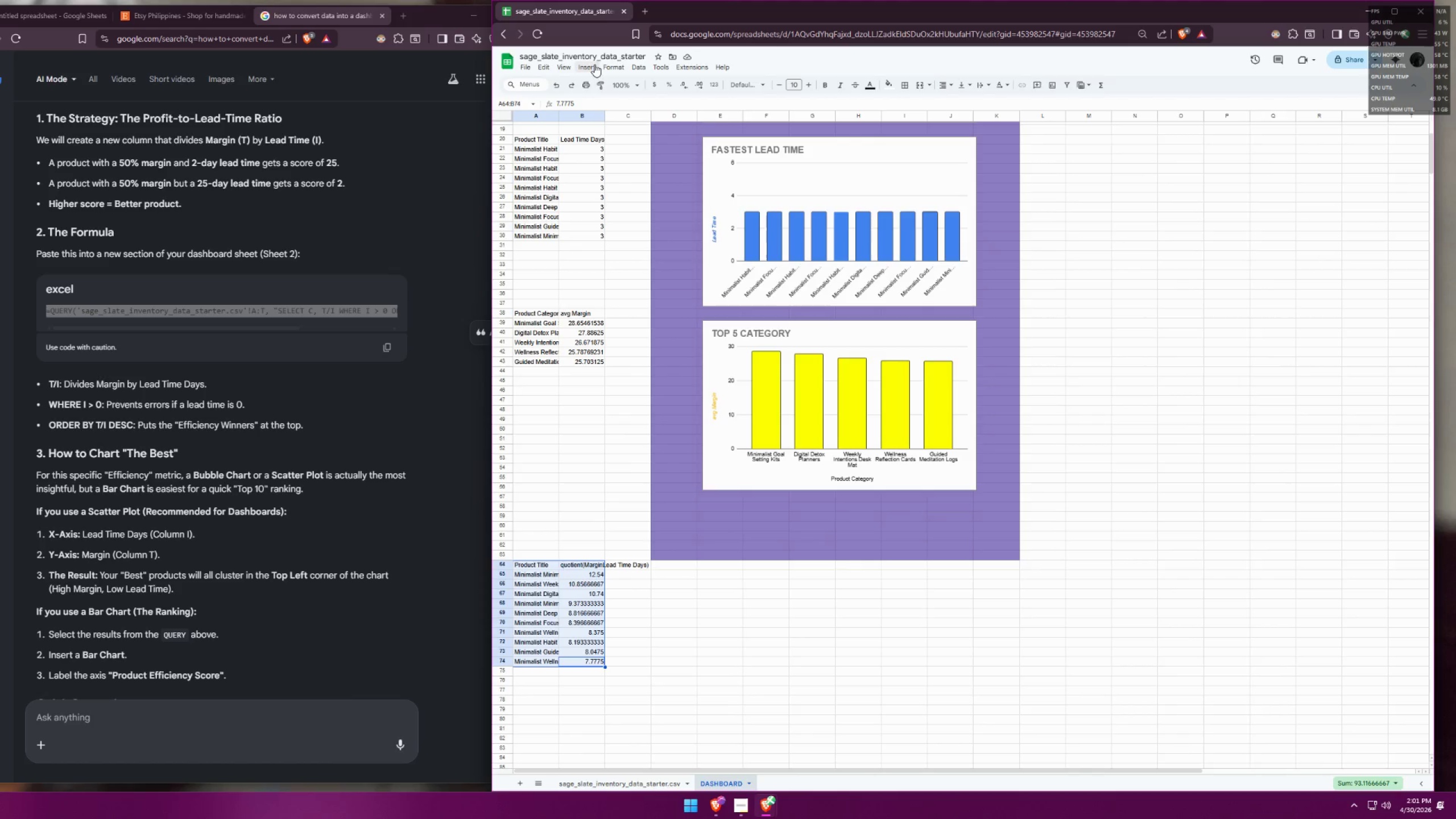 
left_click([576, 65])
 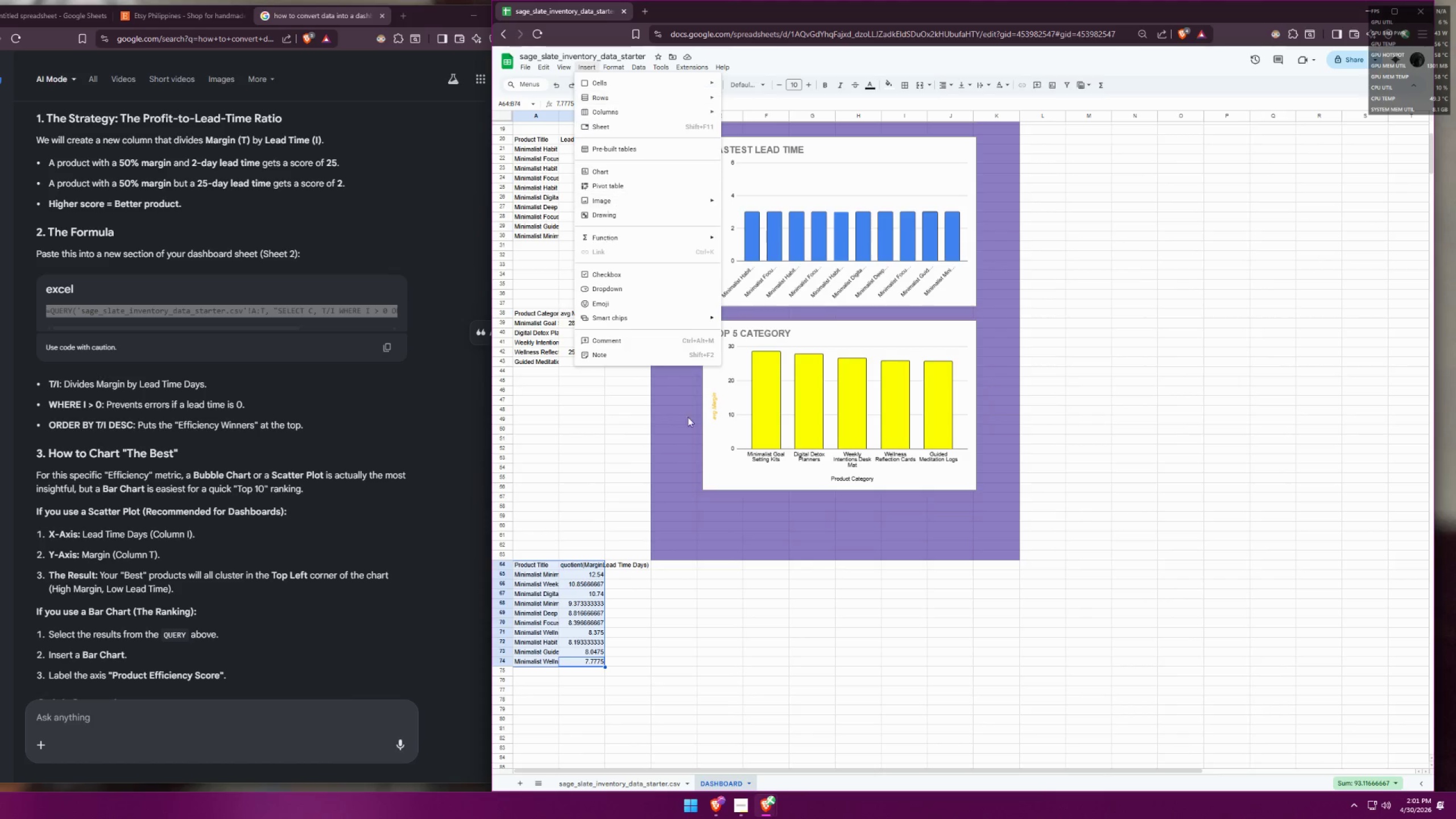 
left_click([644, 789])
 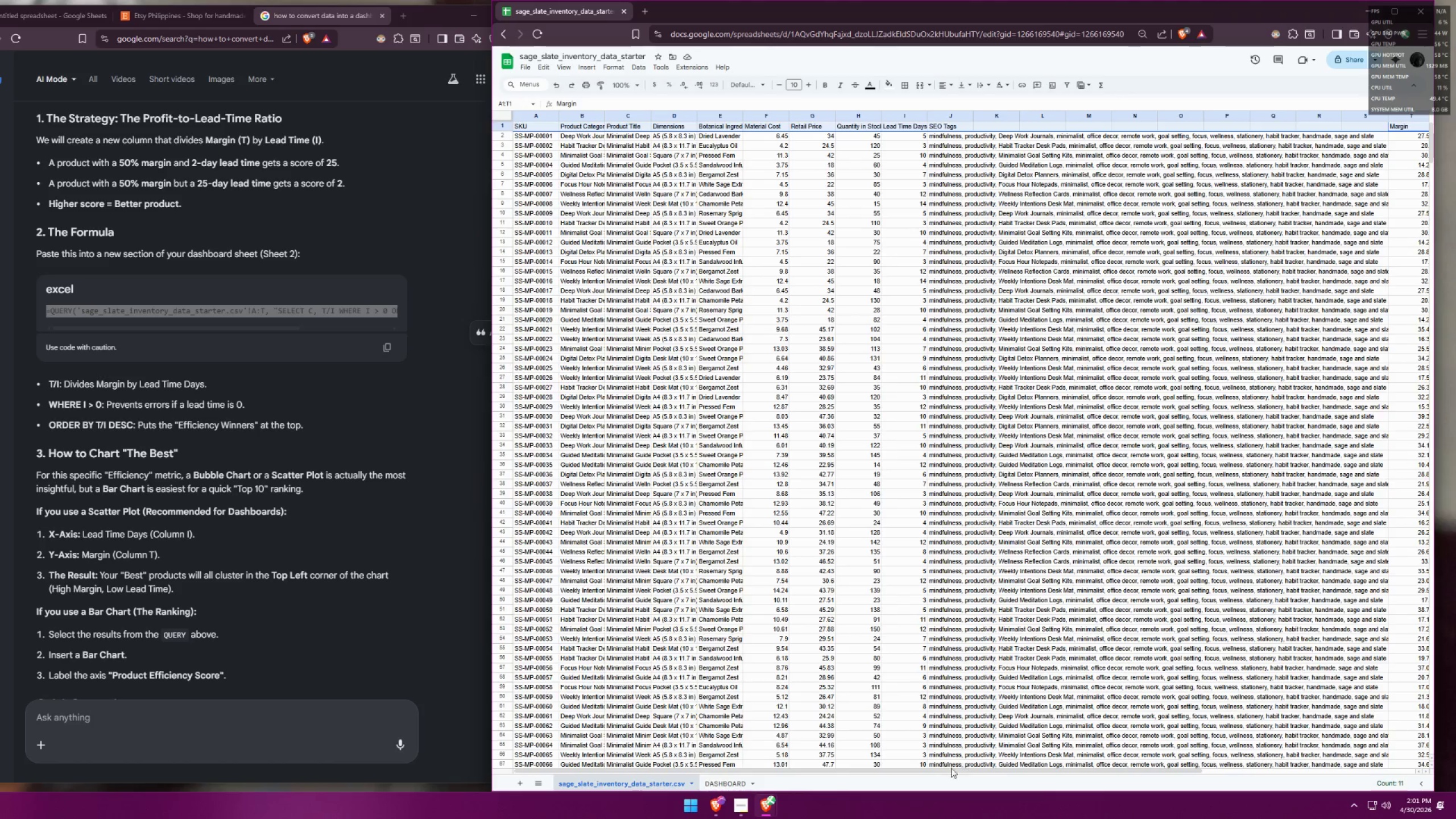 
left_click_drag(start_coordinate=[956, 770], to_coordinate=[1182, 748])
 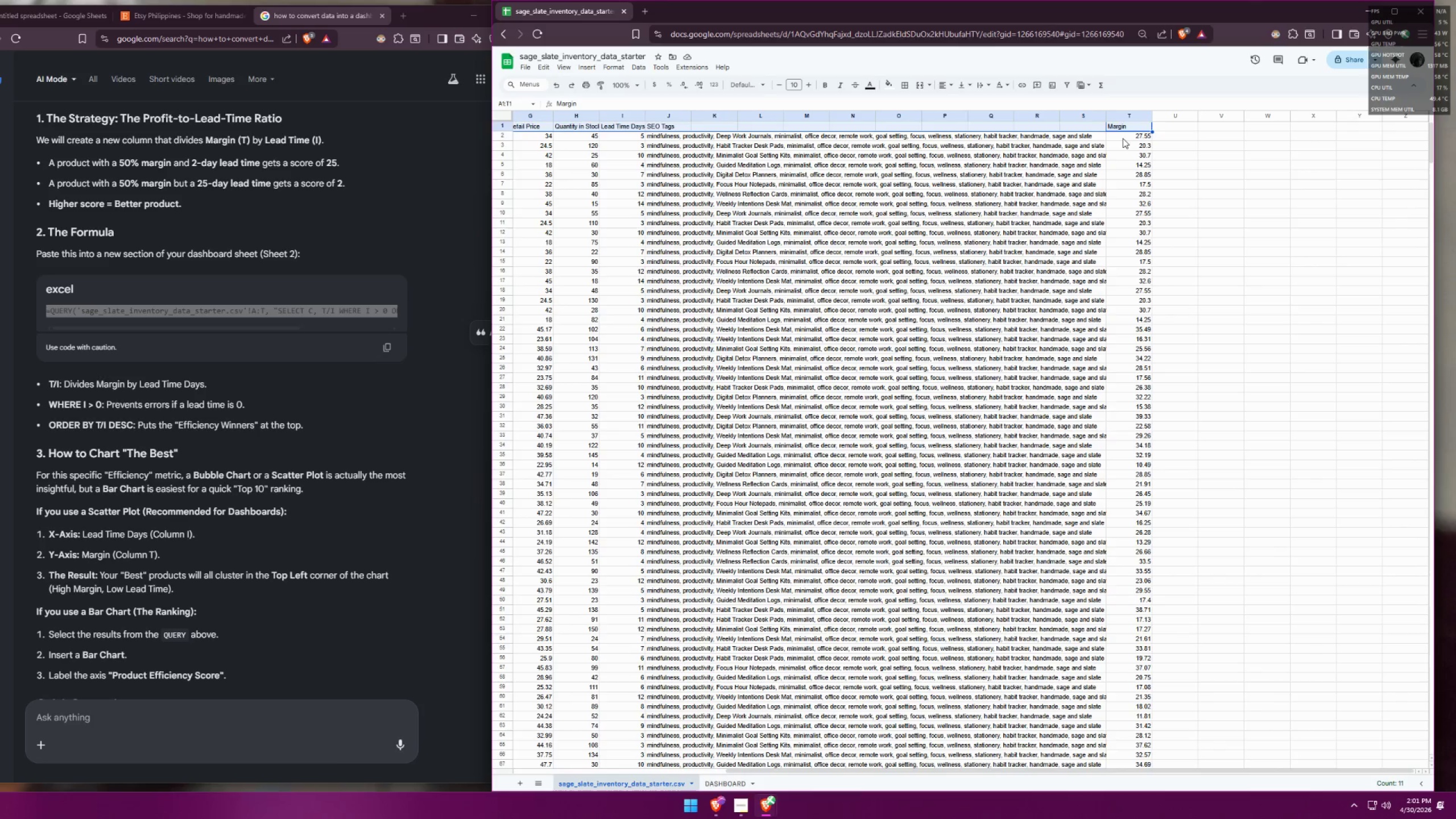 
left_click([1122, 138])
 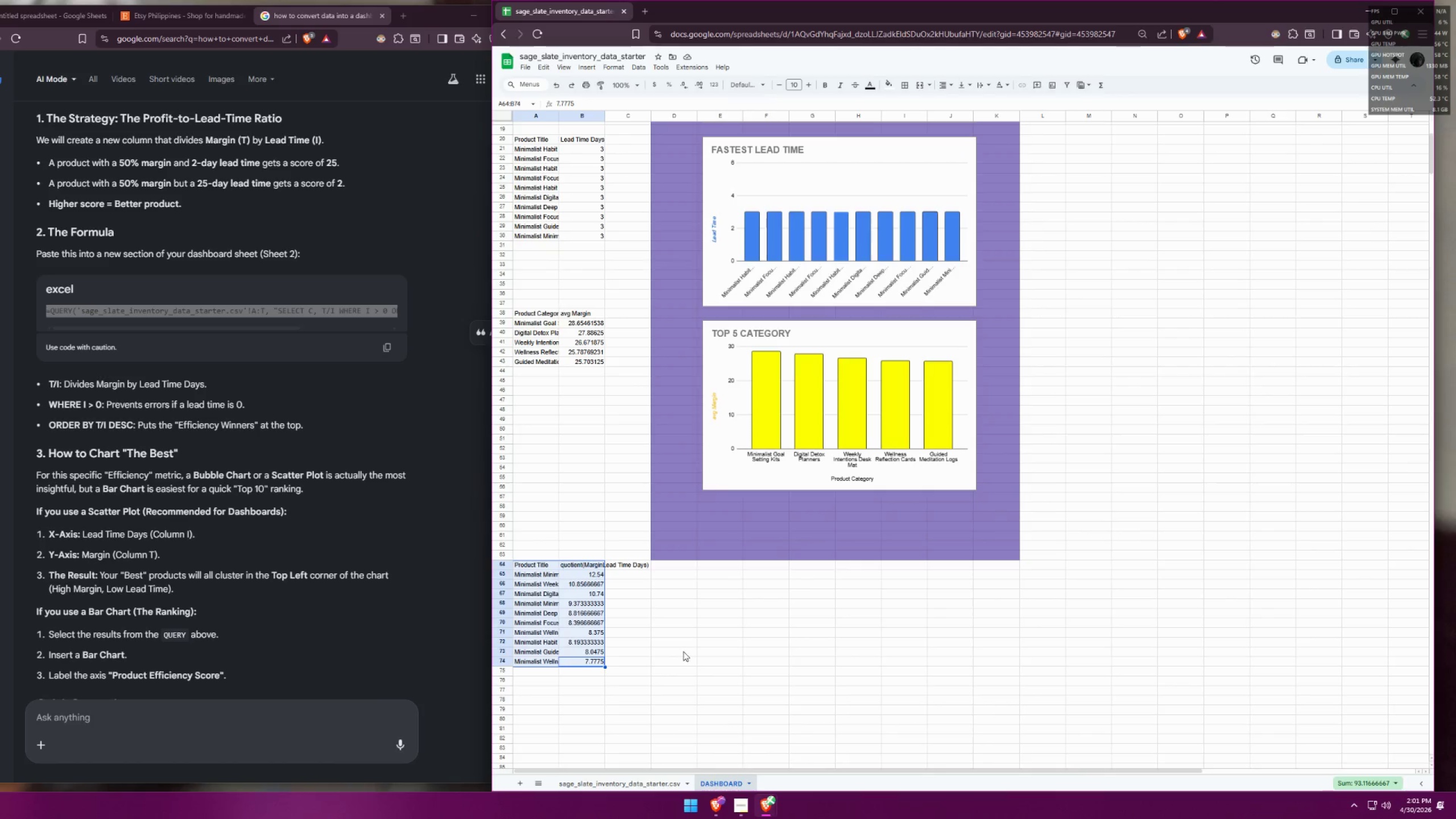 
right_click([543, 570])
 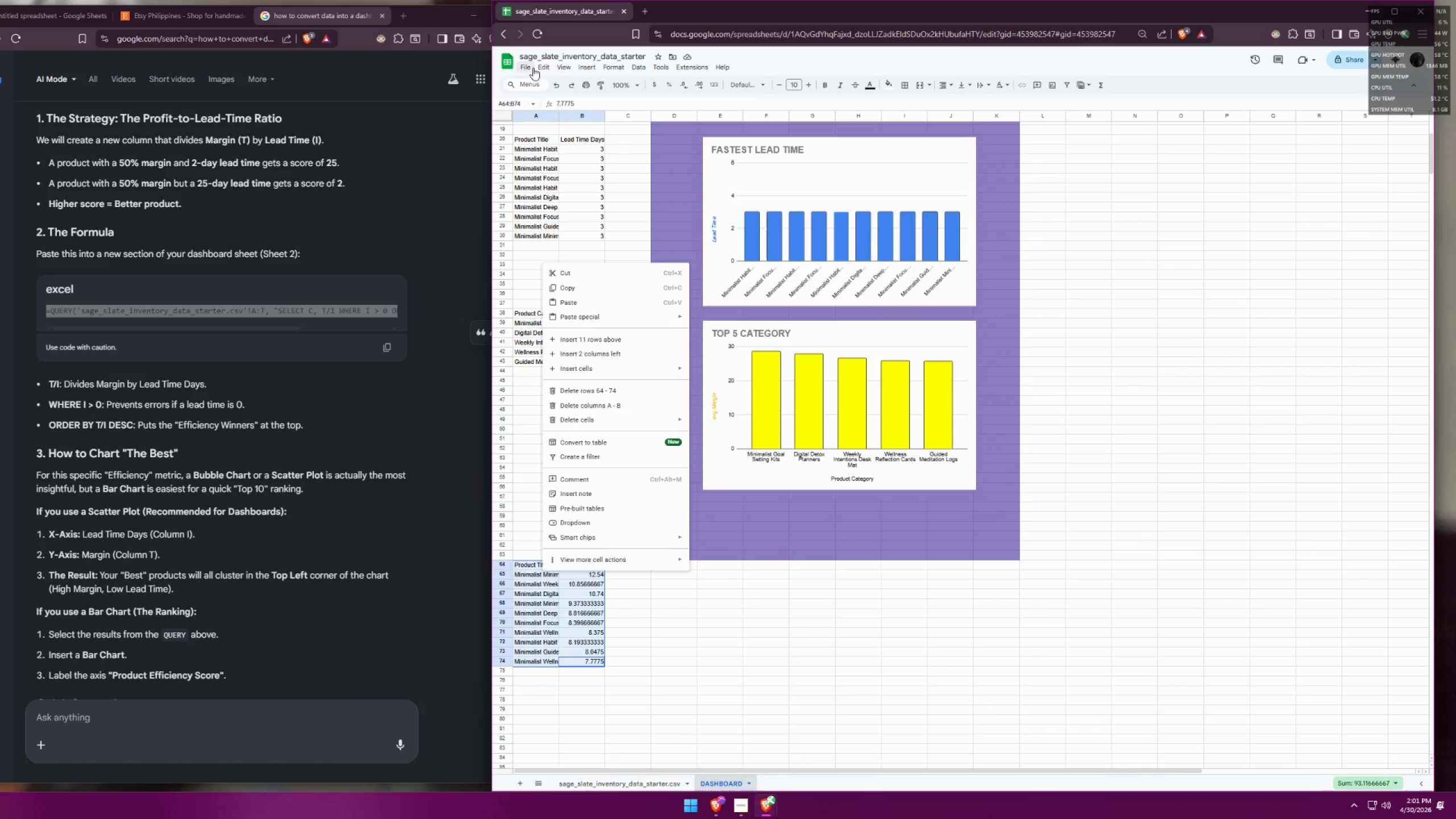 
left_click([590, 64])
 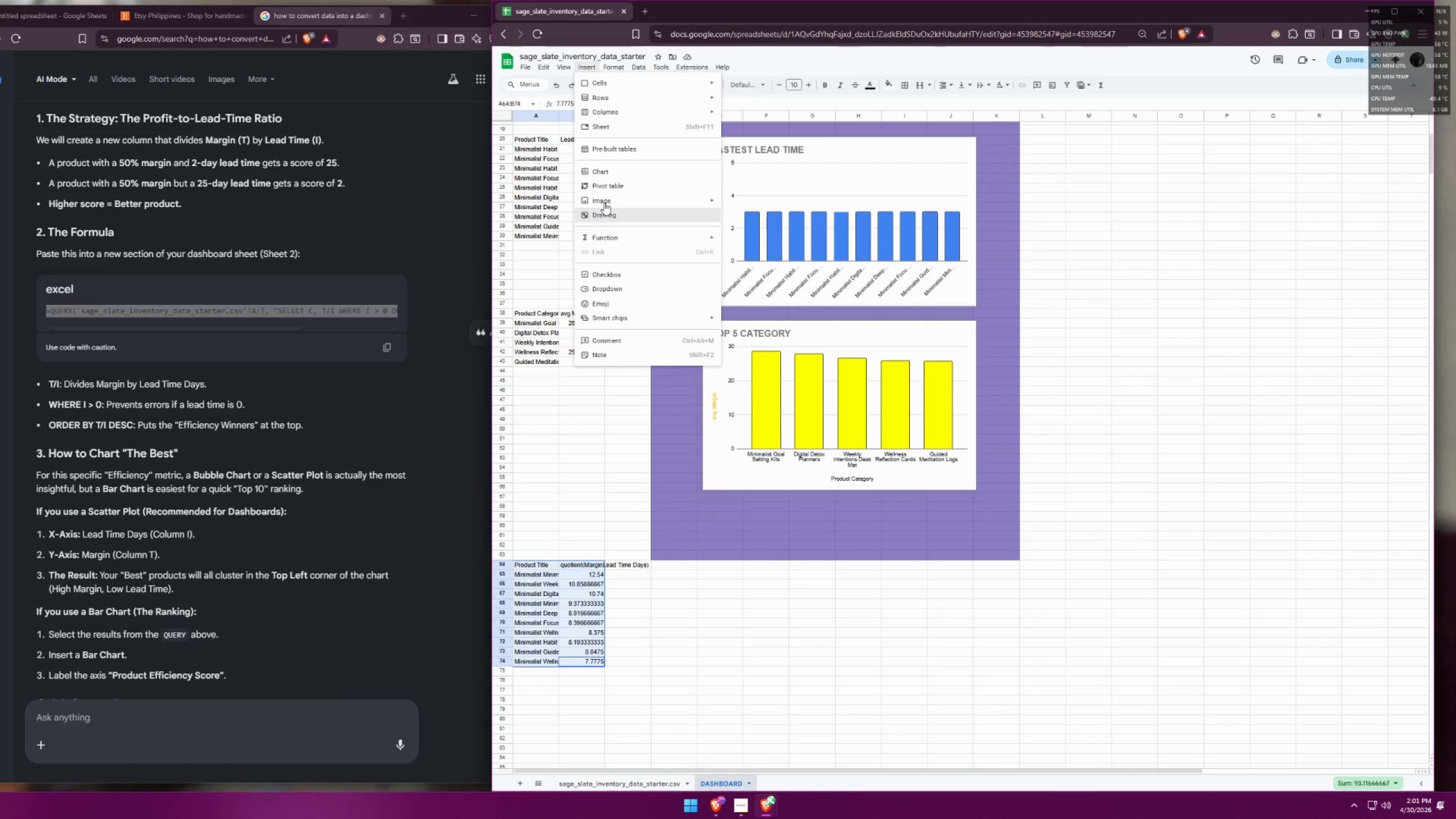 
left_click([624, 167])
 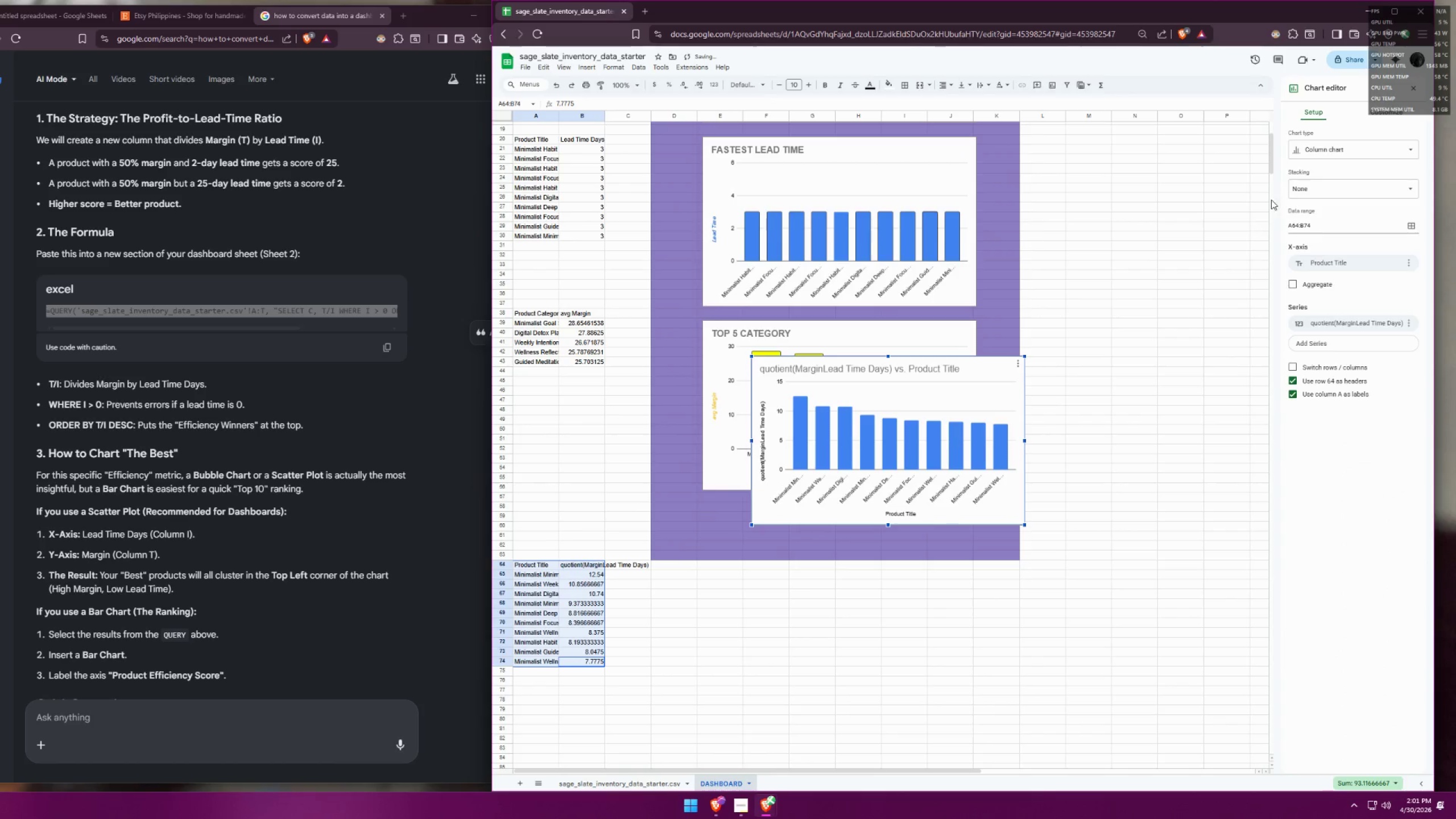 
left_click([1317, 151])
 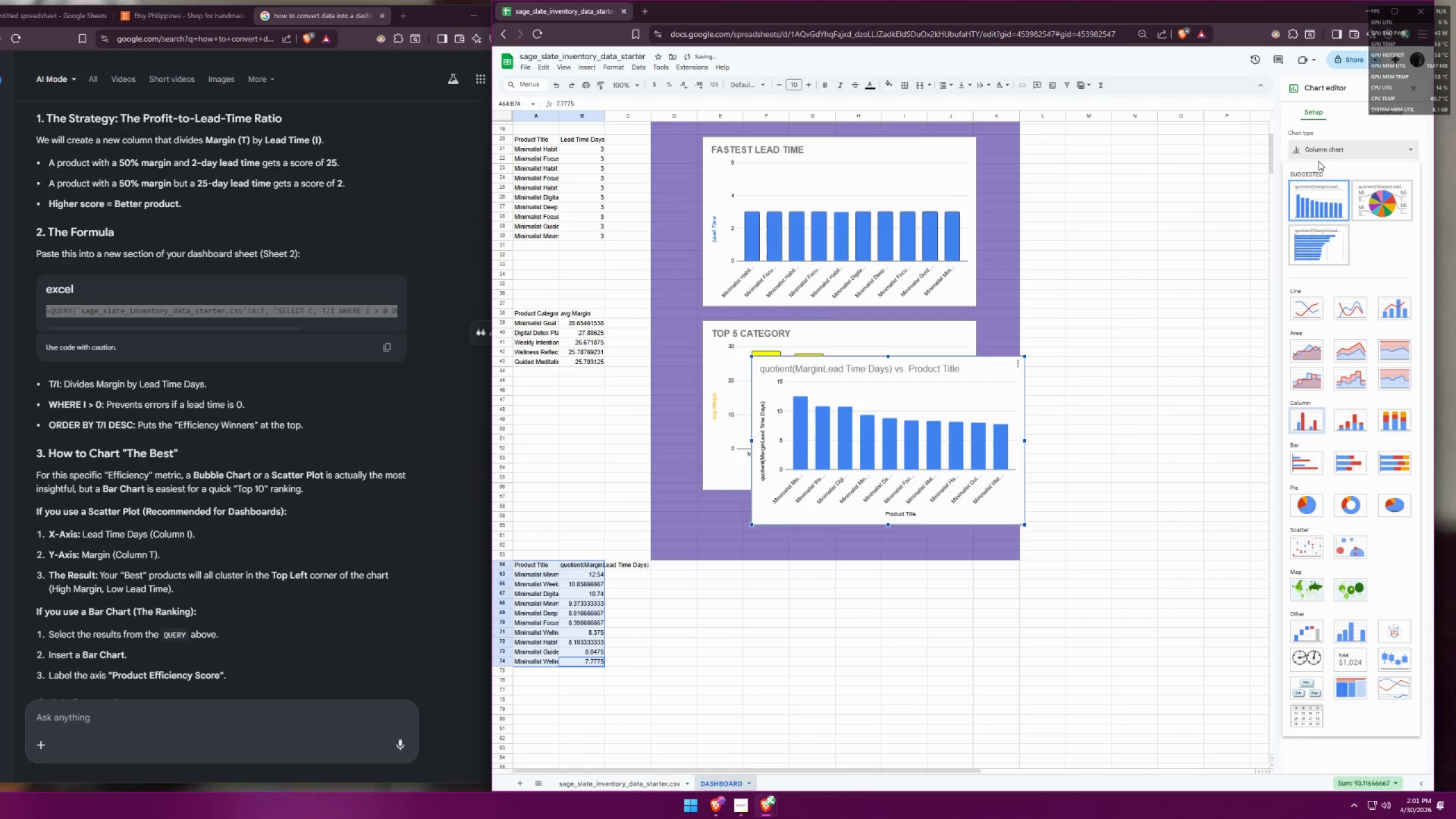 
mouse_move([1364, 213])
 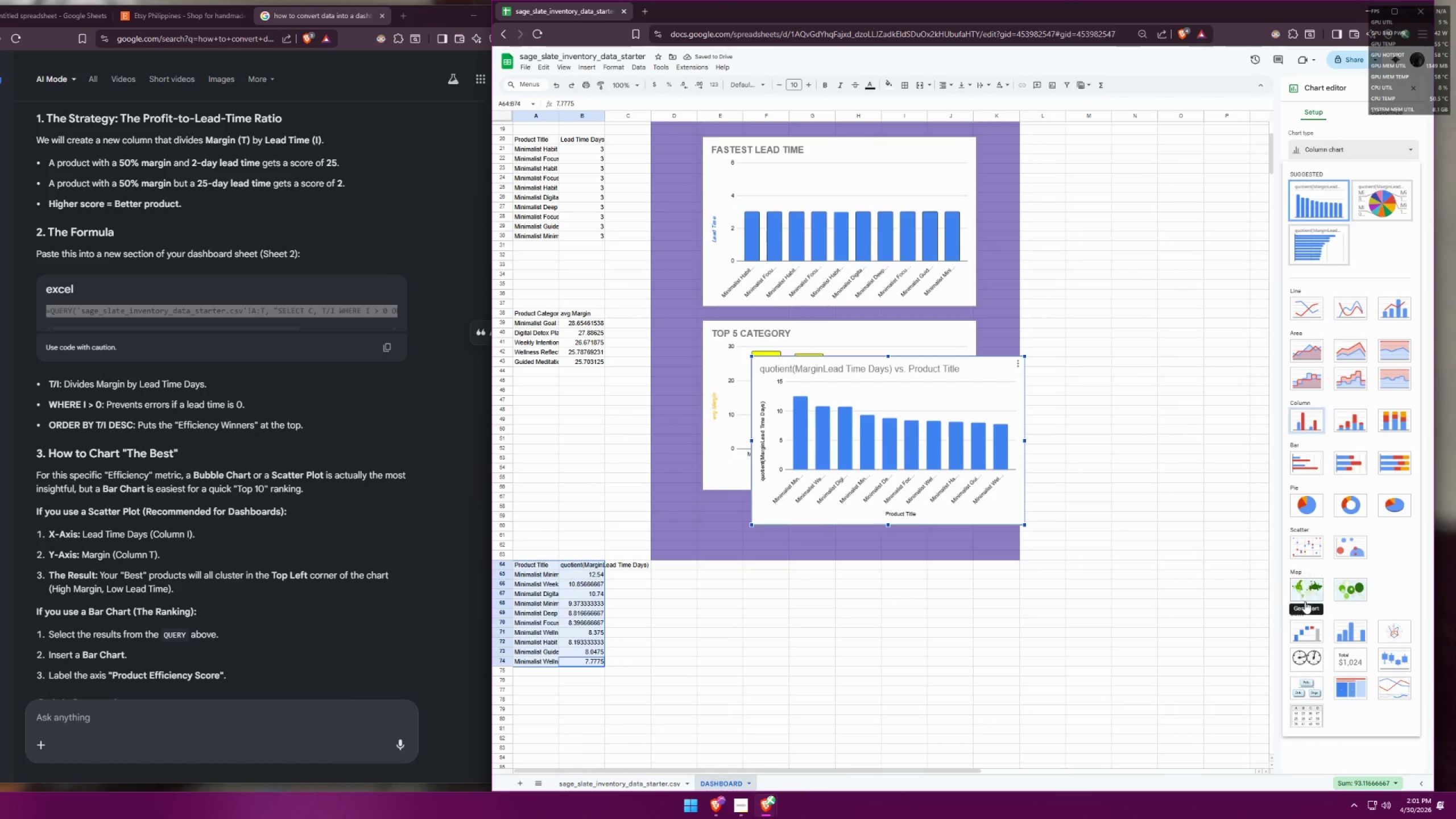 
scroll: coordinate [1318, 635], scroll_direction: down, amount: 1.0
 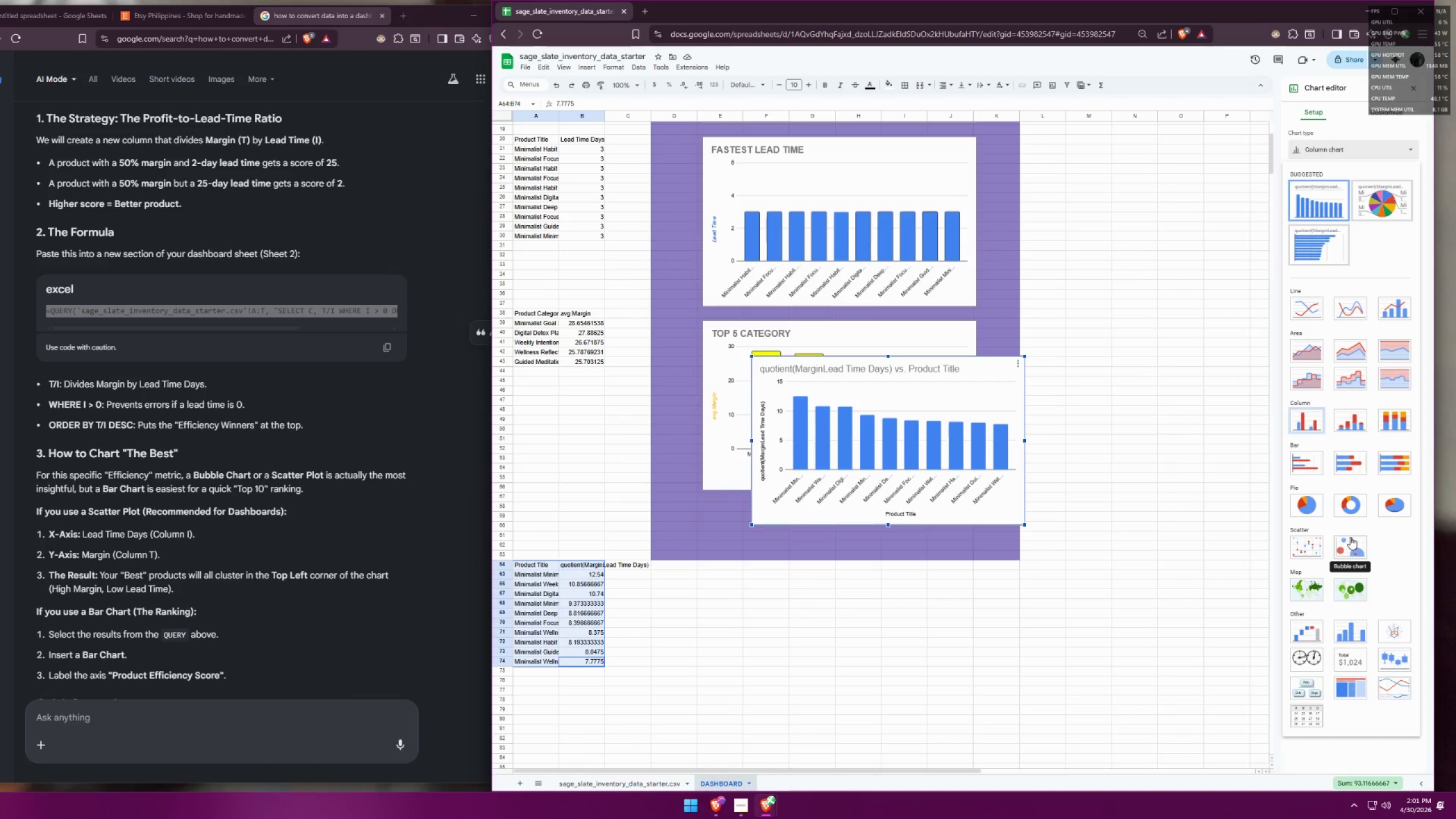 
wait(14.86)
 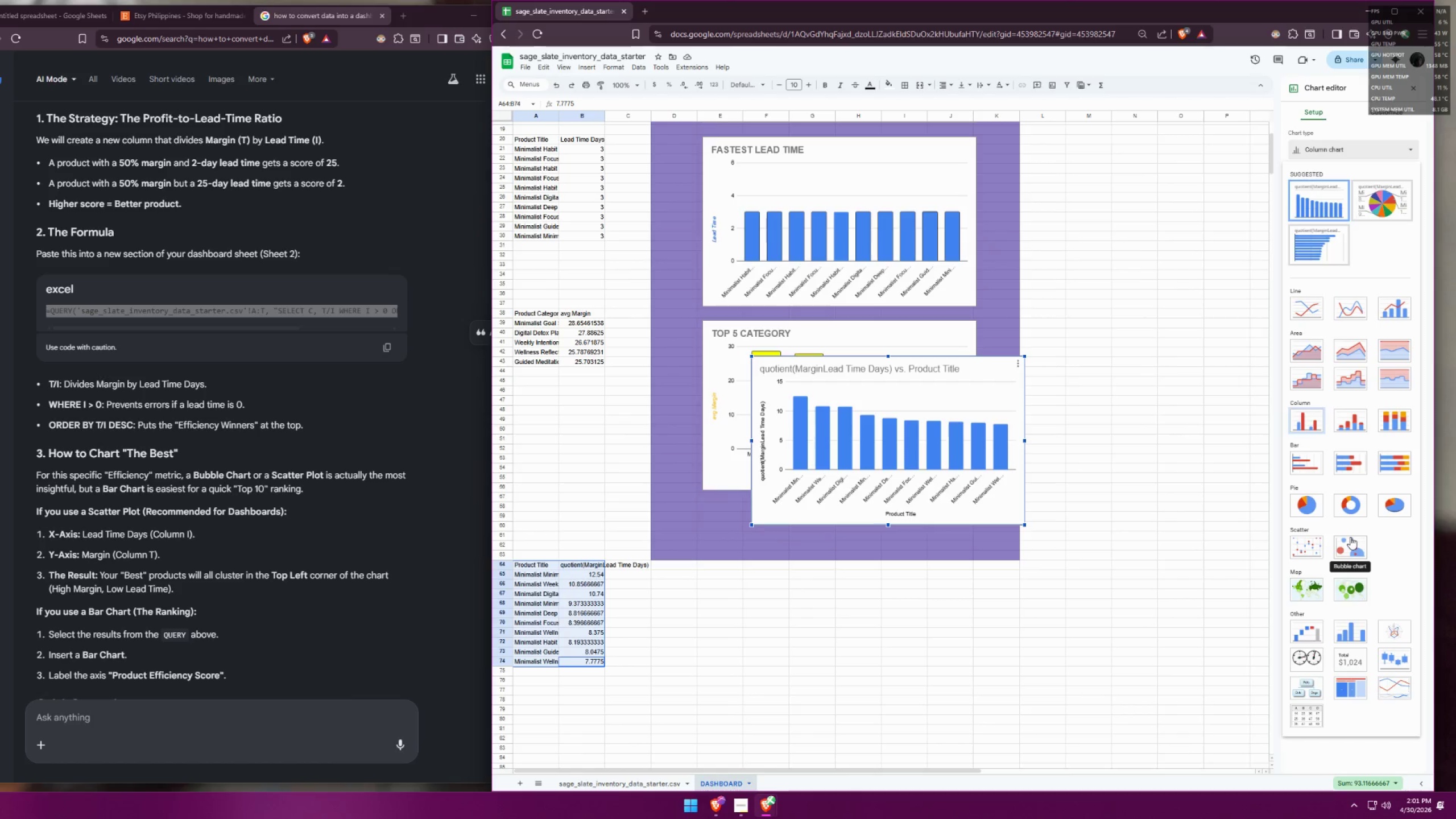 
left_click([1336, 543])
 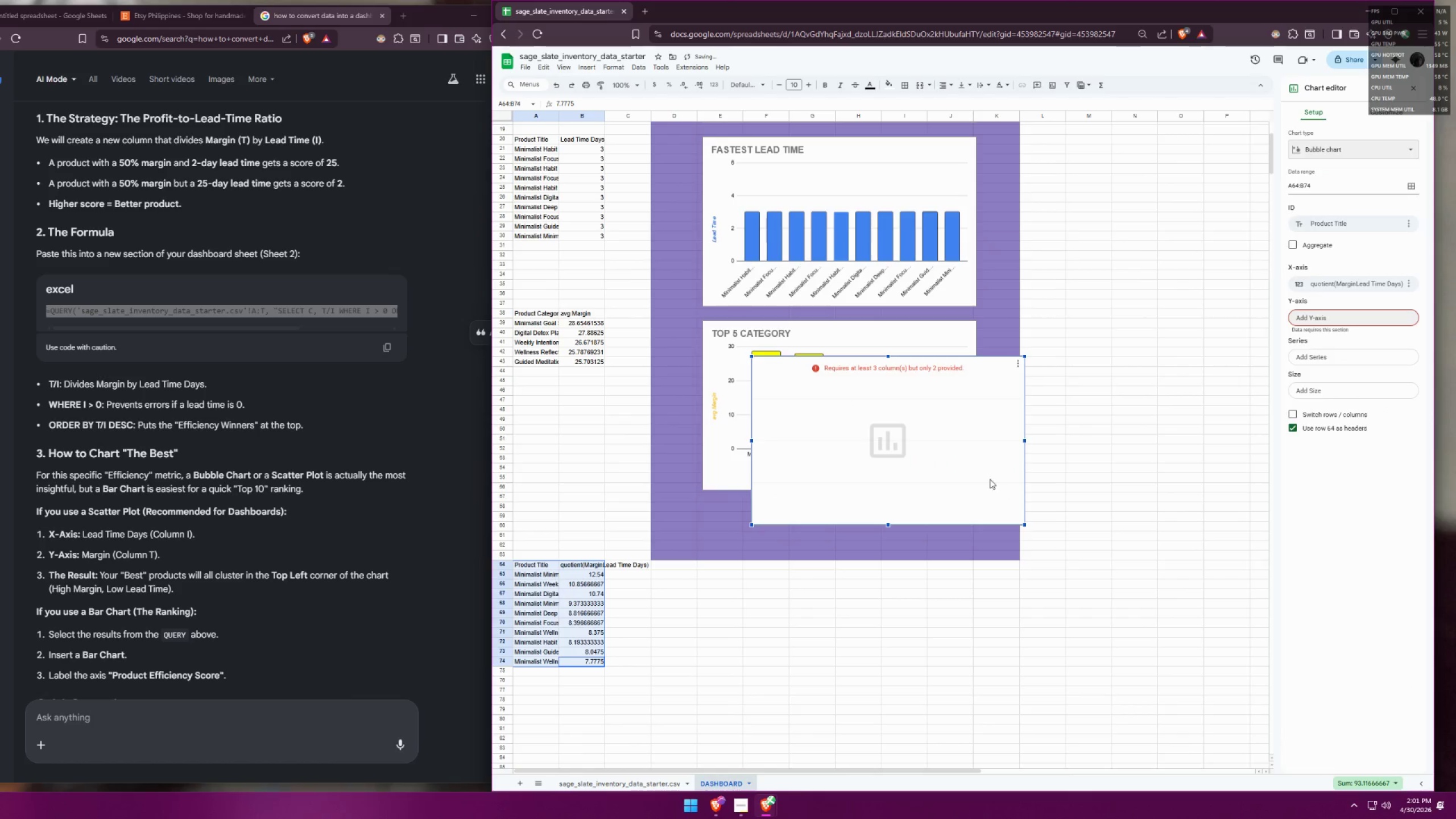 
left_click_drag(start_coordinate=[945, 396], to_coordinate=[952, 498])
 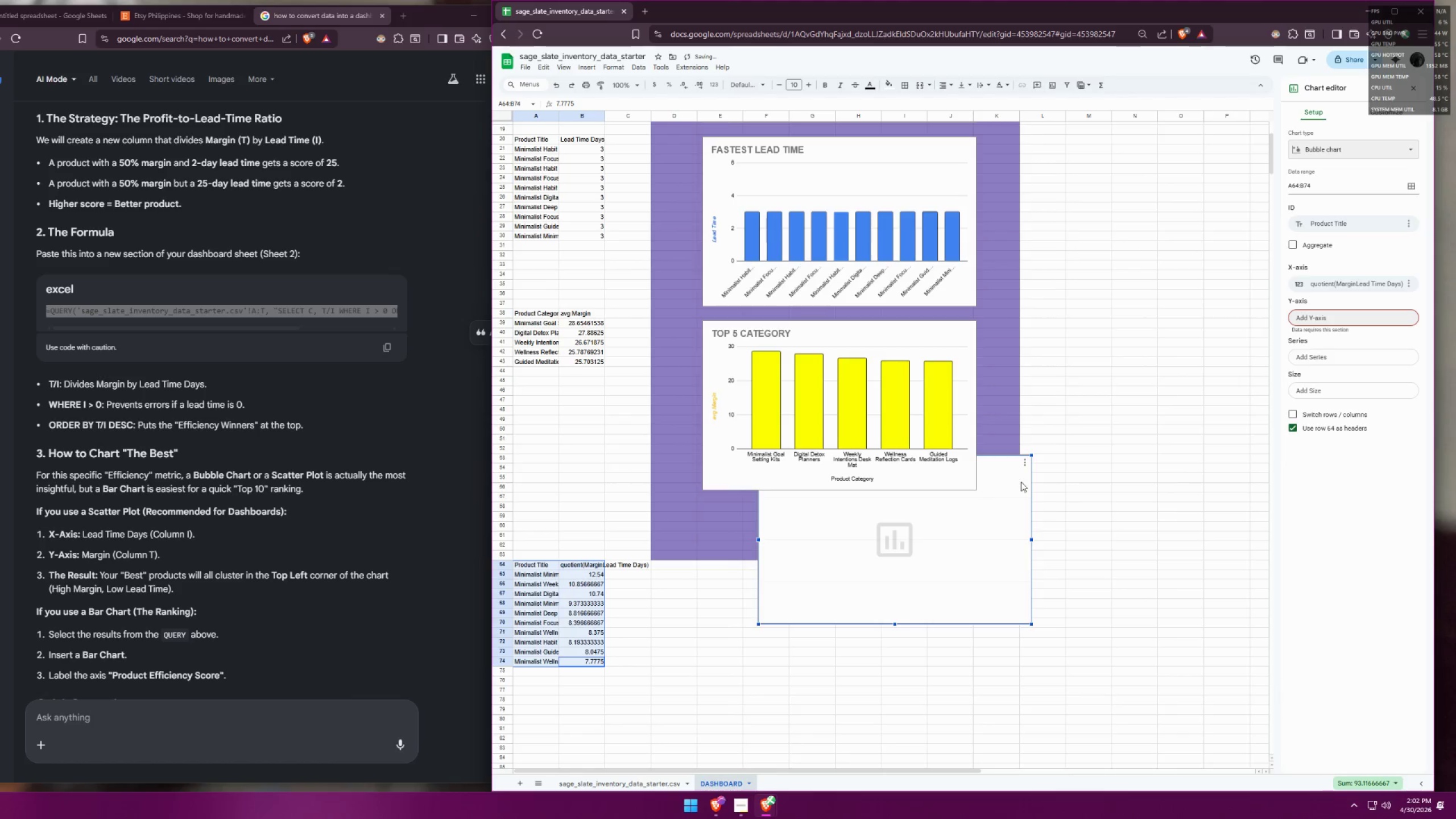 
key(Control+Z)
 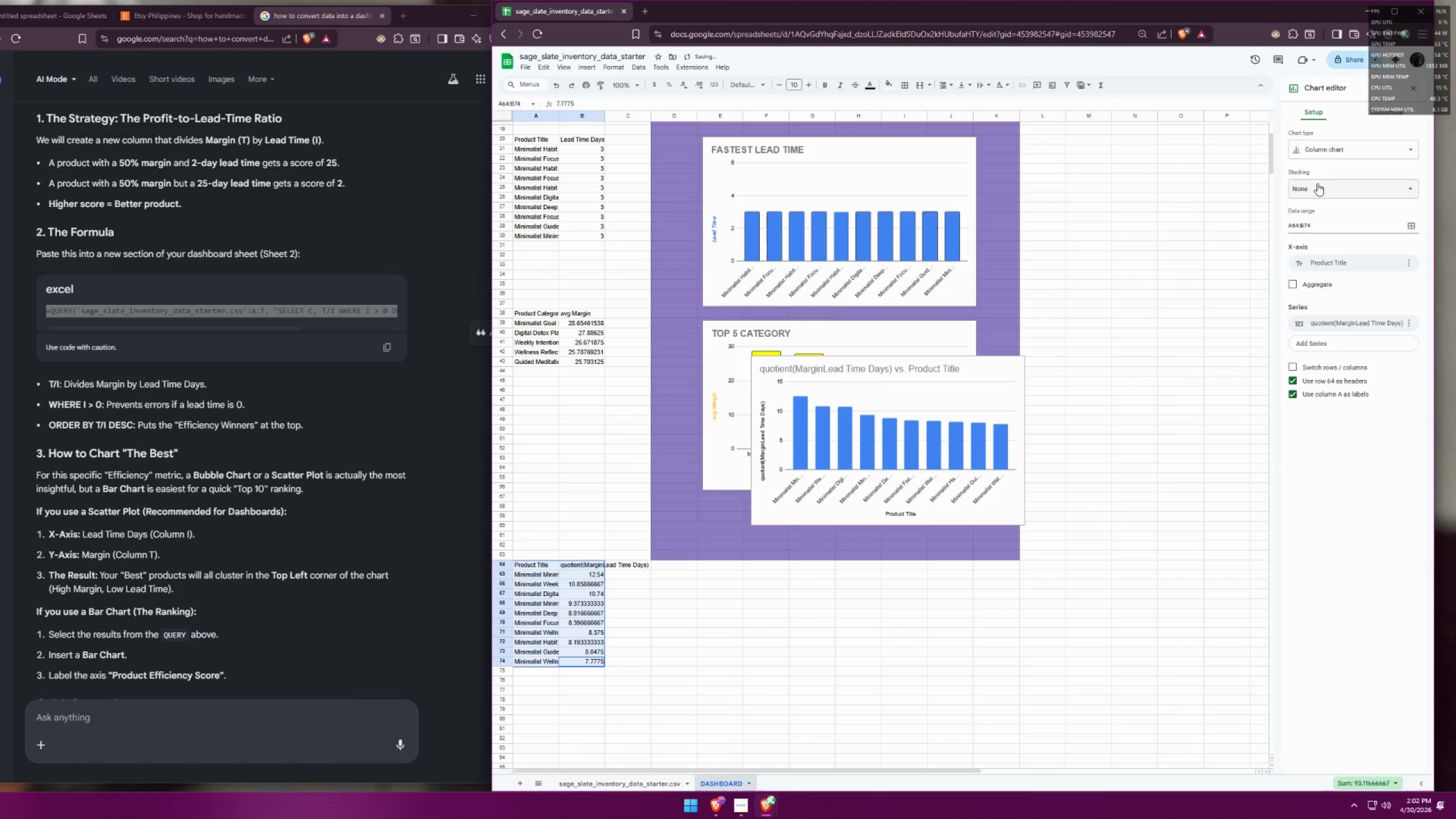 
left_click([1316, 153])
 